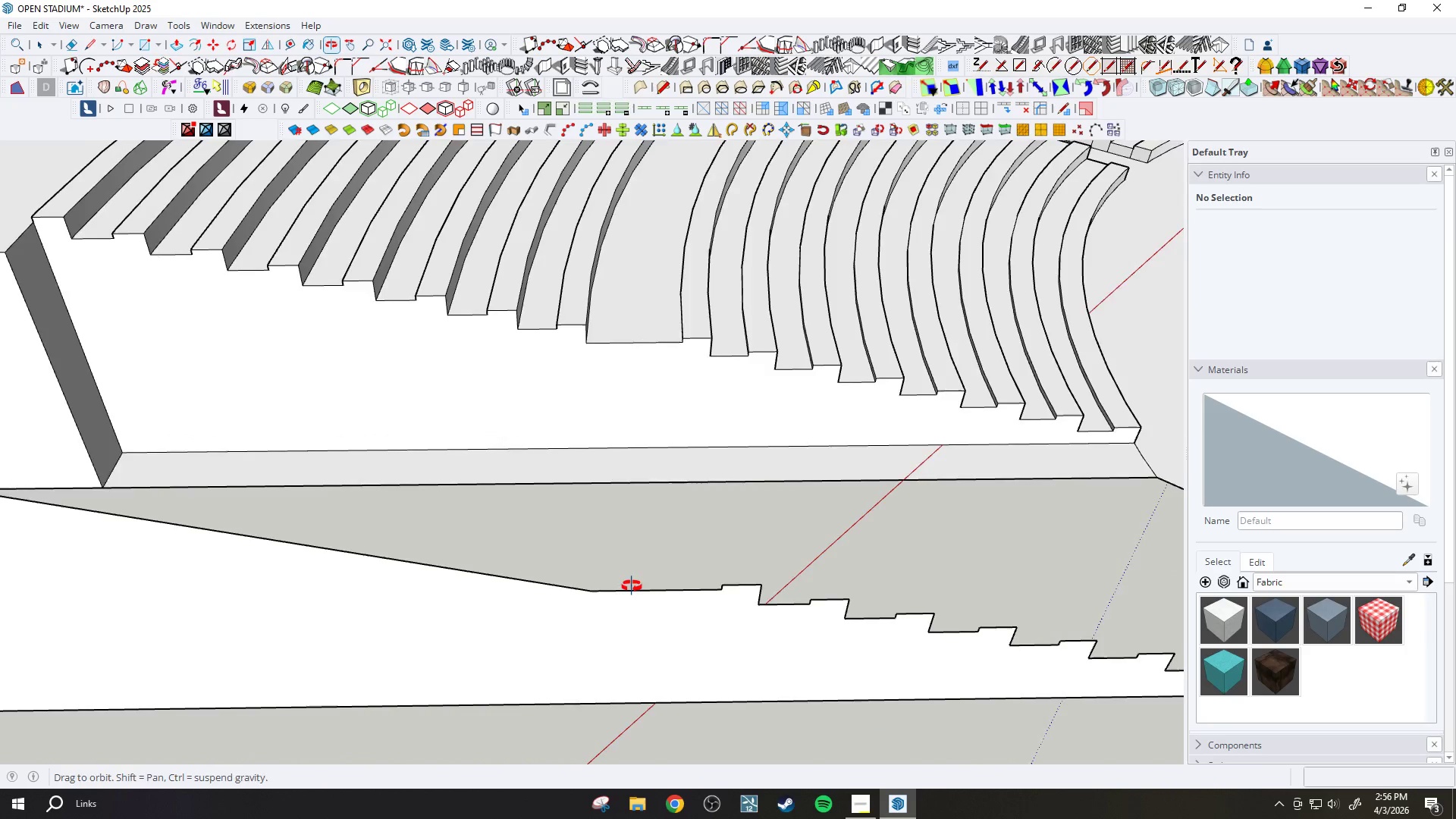 
key(L)
 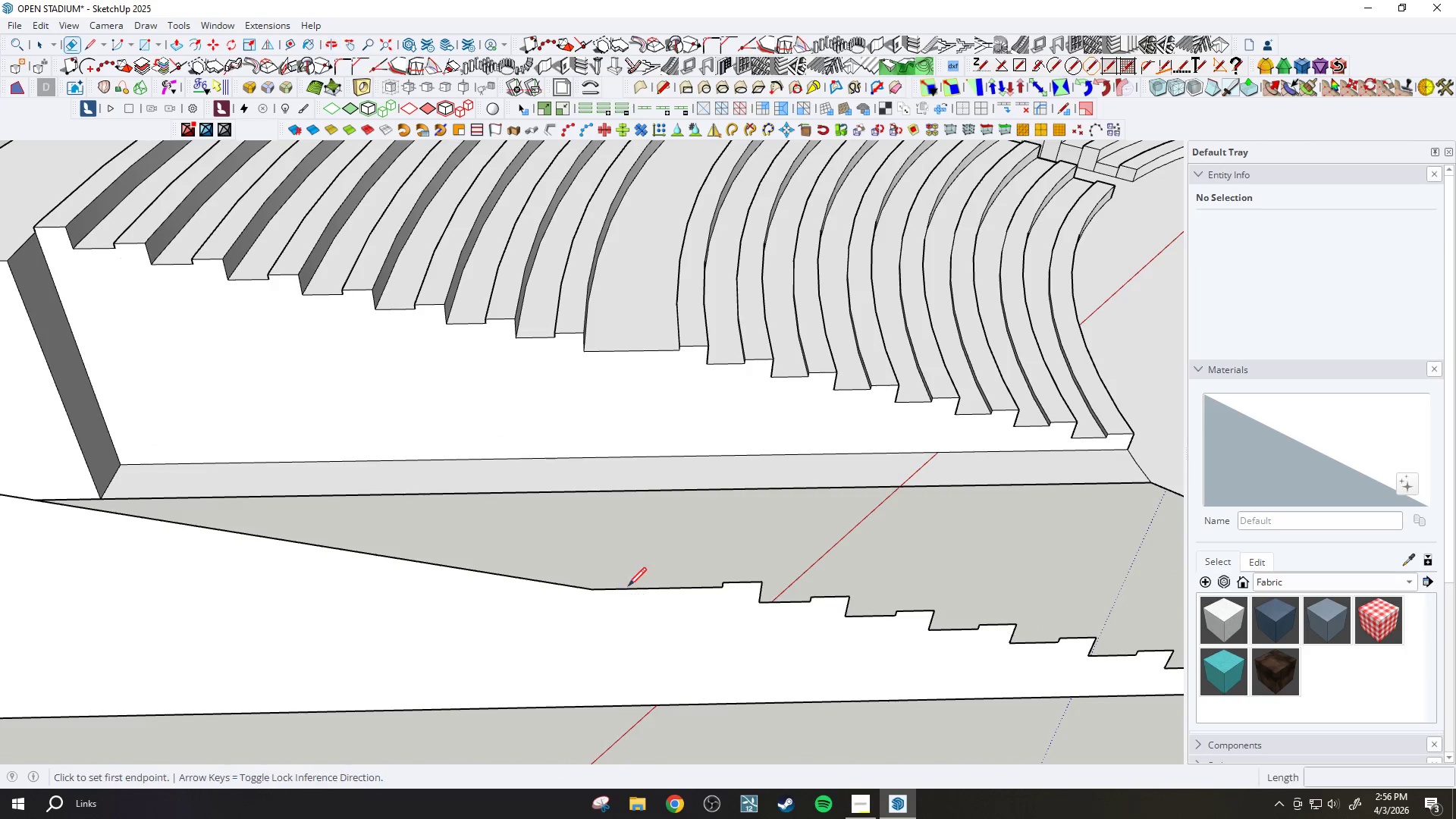 
scroll: coordinate [573, 599], scroll_direction: up, amount: 4.0
 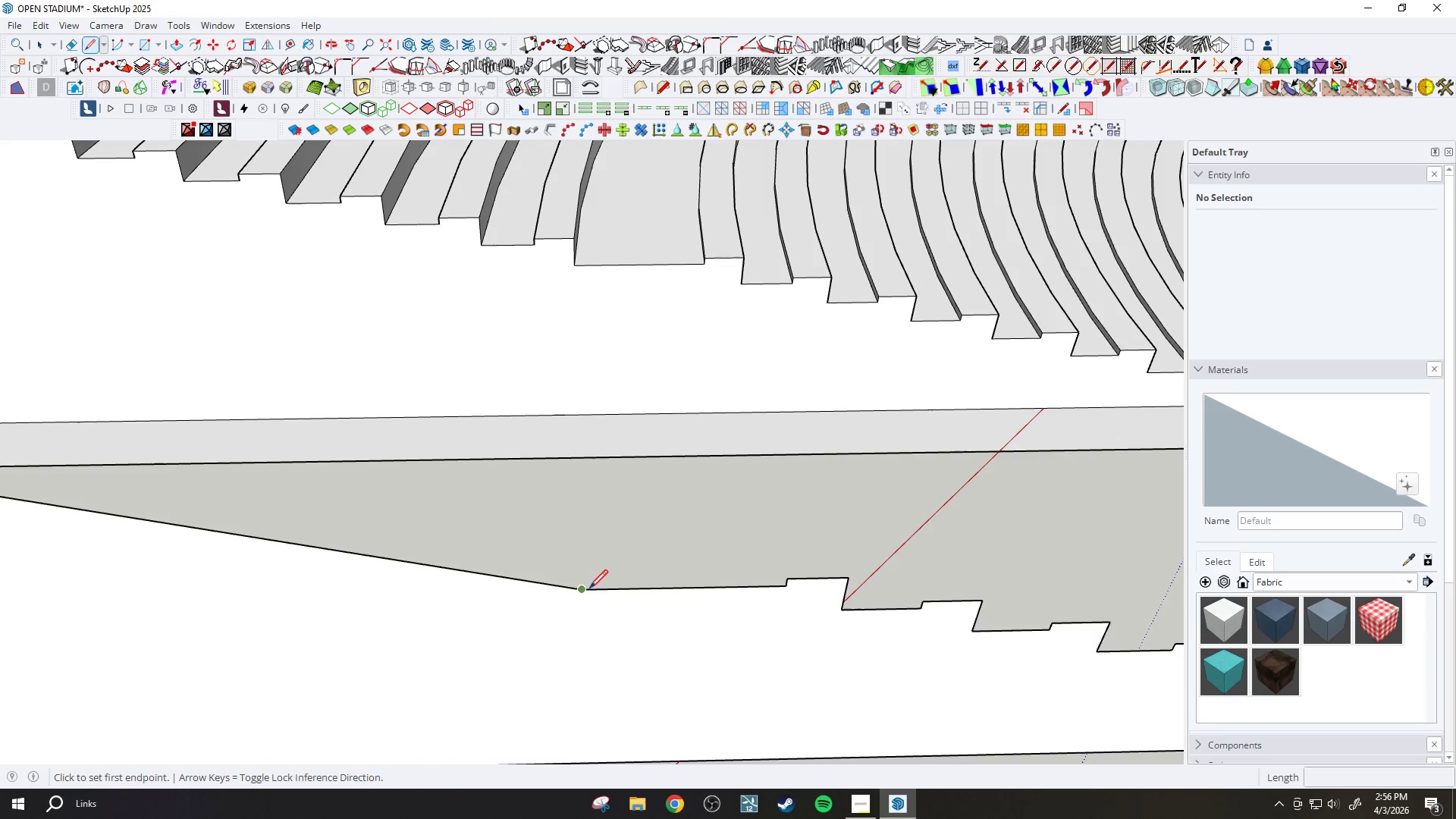 
left_click([585, 590])
 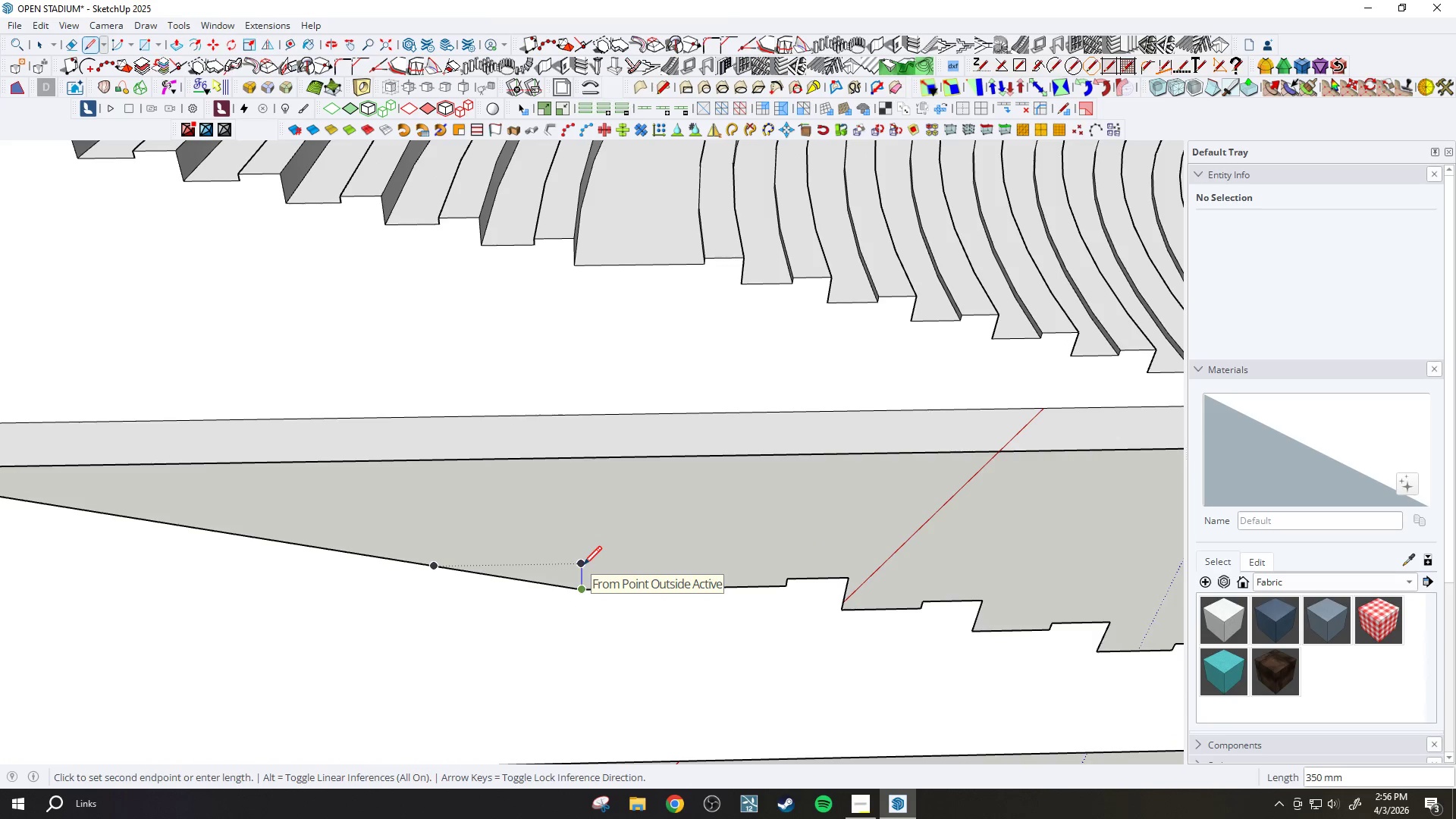 
wait(6.42)
 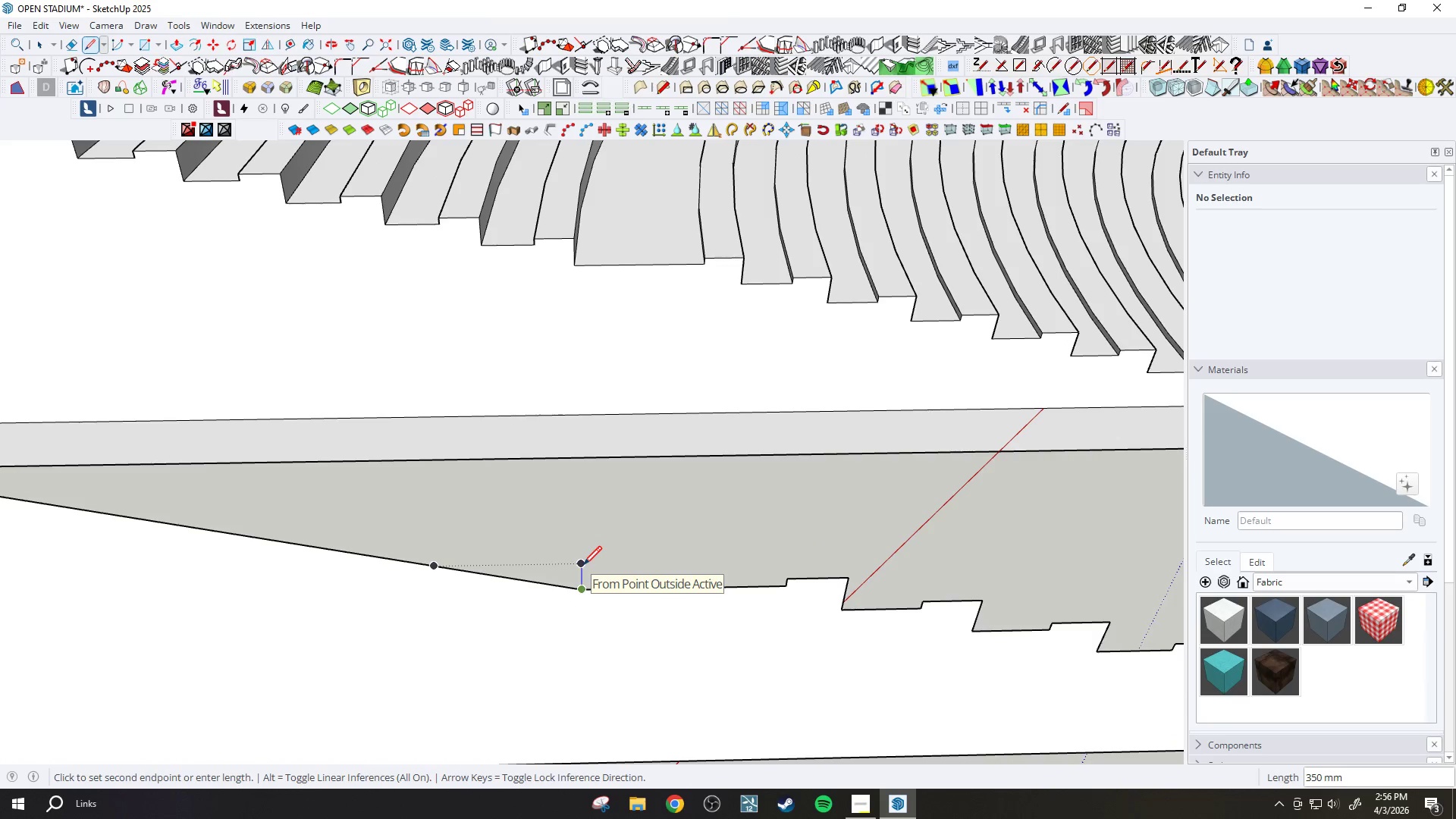 
type(200)
 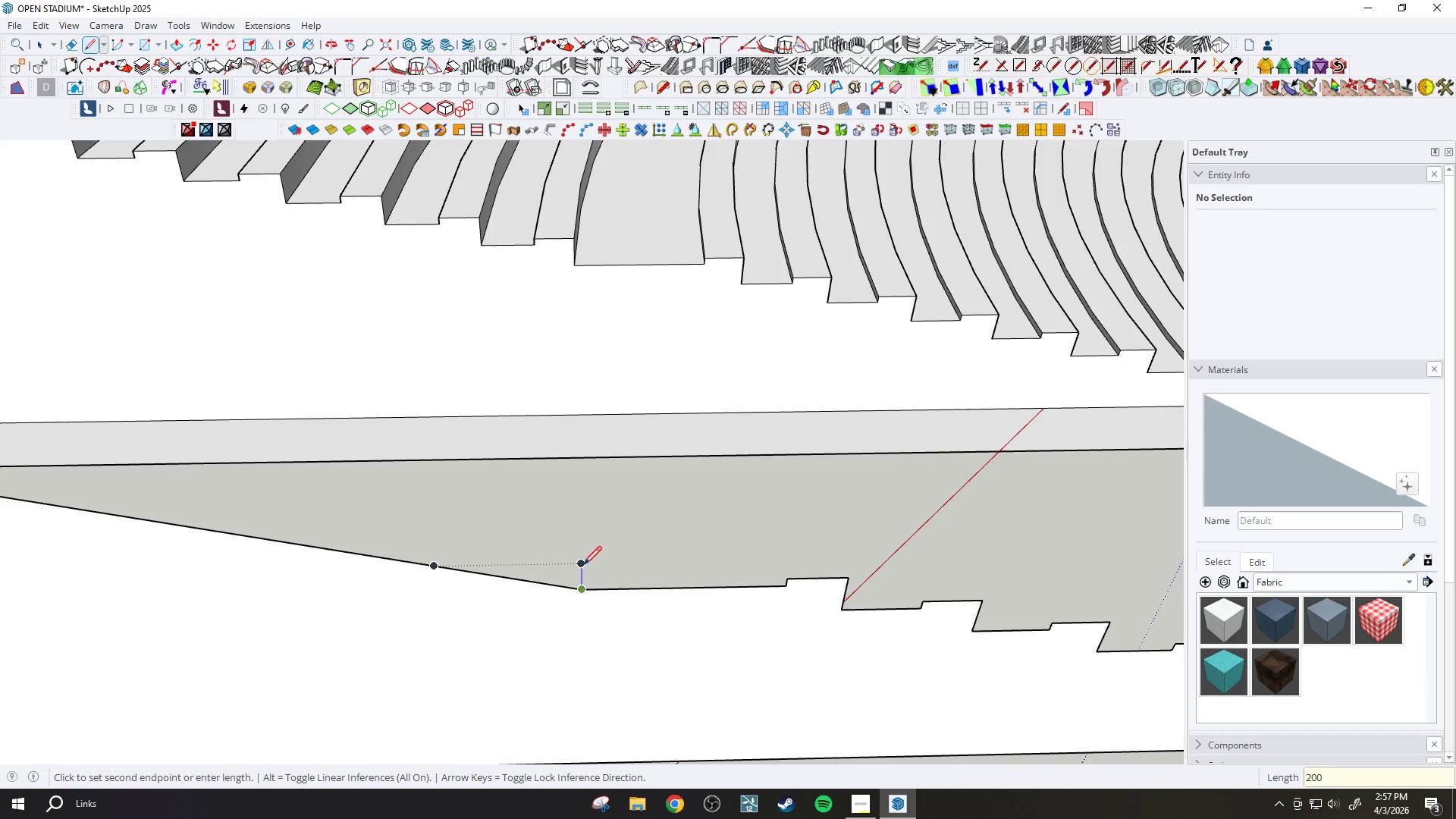 
key(Enter)
 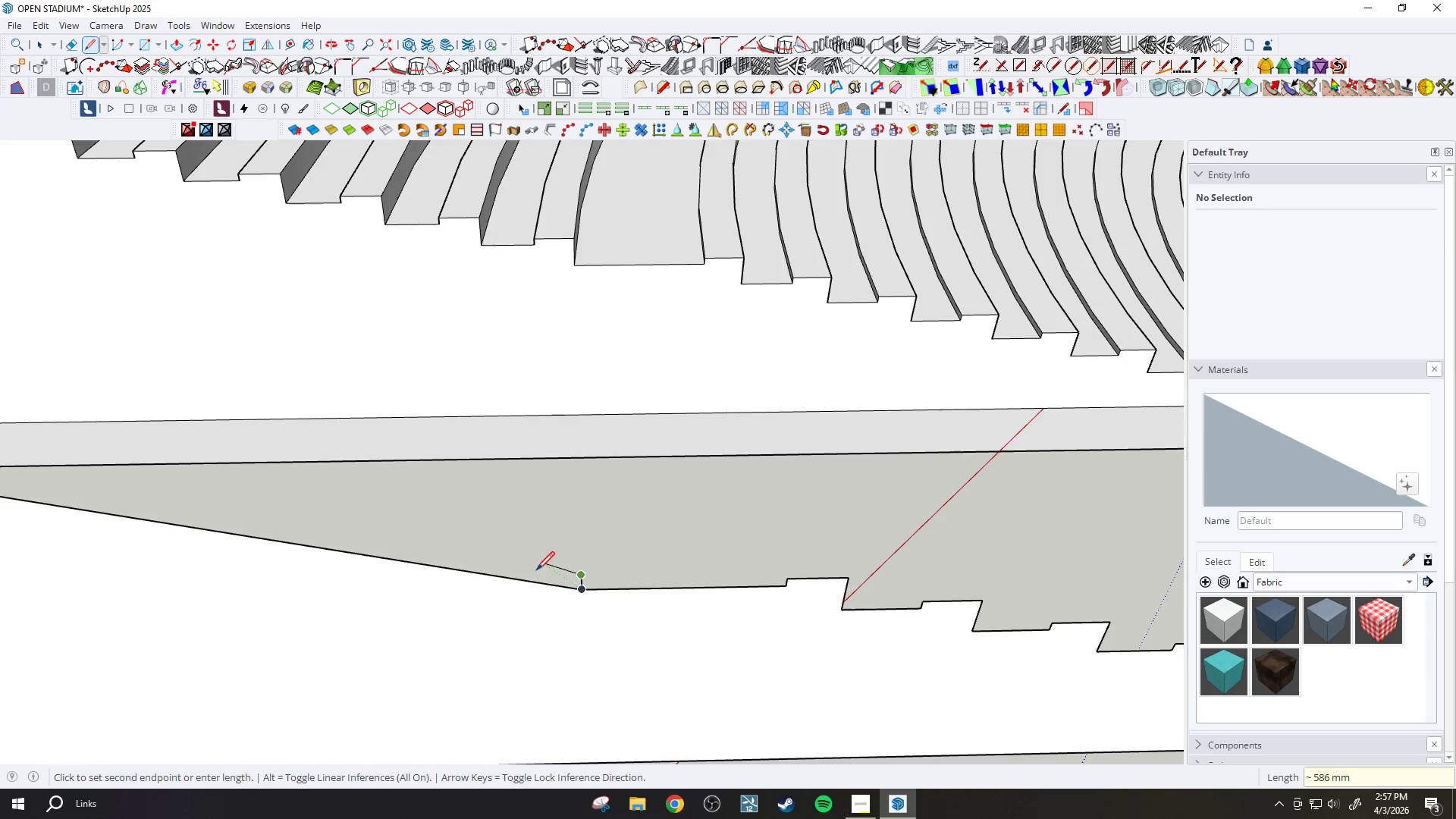 
scroll: coordinate [559, 582], scroll_direction: up, amount: 3.0
 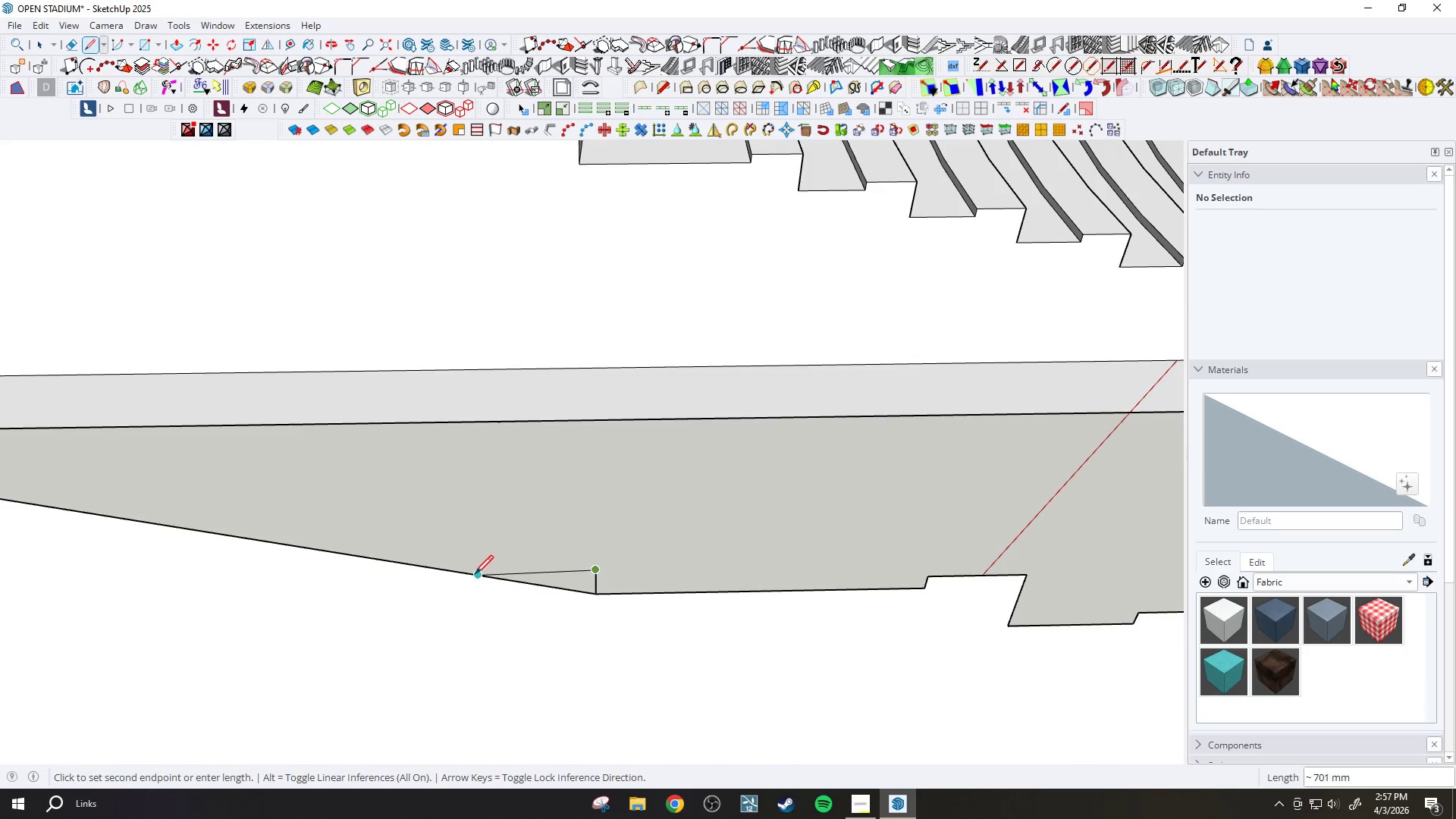 
hold_key(key=ShiftLeft, duration=1.52)
 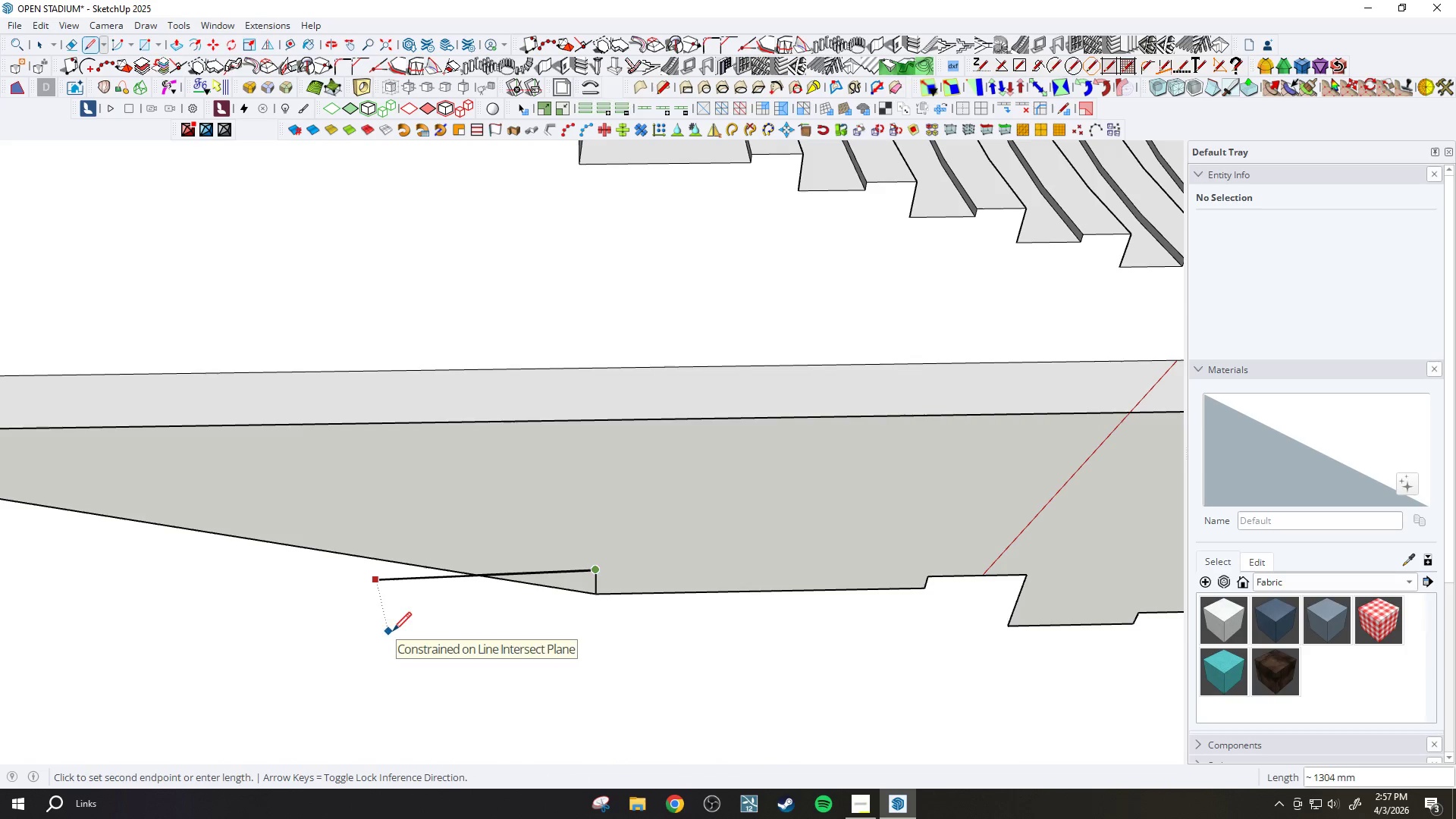 
hold_key(key=ShiftLeft, duration=1.5)
left_click([350, 632])
 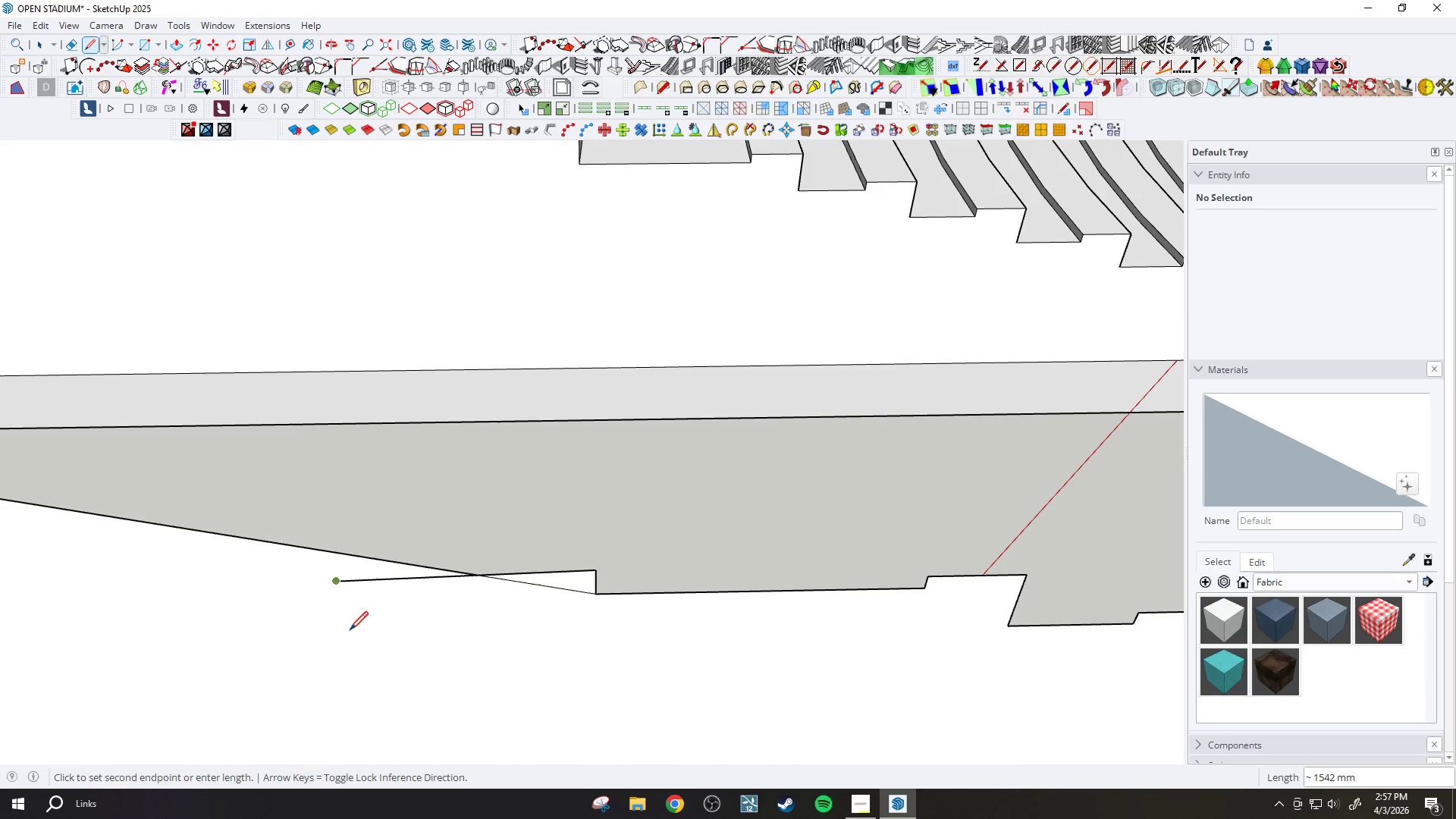 
key(Shift+ShiftLeft)
 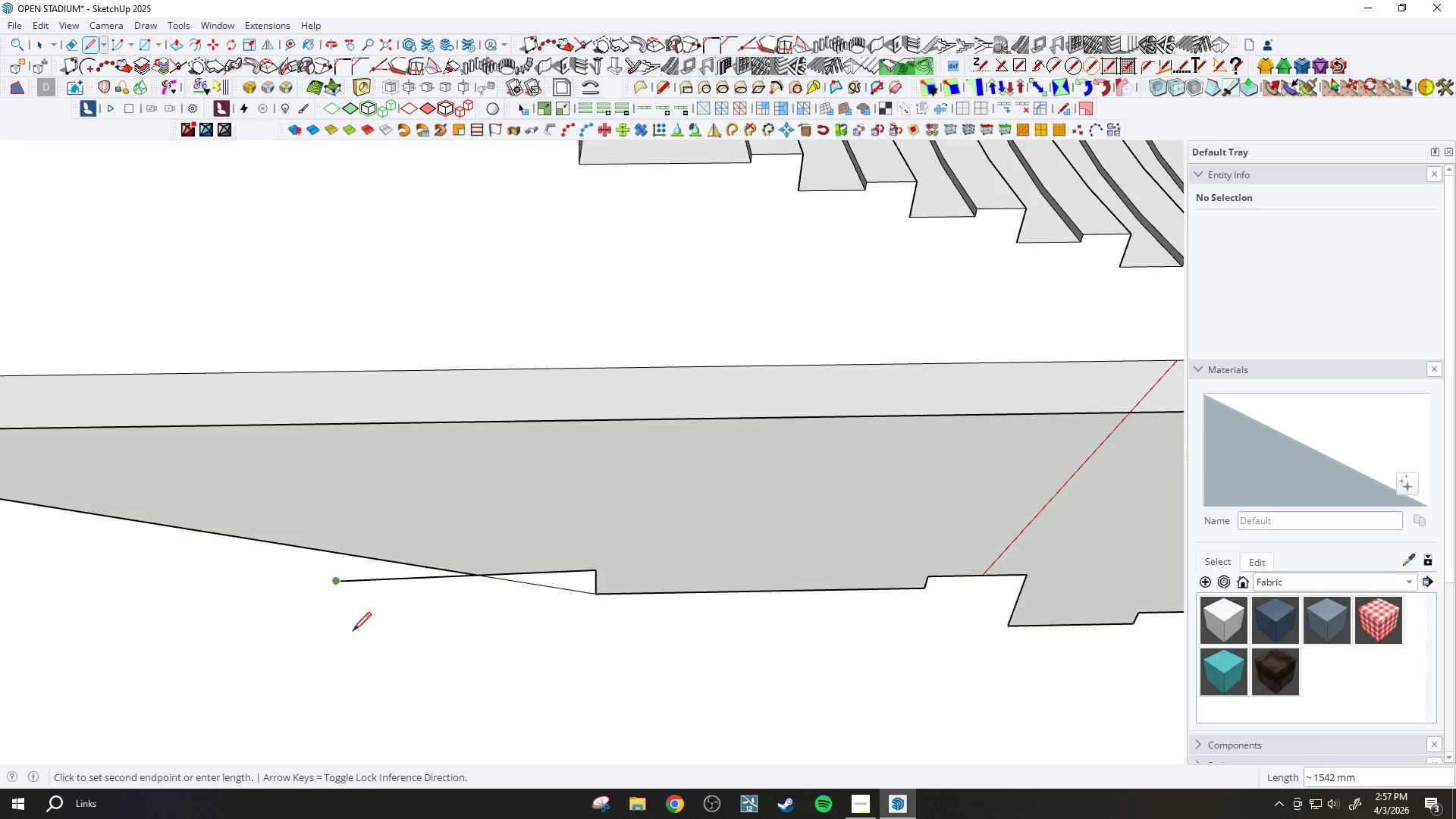 
key(Shift+ShiftLeft)
 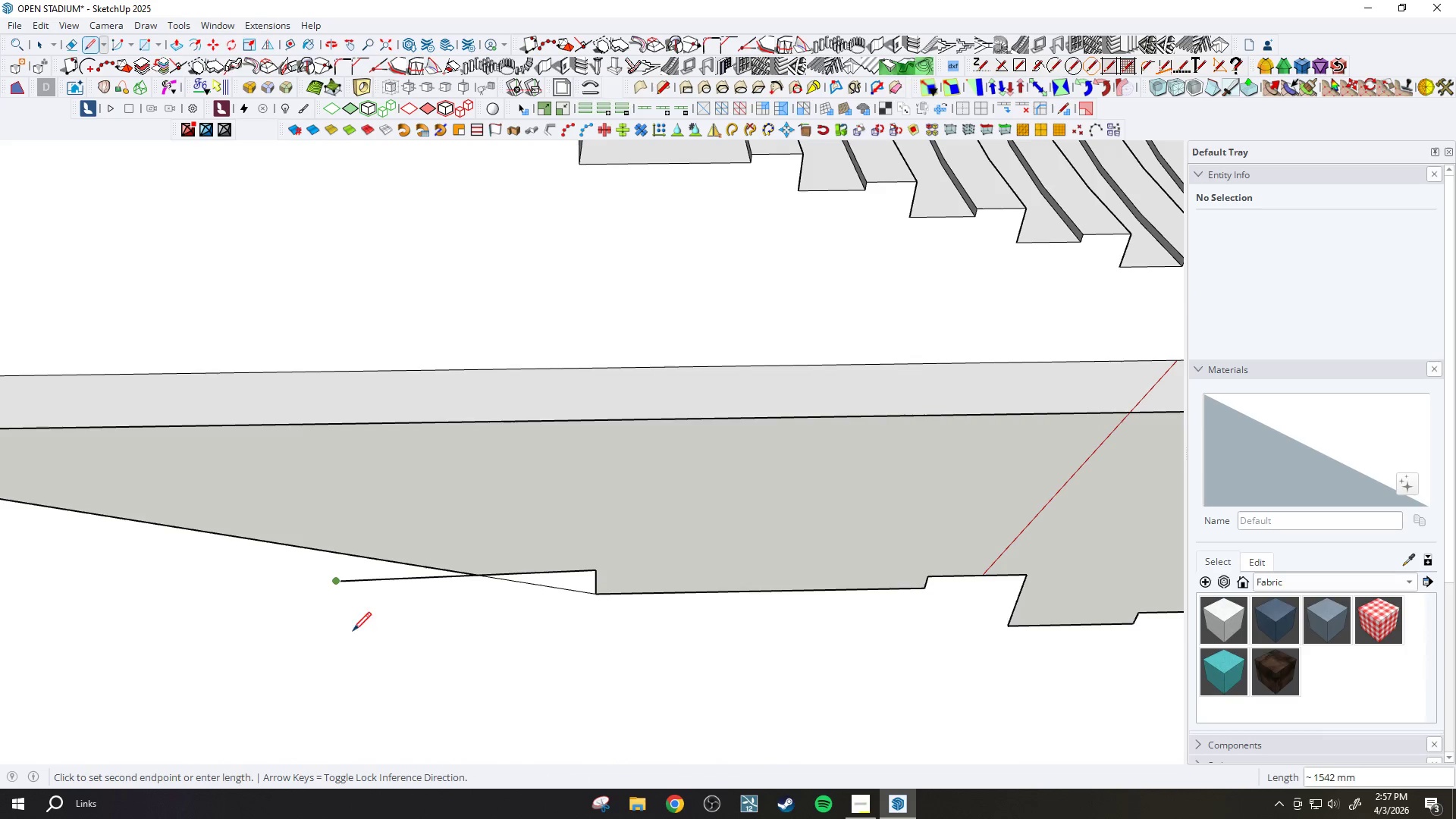 
key(Shift+ShiftLeft)
 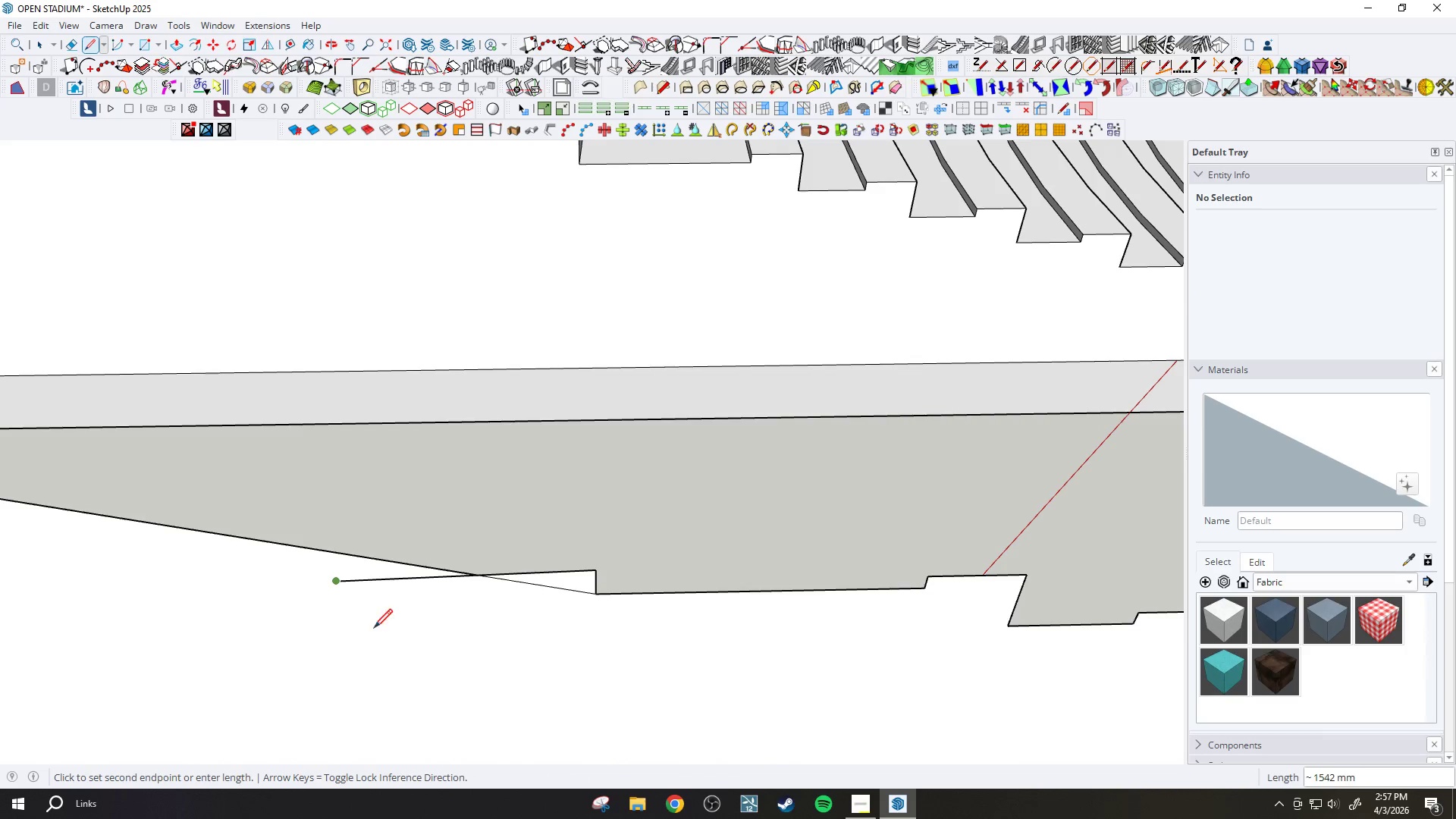 
key(Shift+ShiftLeft)
 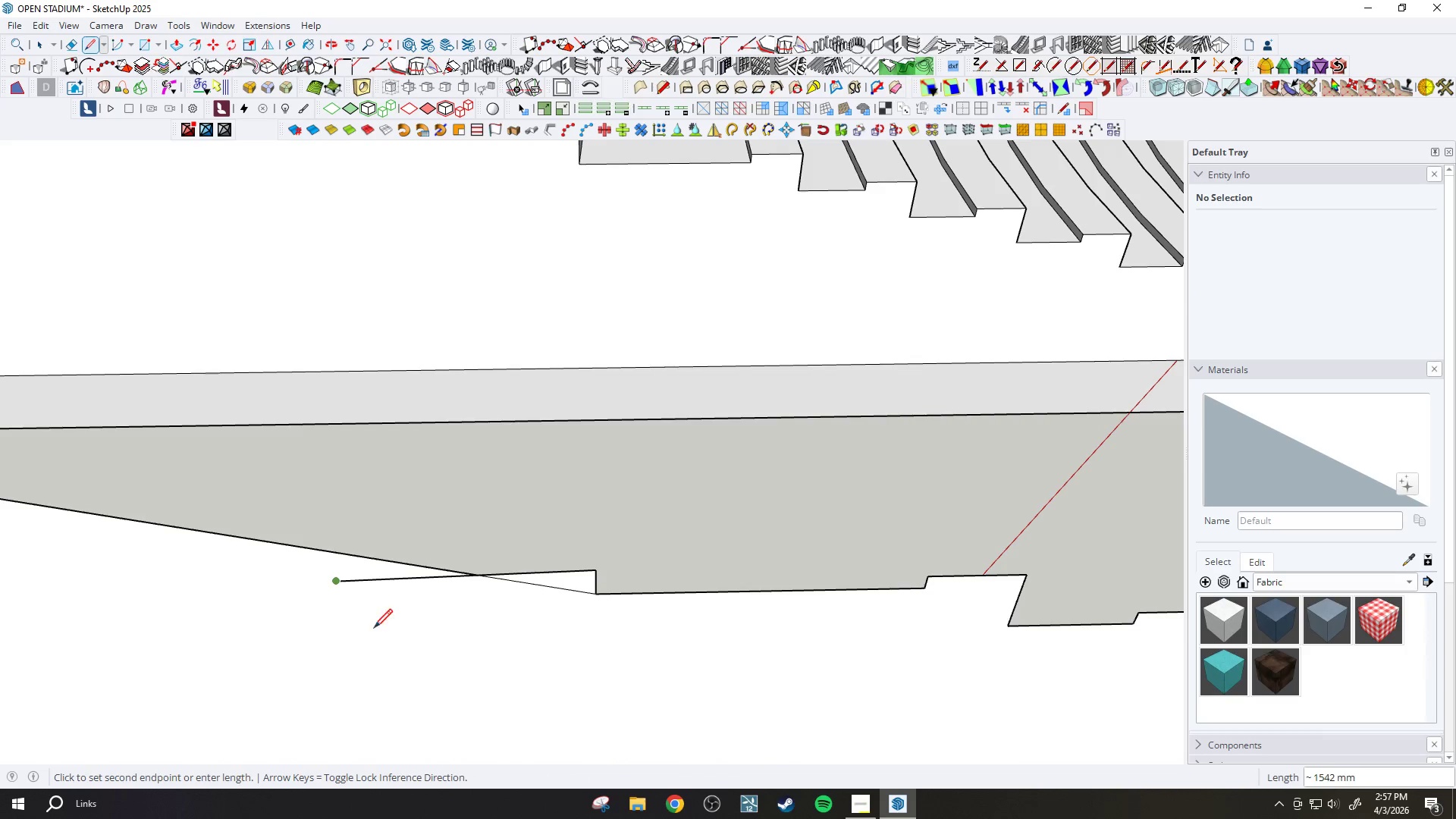 
key(Shift+ShiftLeft)
 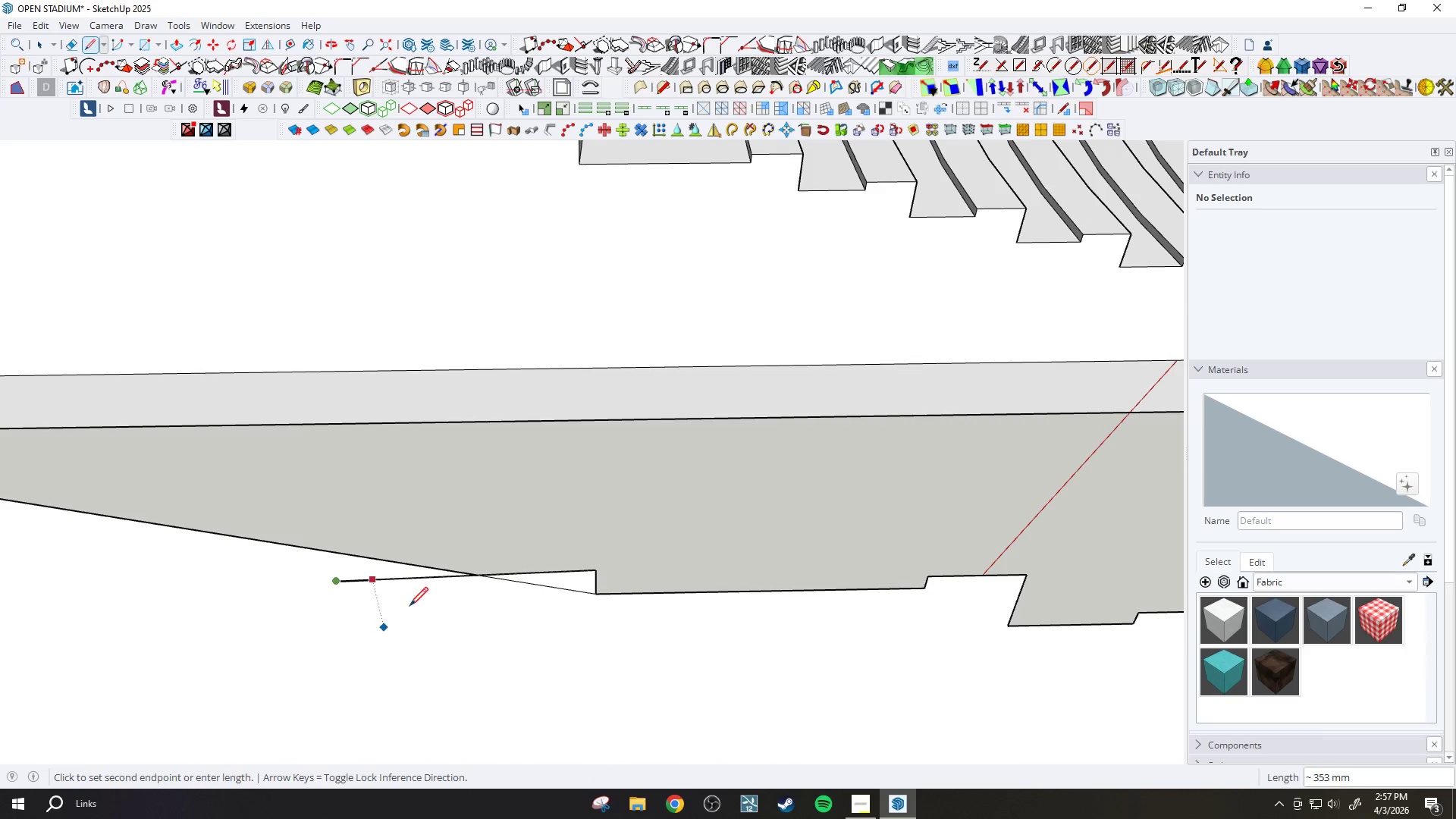 
key(Shift+ShiftLeft)
 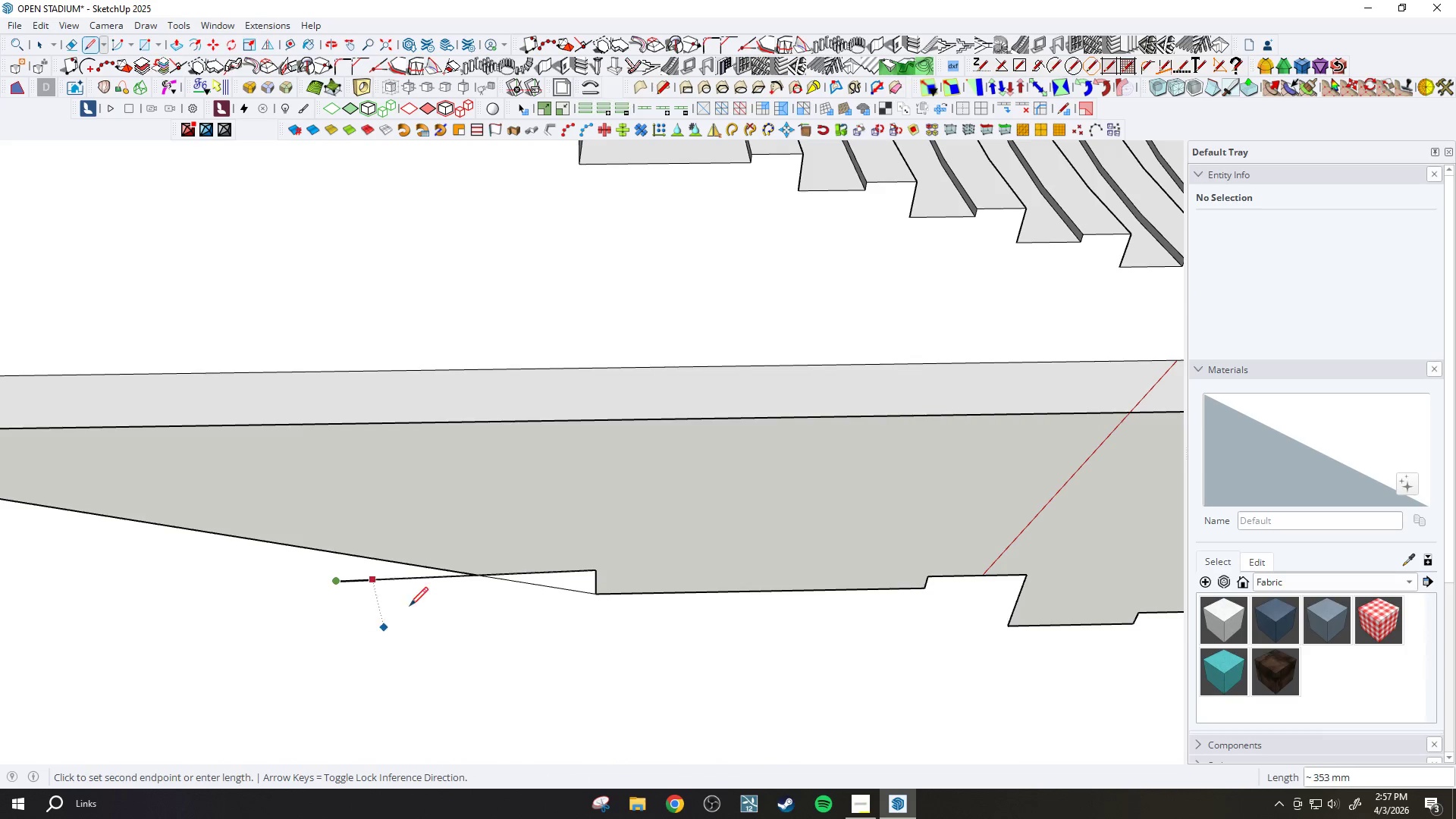 
key(Shift+ShiftLeft)
 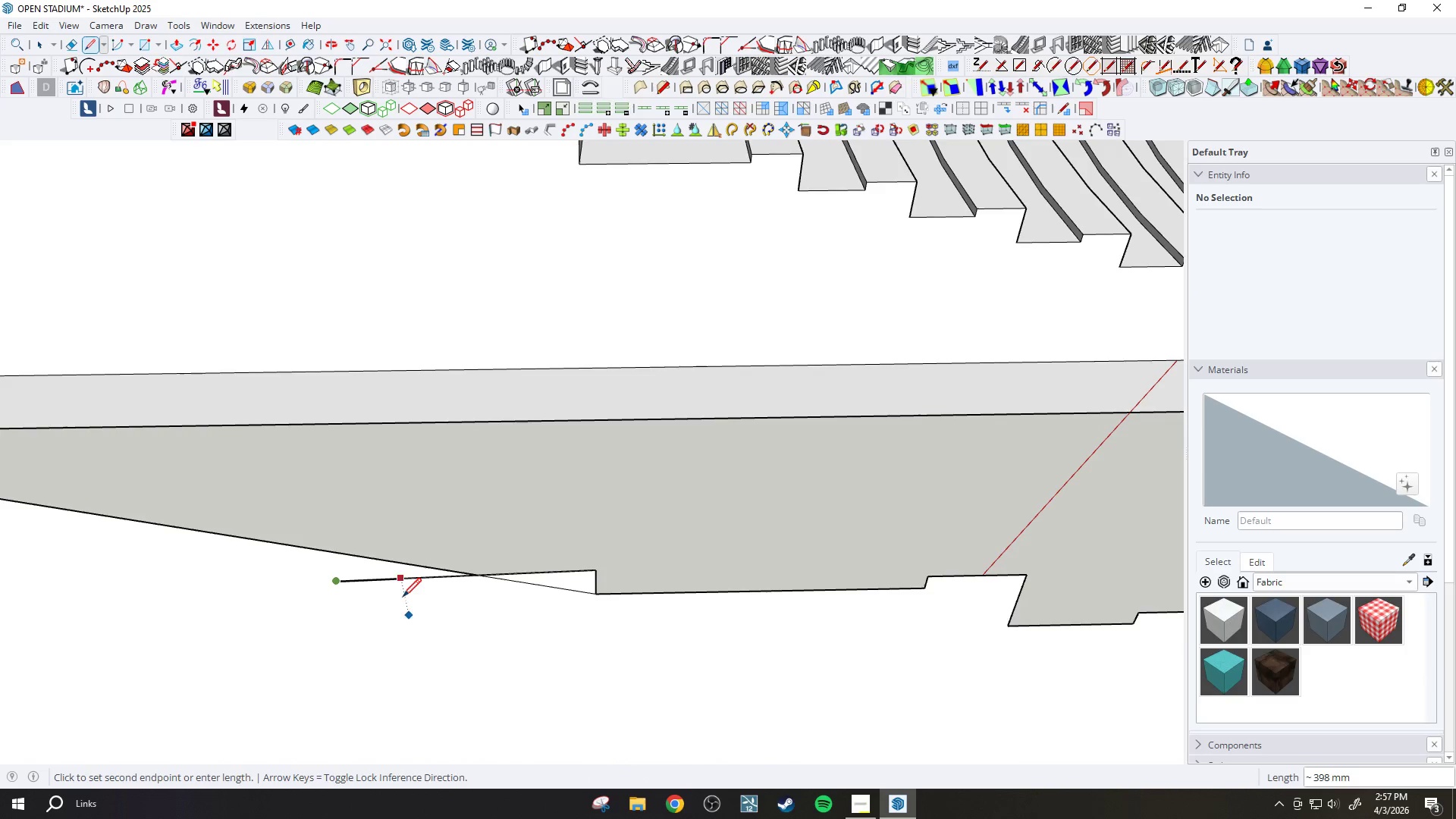 
key(Shift+ShiftLeft)
 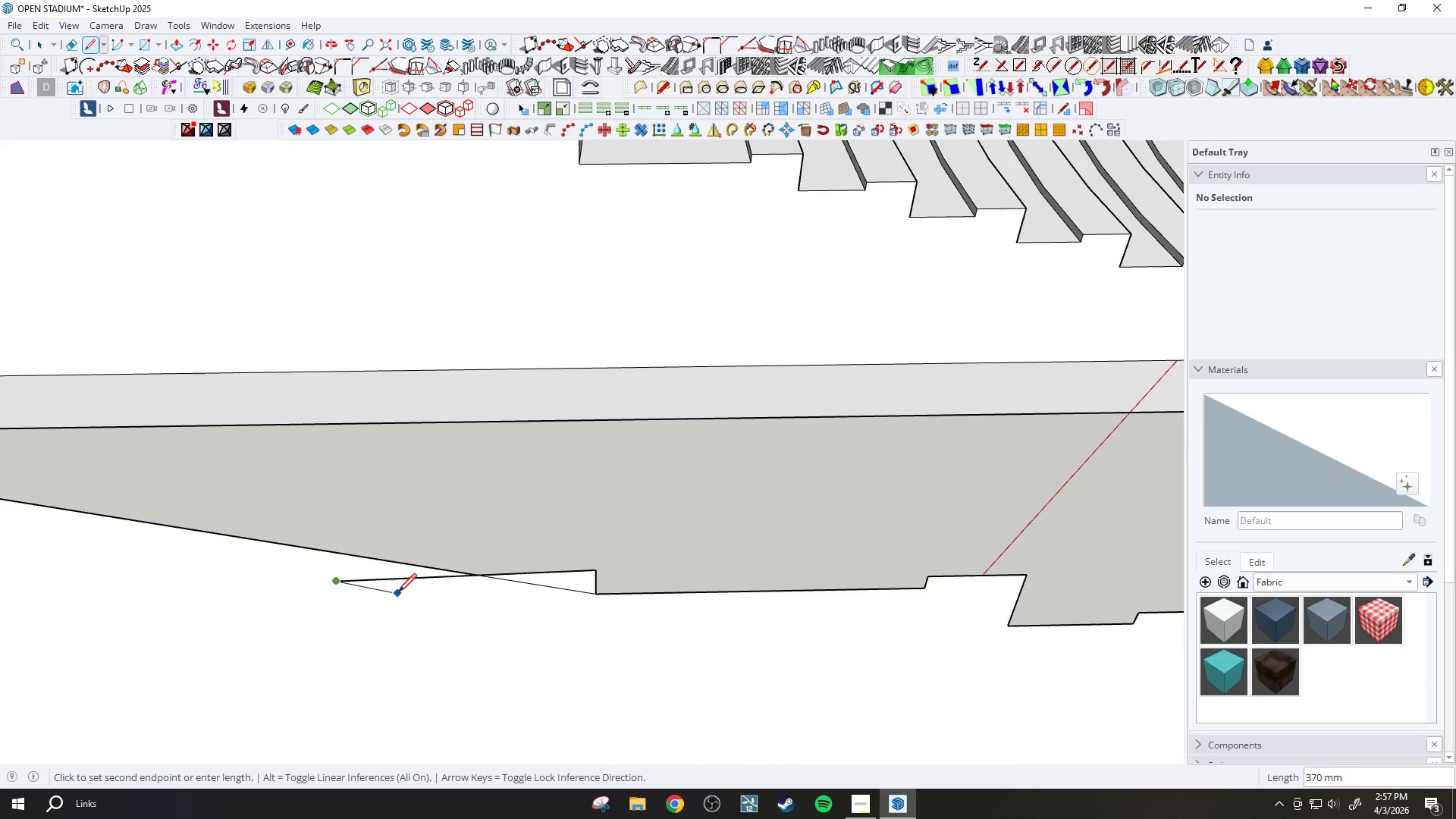 
key(E)
 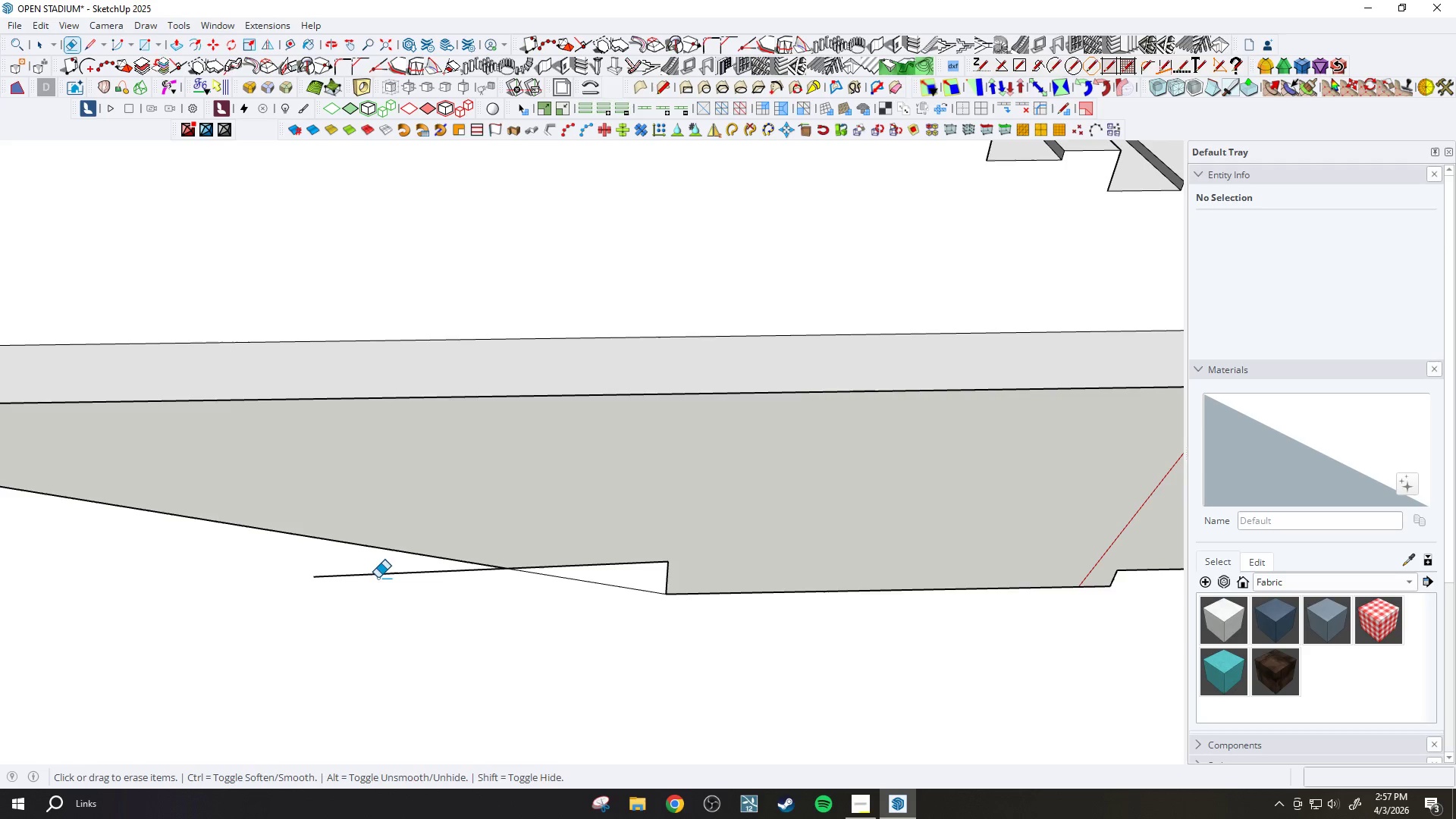 
left_click_drag(start_coordinate=[378, 577], to_coordinate=[372, 573])
 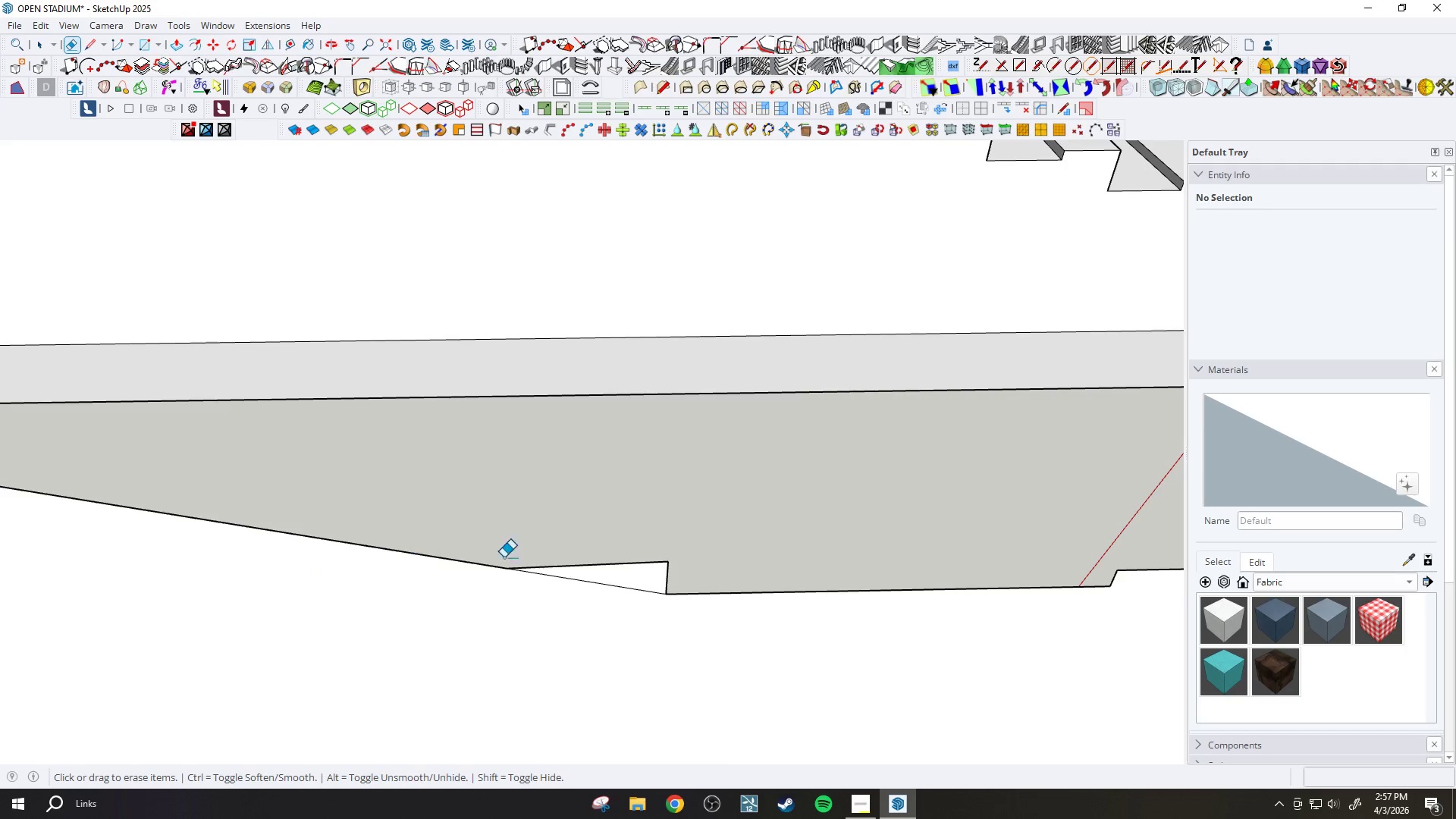 
scroll: coordinate [398, 594], scroll_direction: up, amount: 3.0
 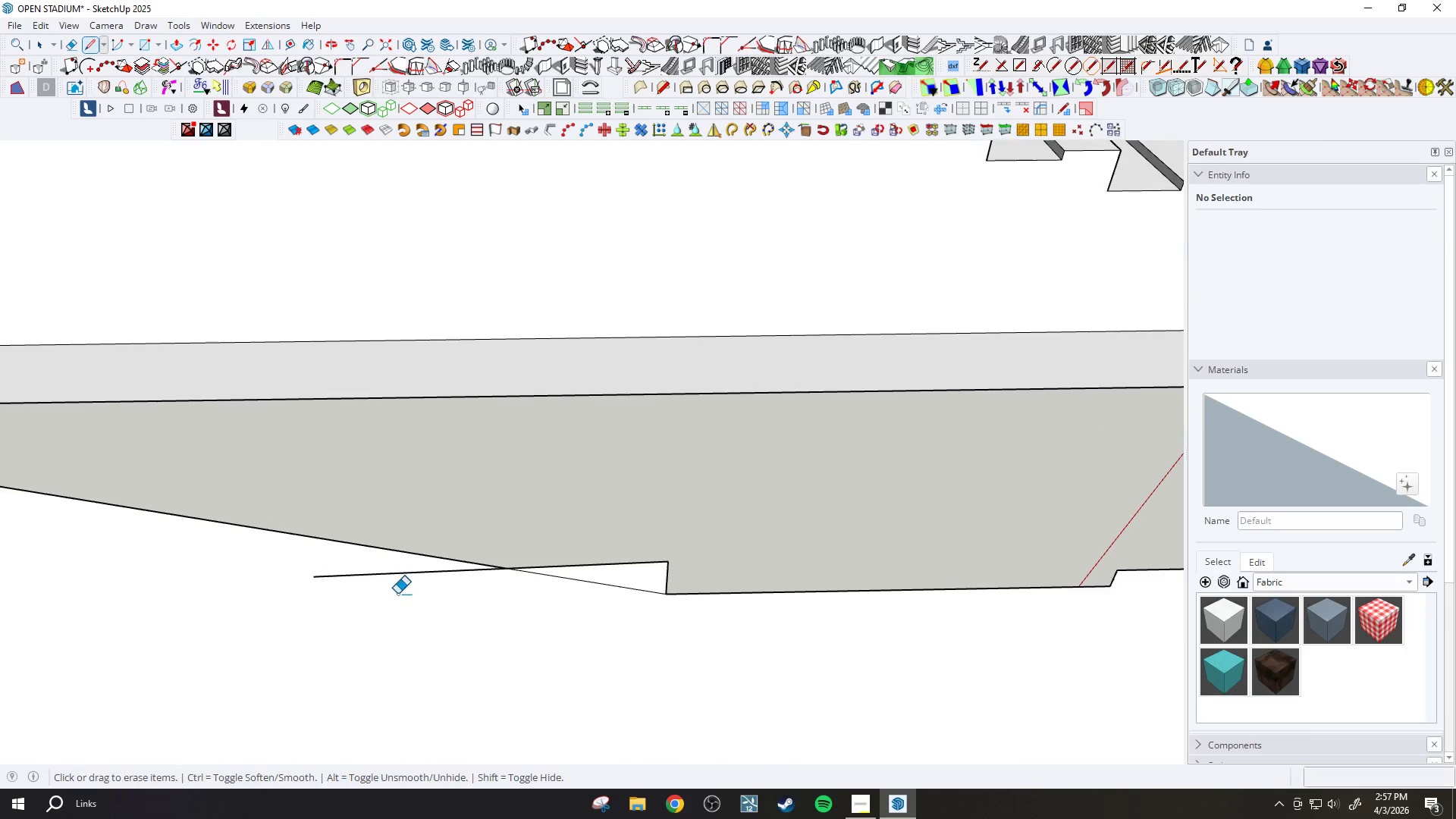 
key(Space)
 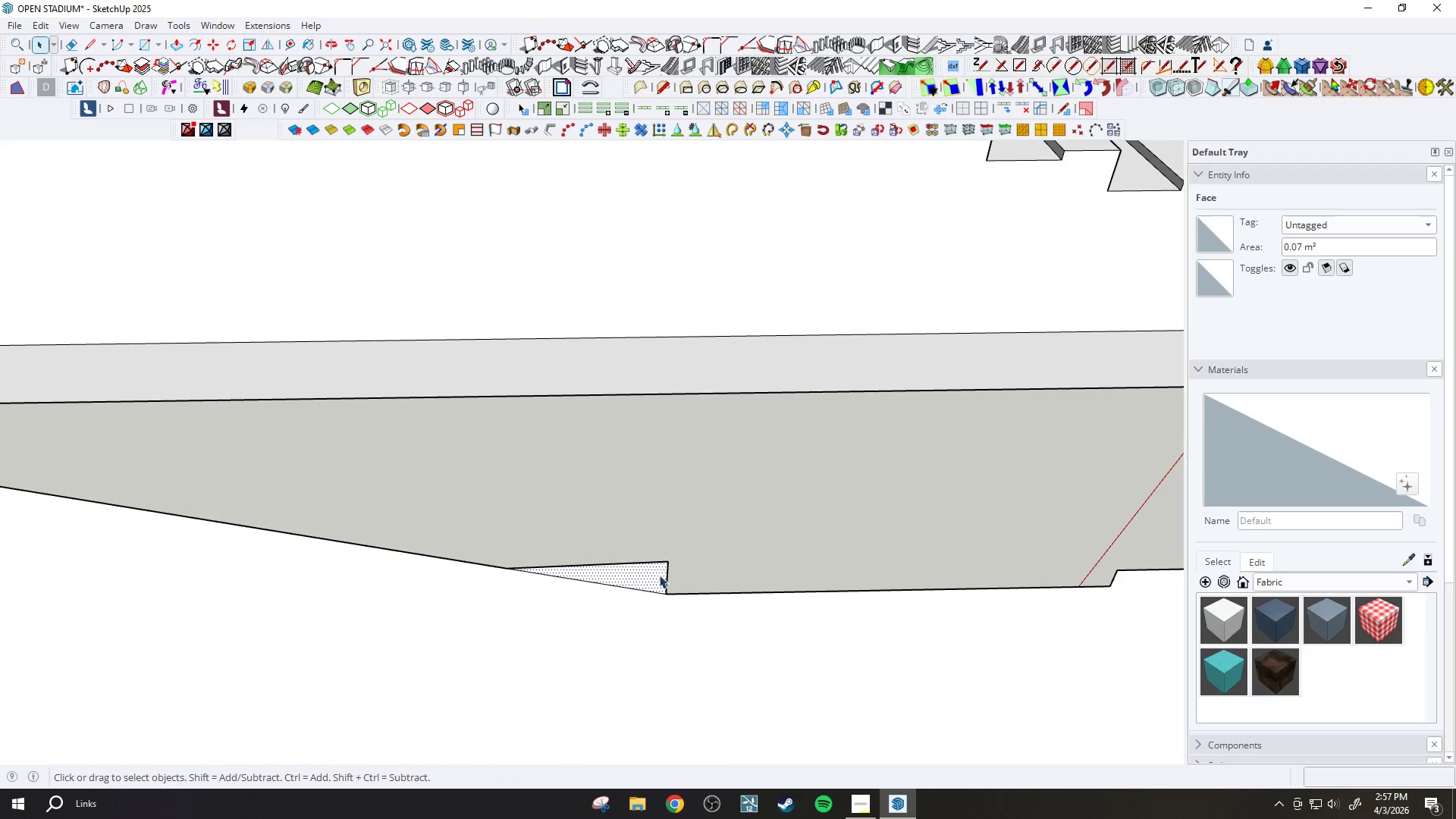 
left_click([667, 575])
 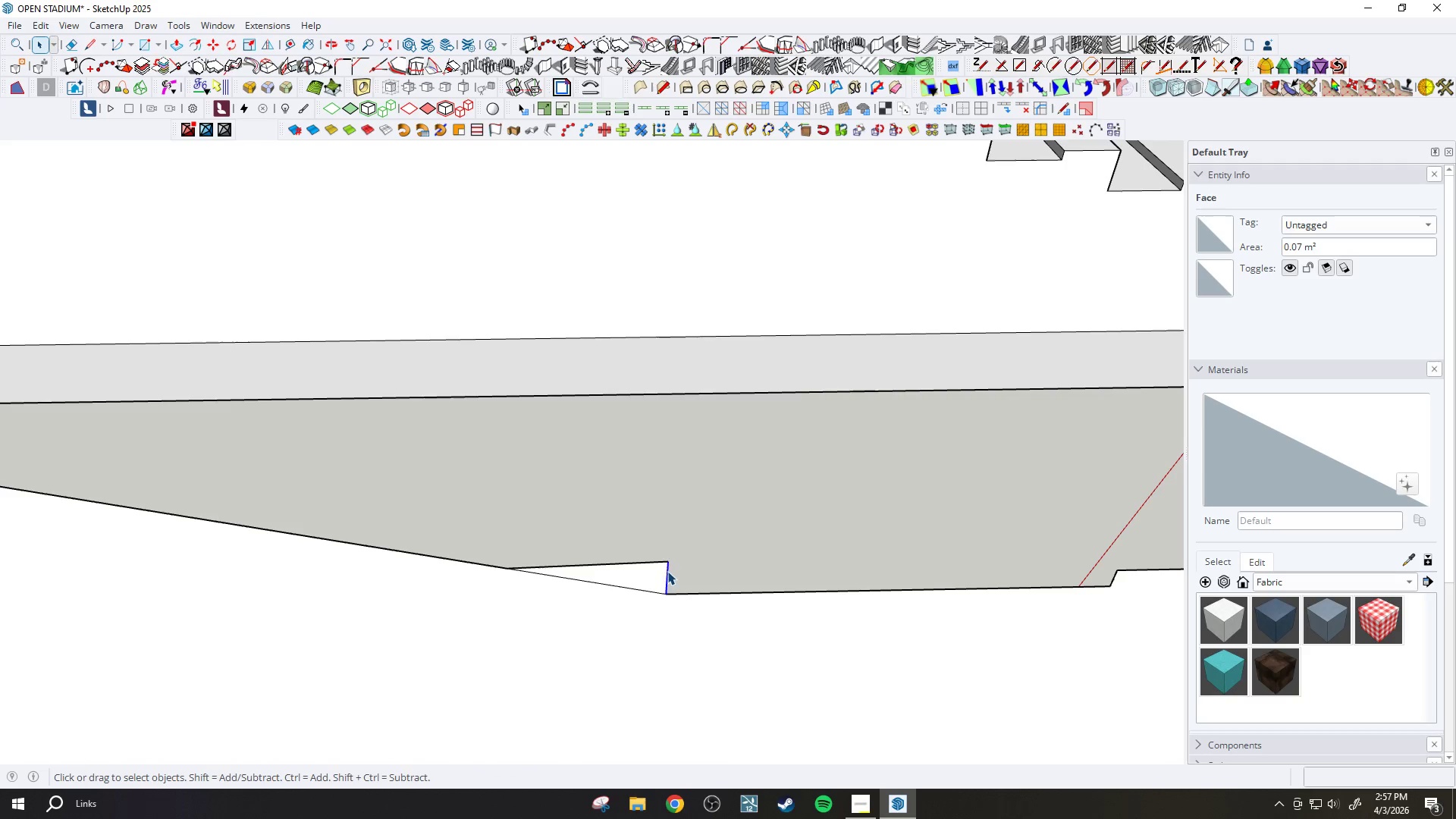 
hold_key(key=ControlLeft, duration=0.56)
left_click([657, 561])
 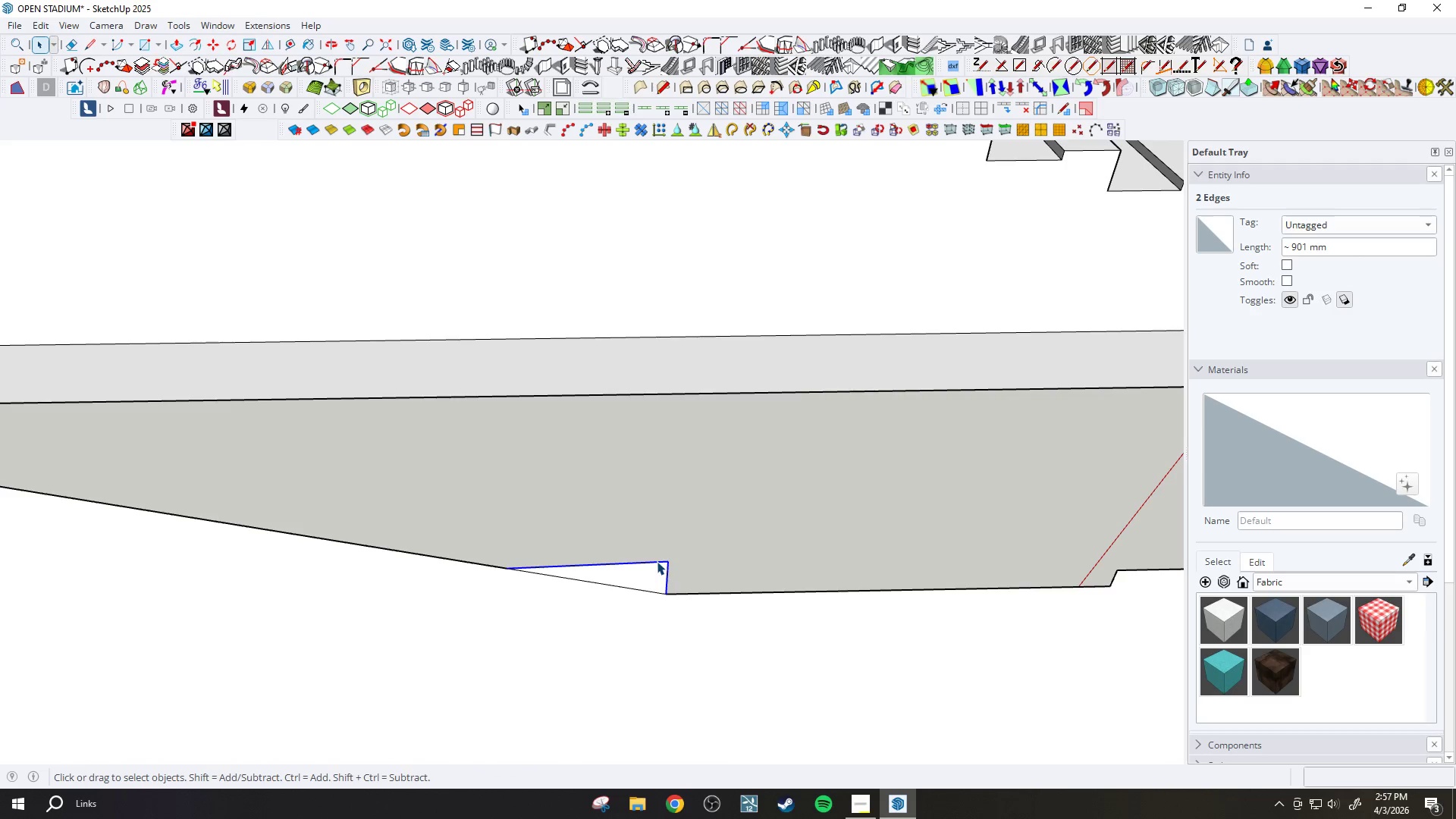 
key(M)
 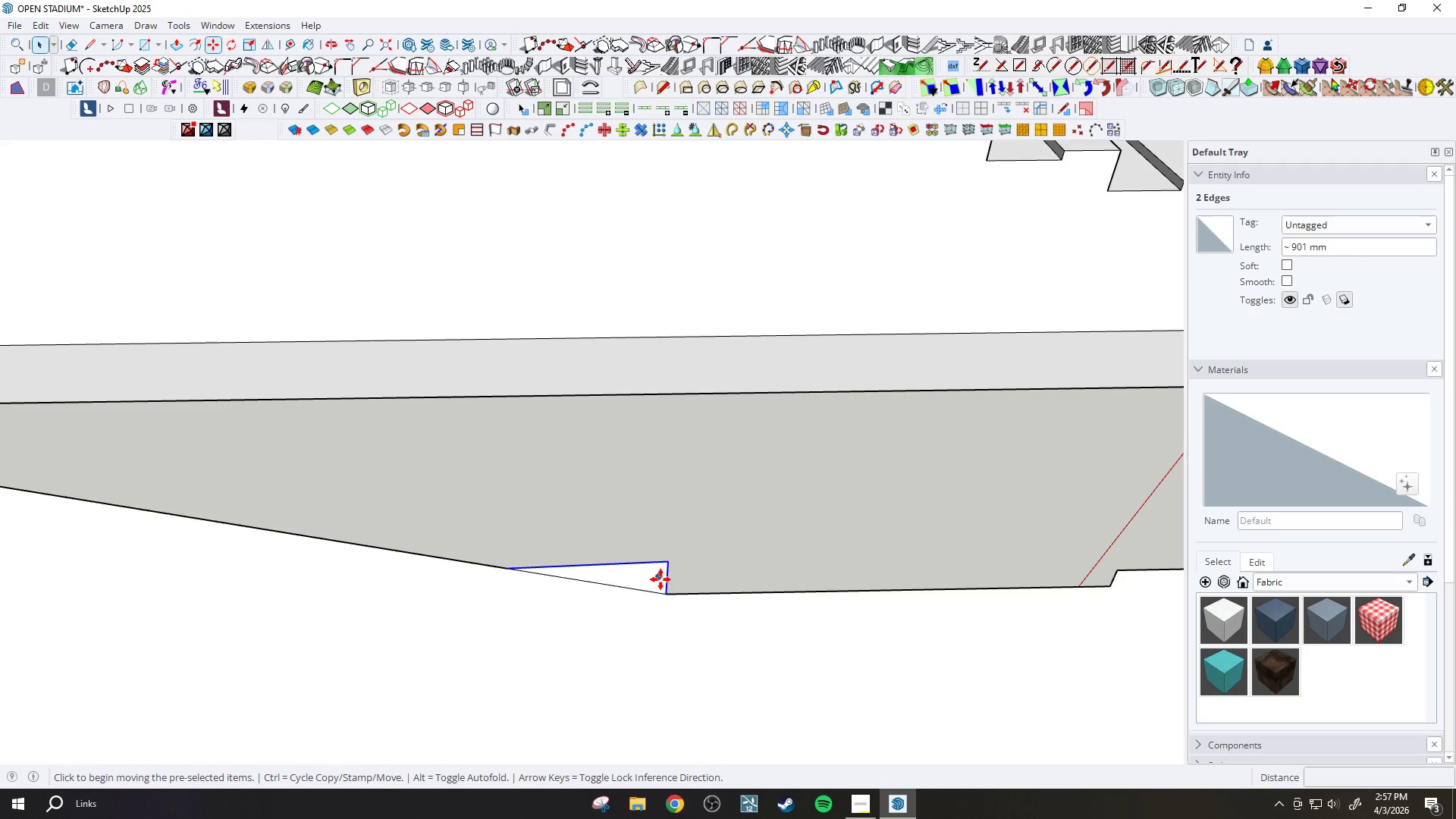 
key(Control+ControlLeft)
 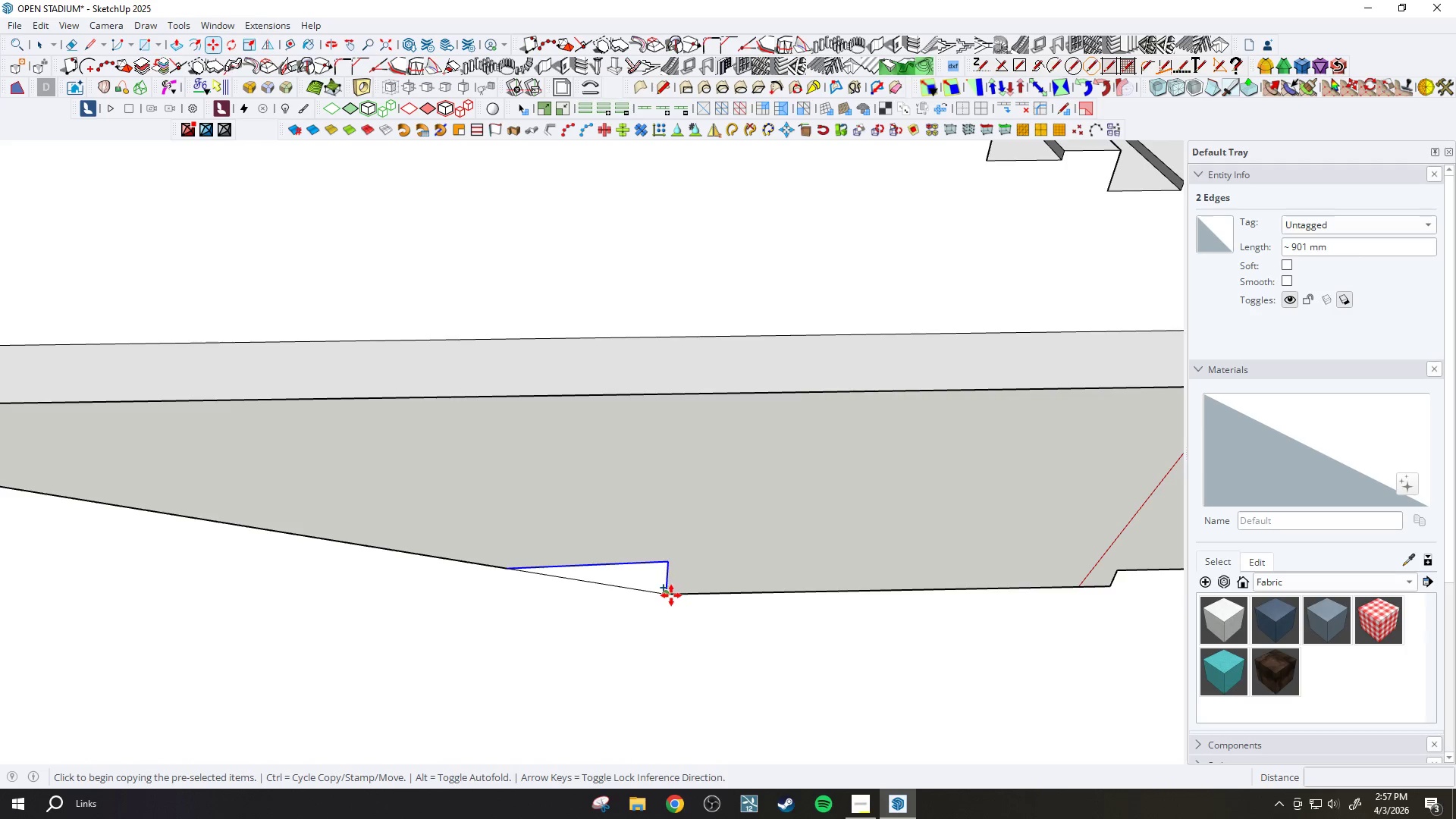 
left_click([671, 595])
 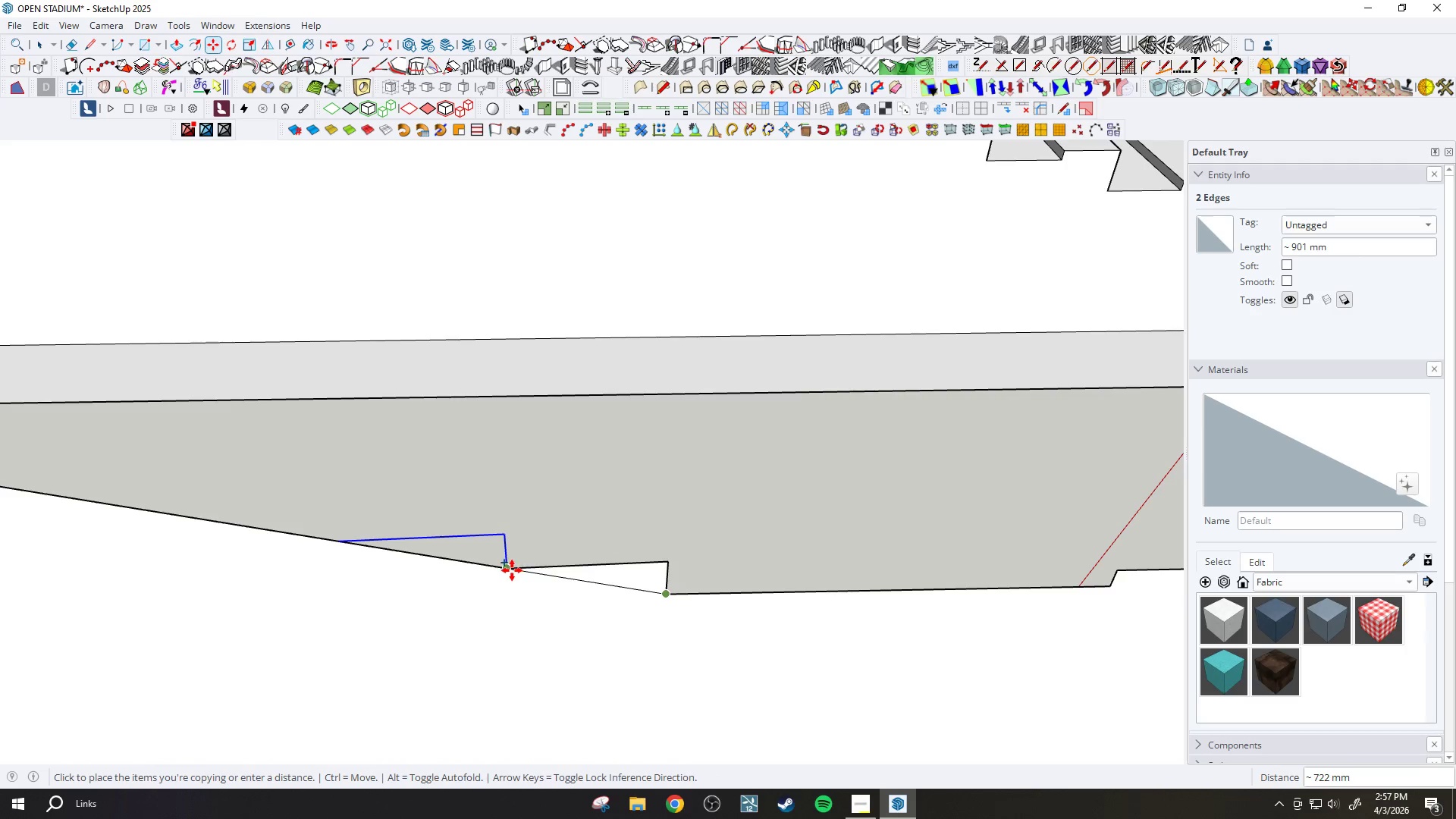 
left_click([510, 570])
 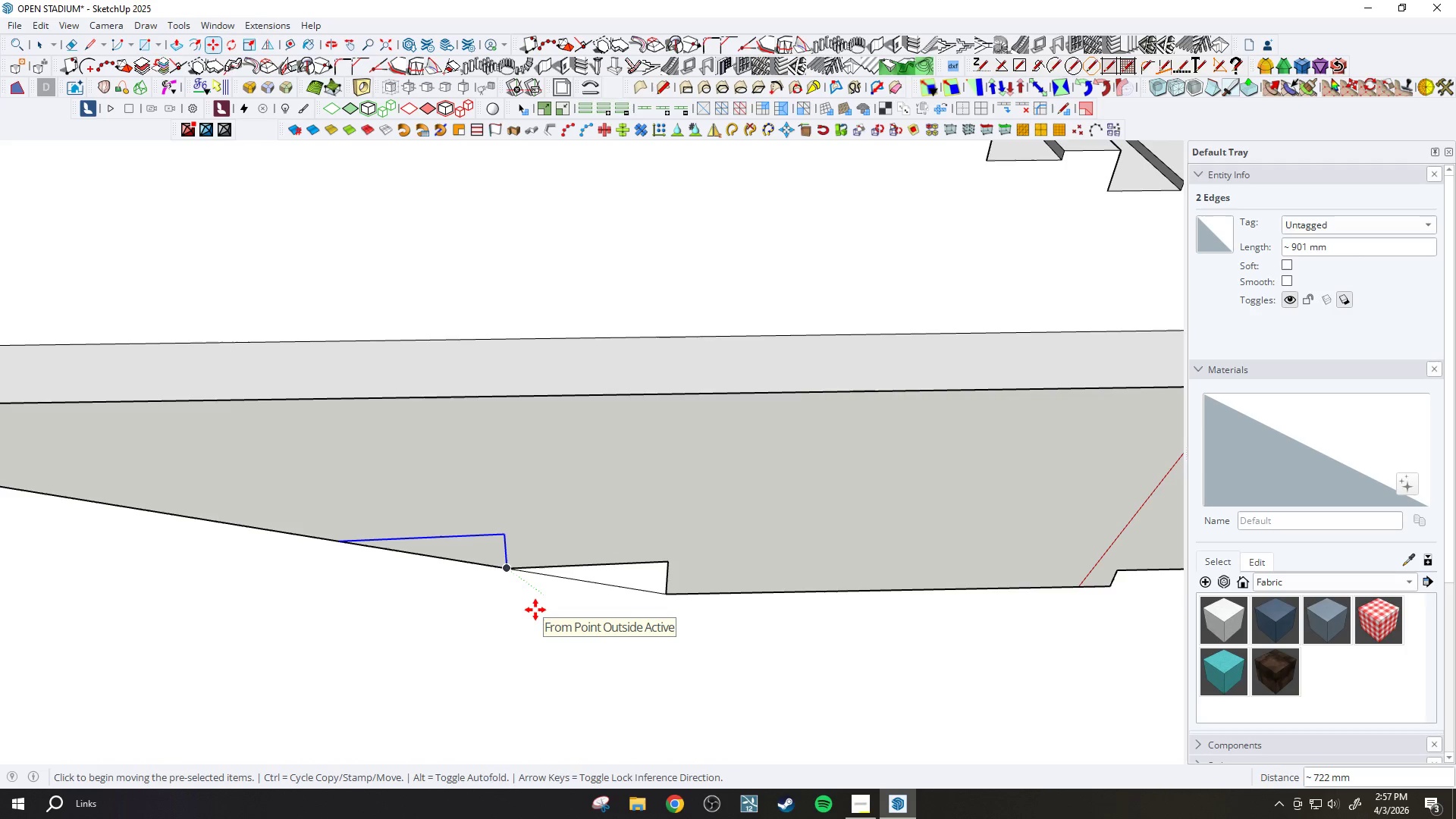 
type(x100)
 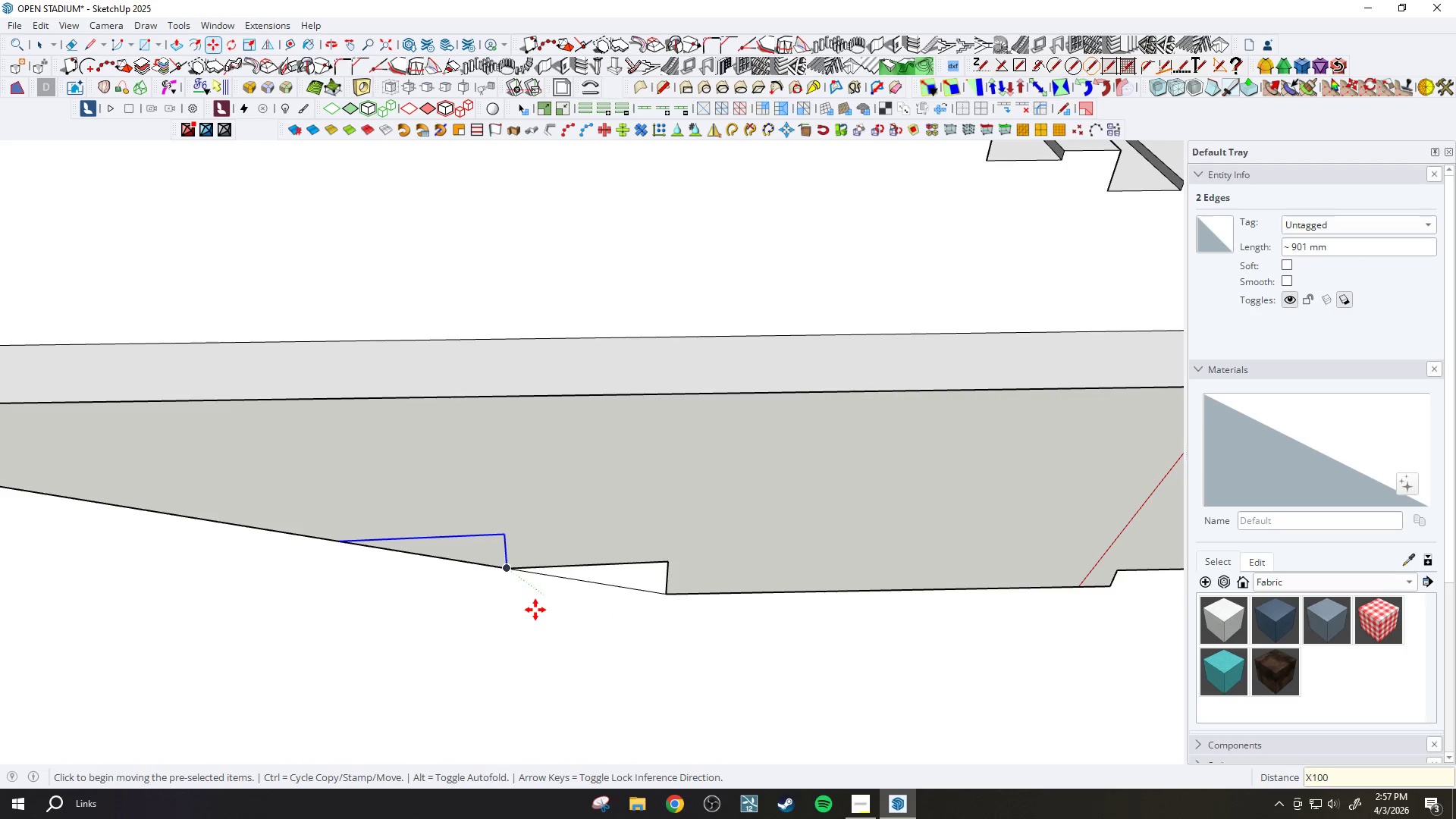 
key(Enter)
 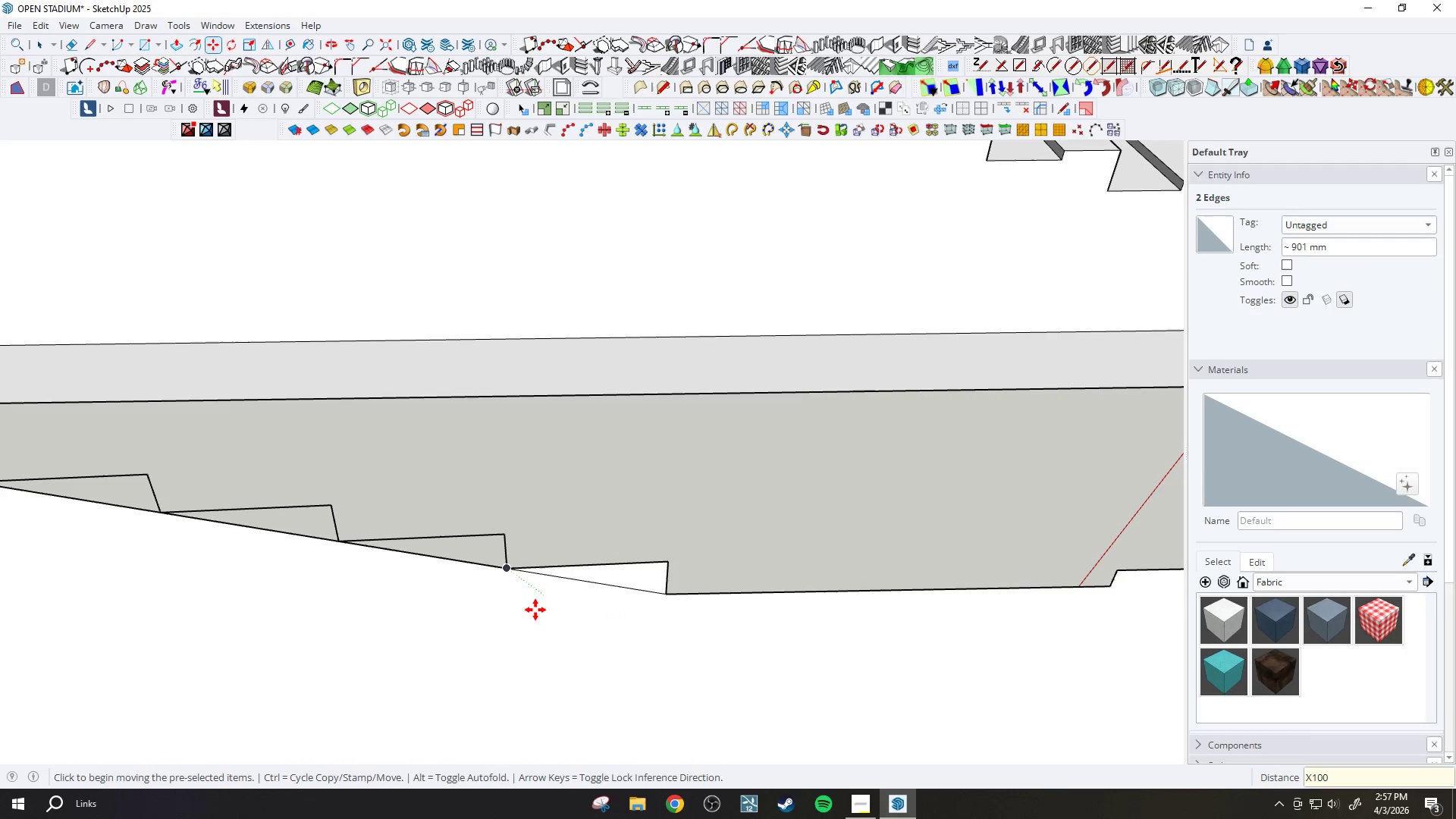 
key(Space)
 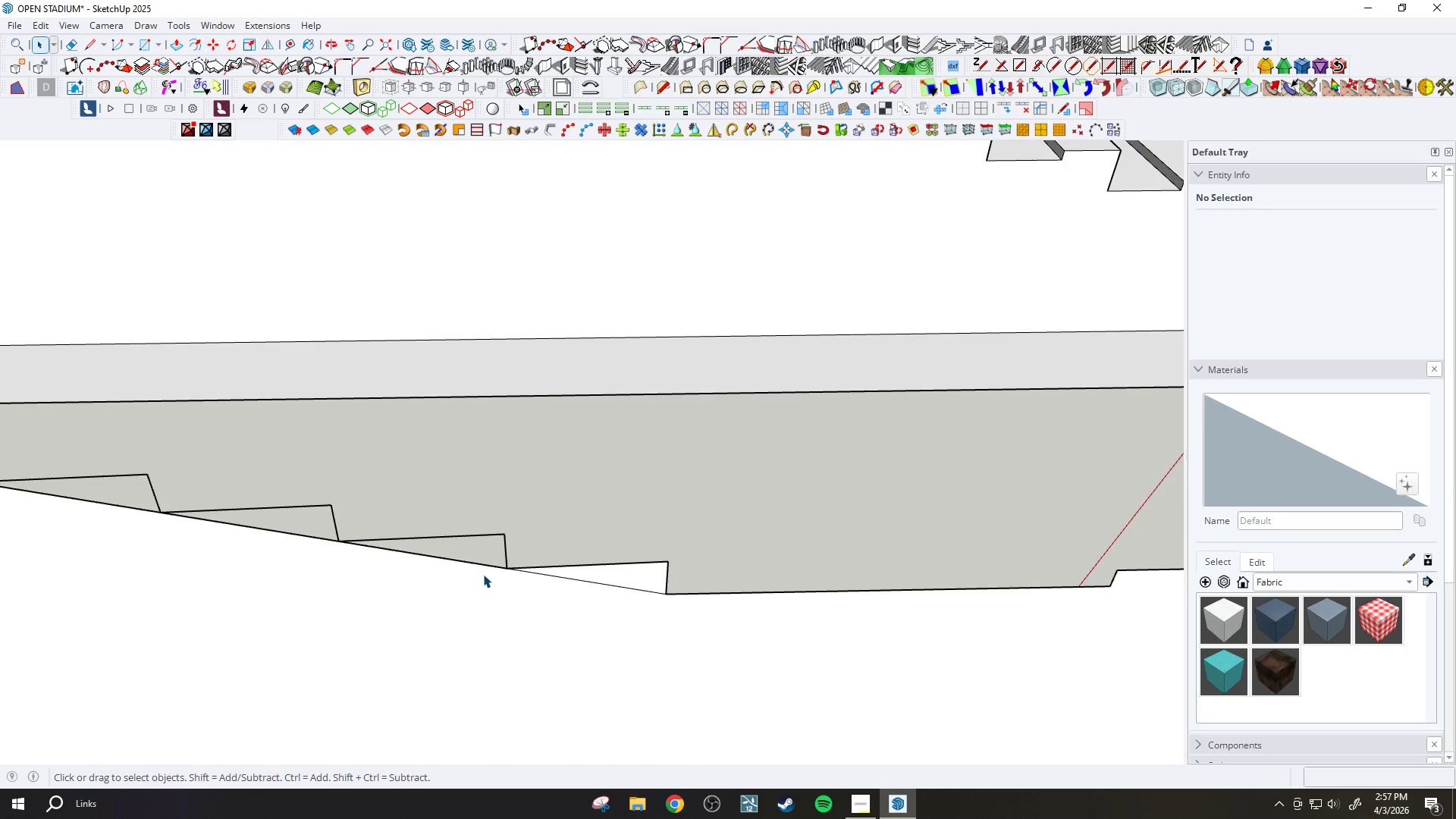 
scroll: coordinate [483, 574], scroll_direction: up, amount: 1.0
 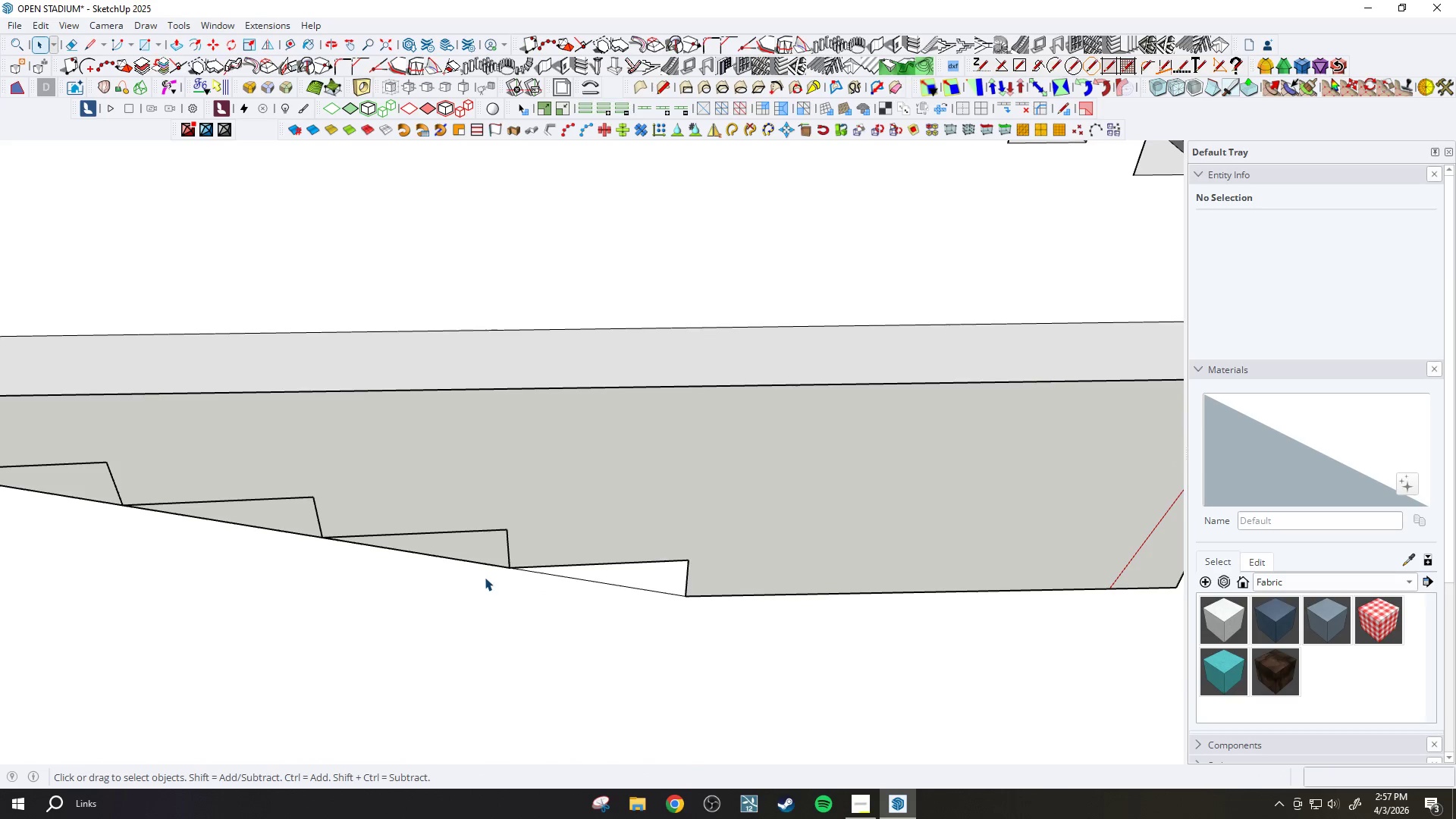 
key(L)
 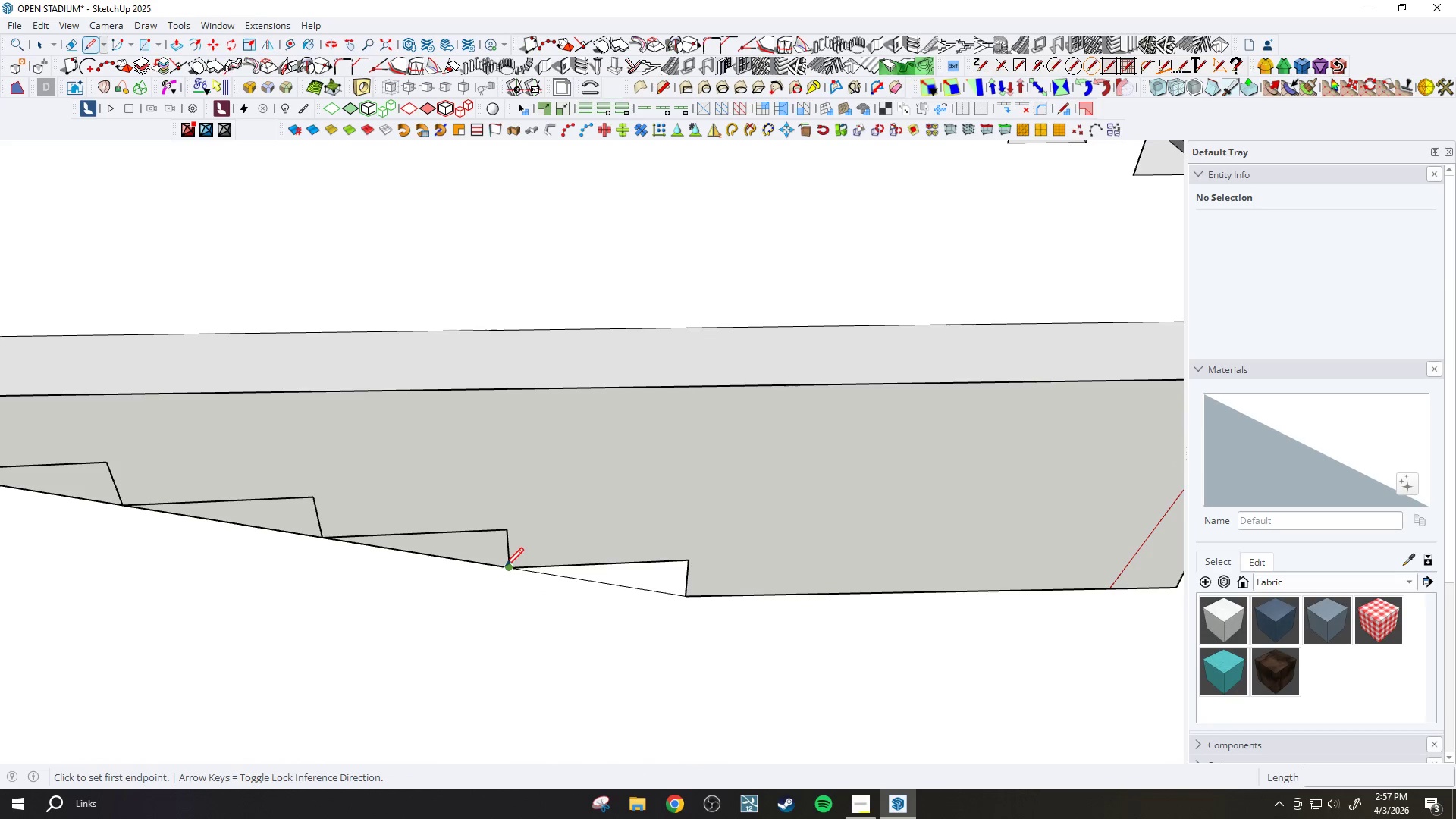 
left_click([505, 568])
 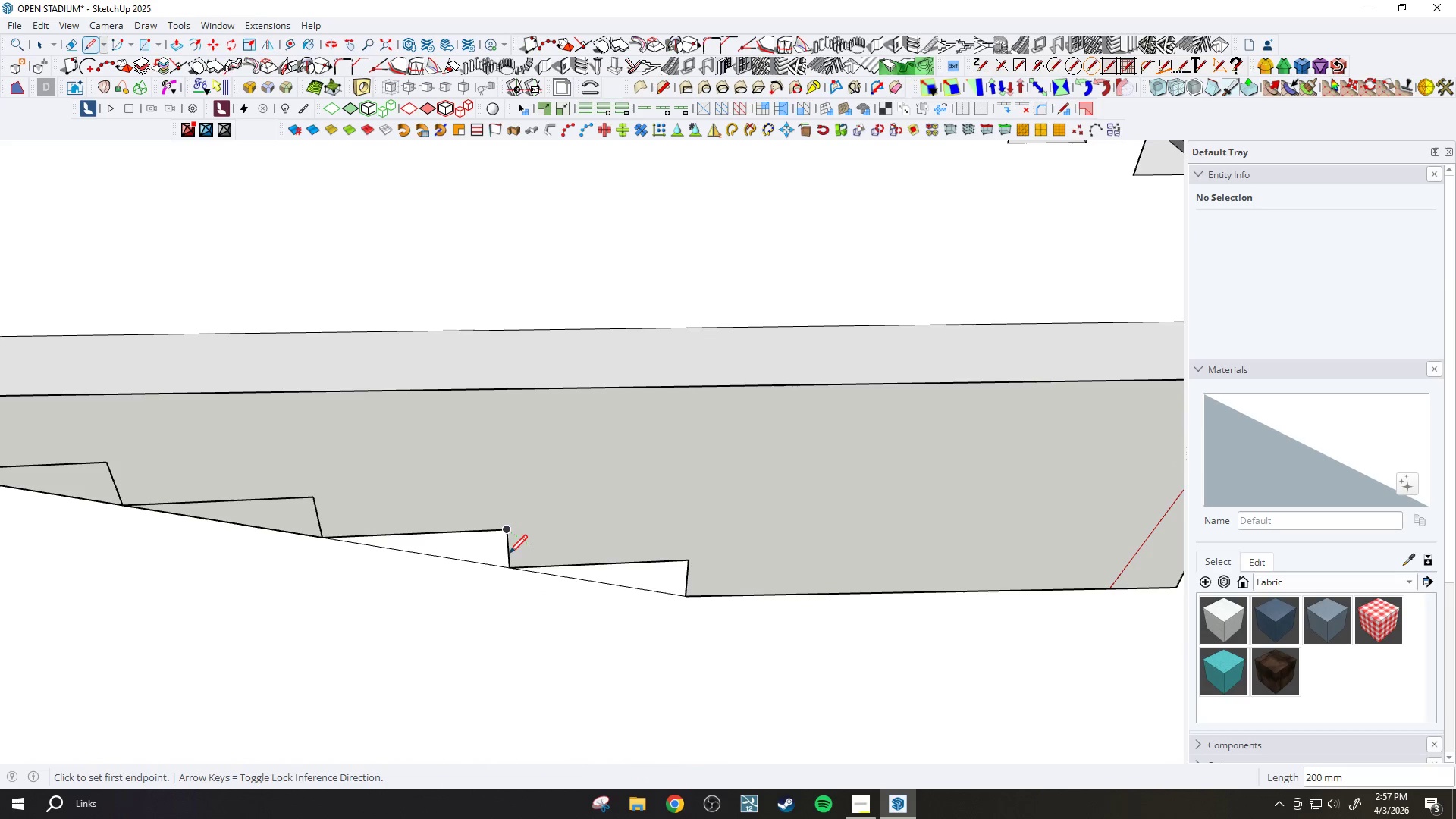 
scroll: coordinate [660, 530], scroll_direction: down, amount: 5.0
 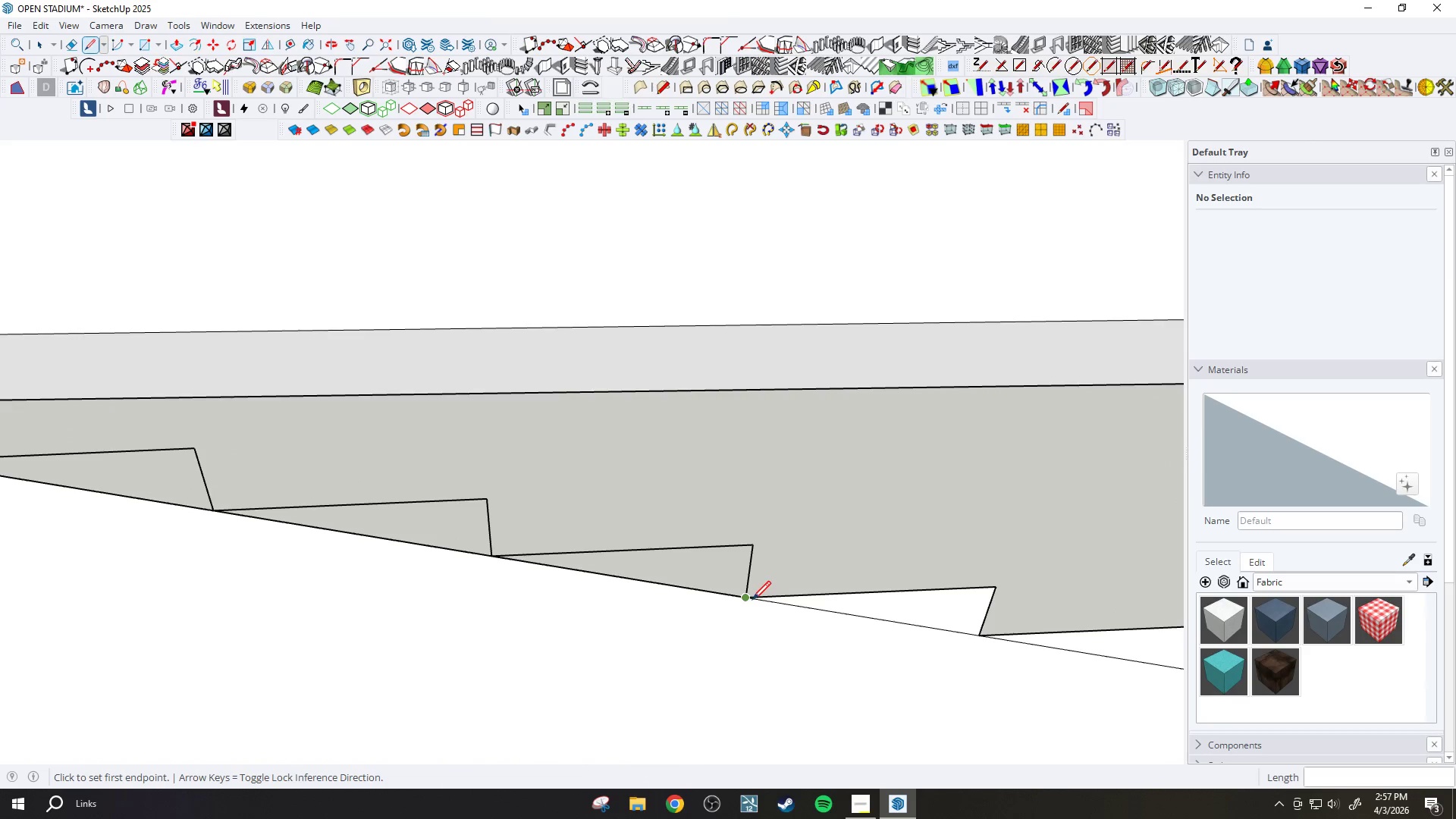 
left_click_drag(start_coordinate=[752, 601], to_coordinate=[752, 598])
 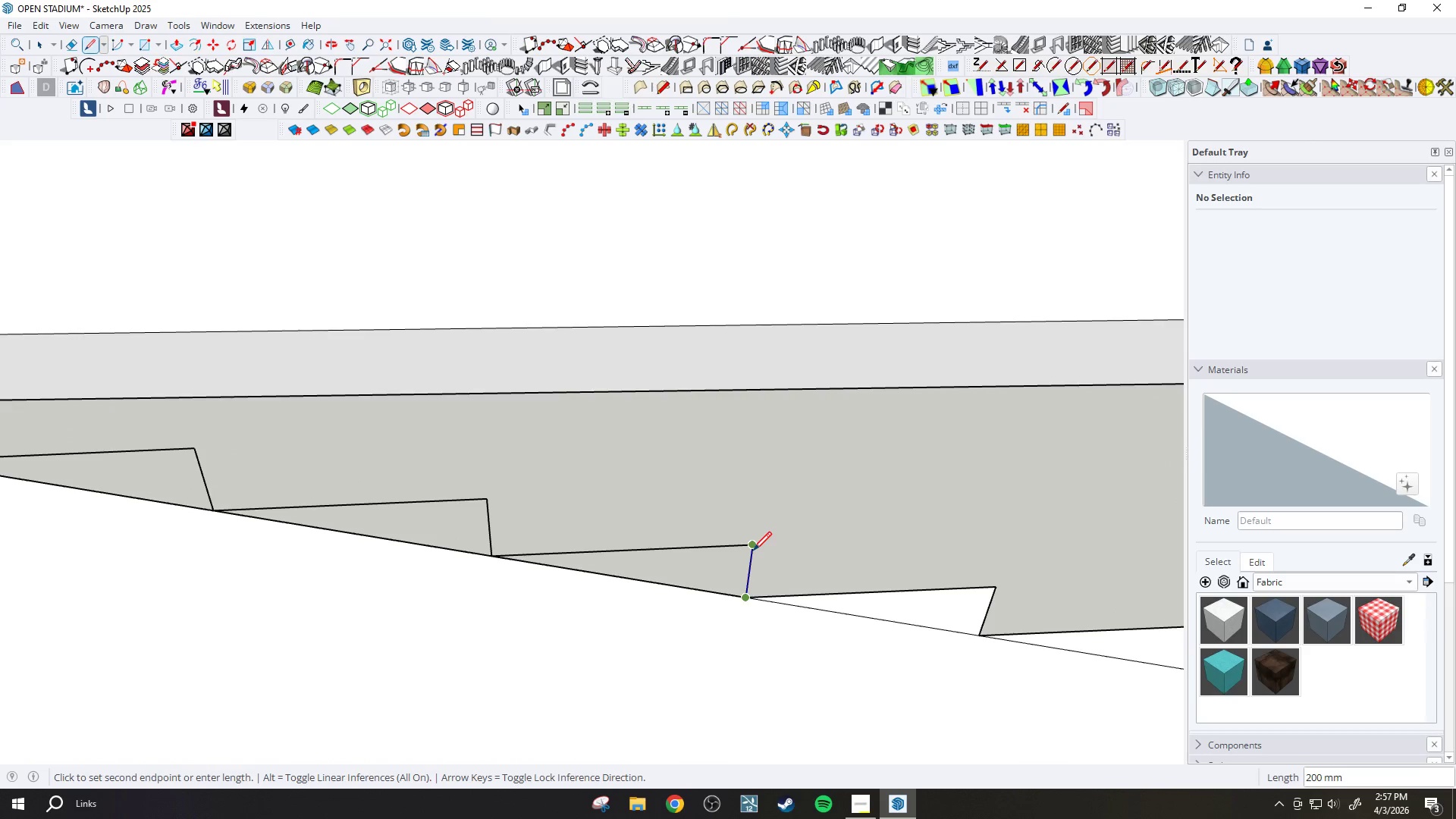 
left_click([753, 552])
 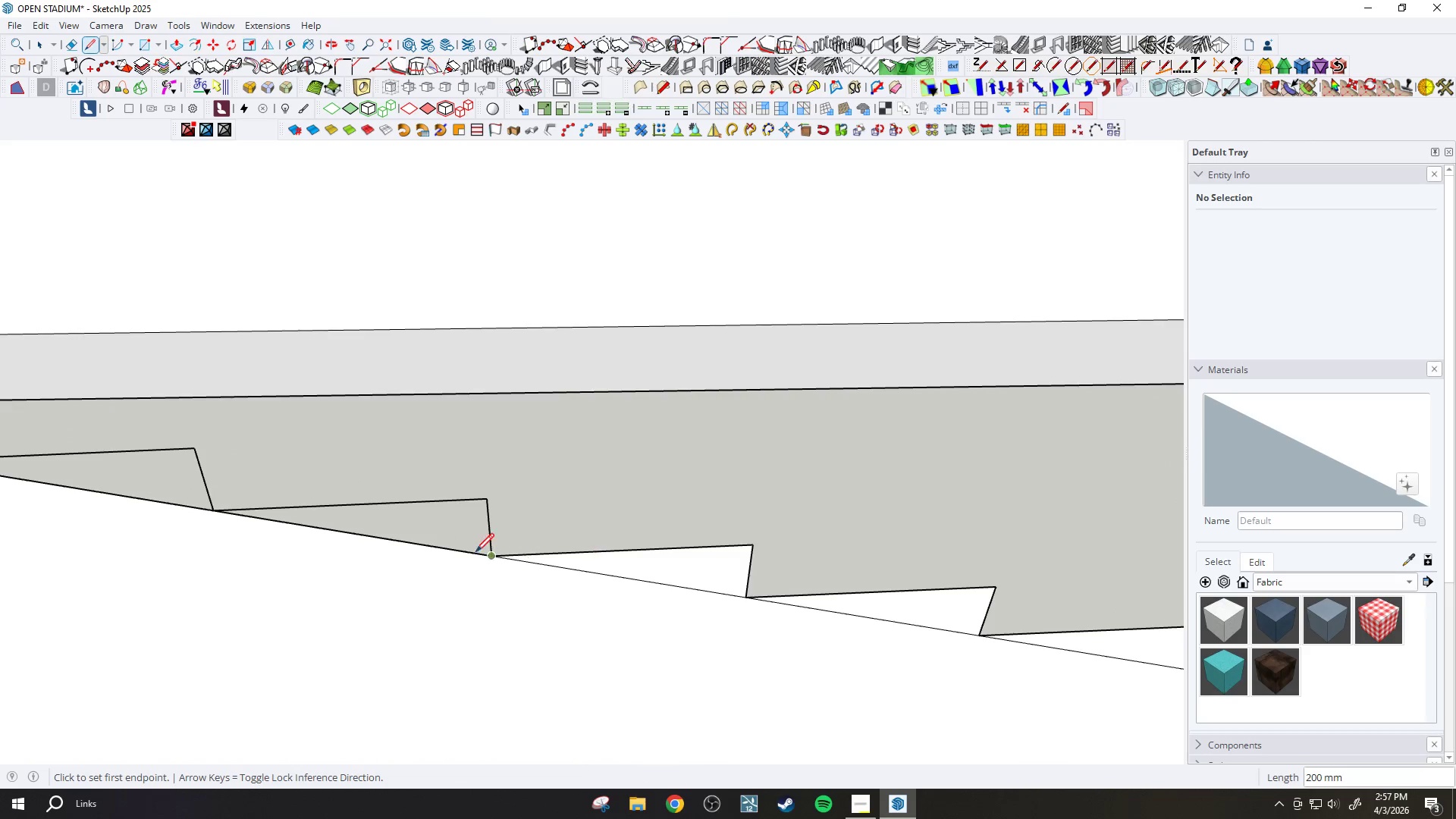 
key(Escape)
 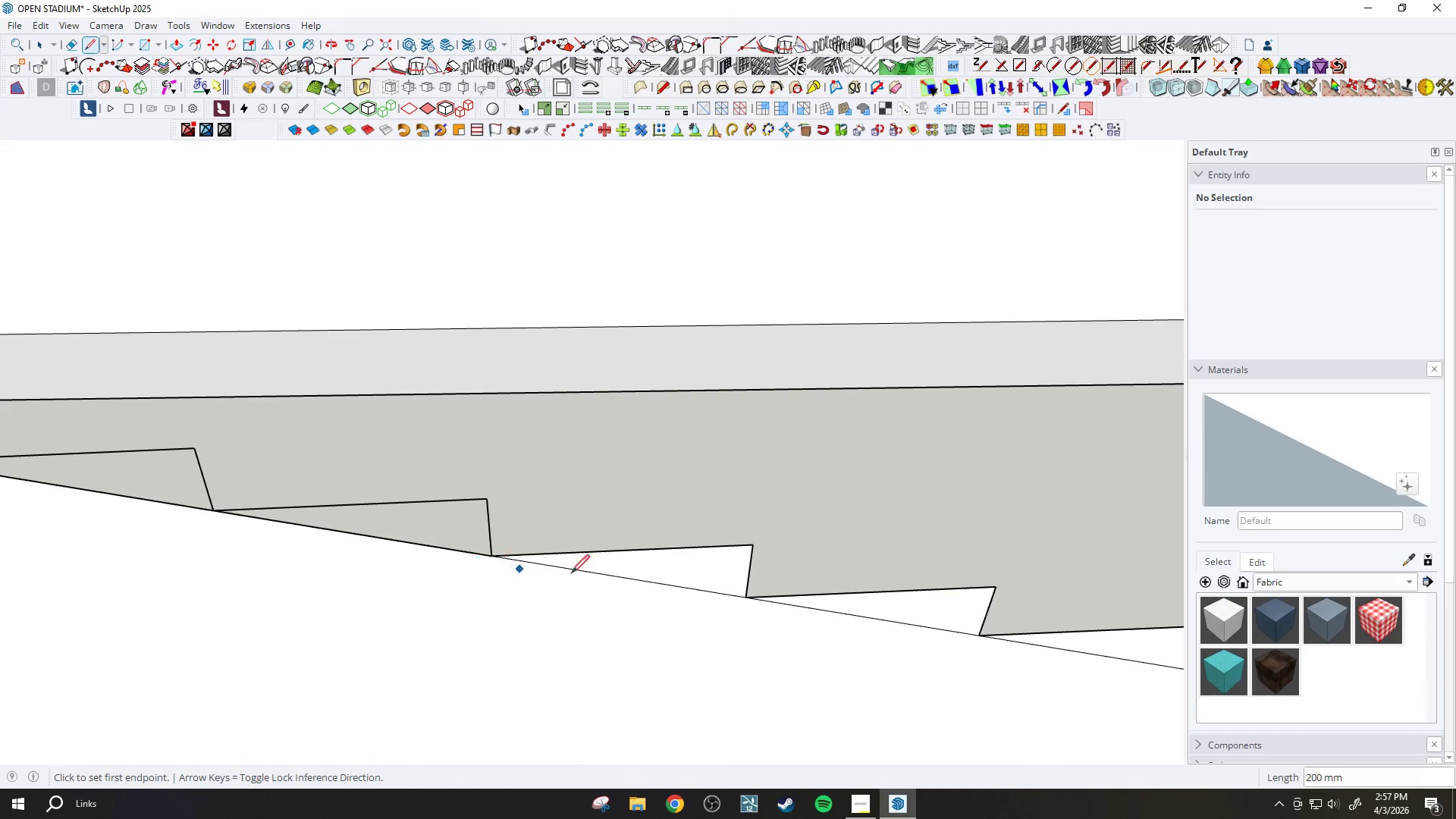 
key(E)
 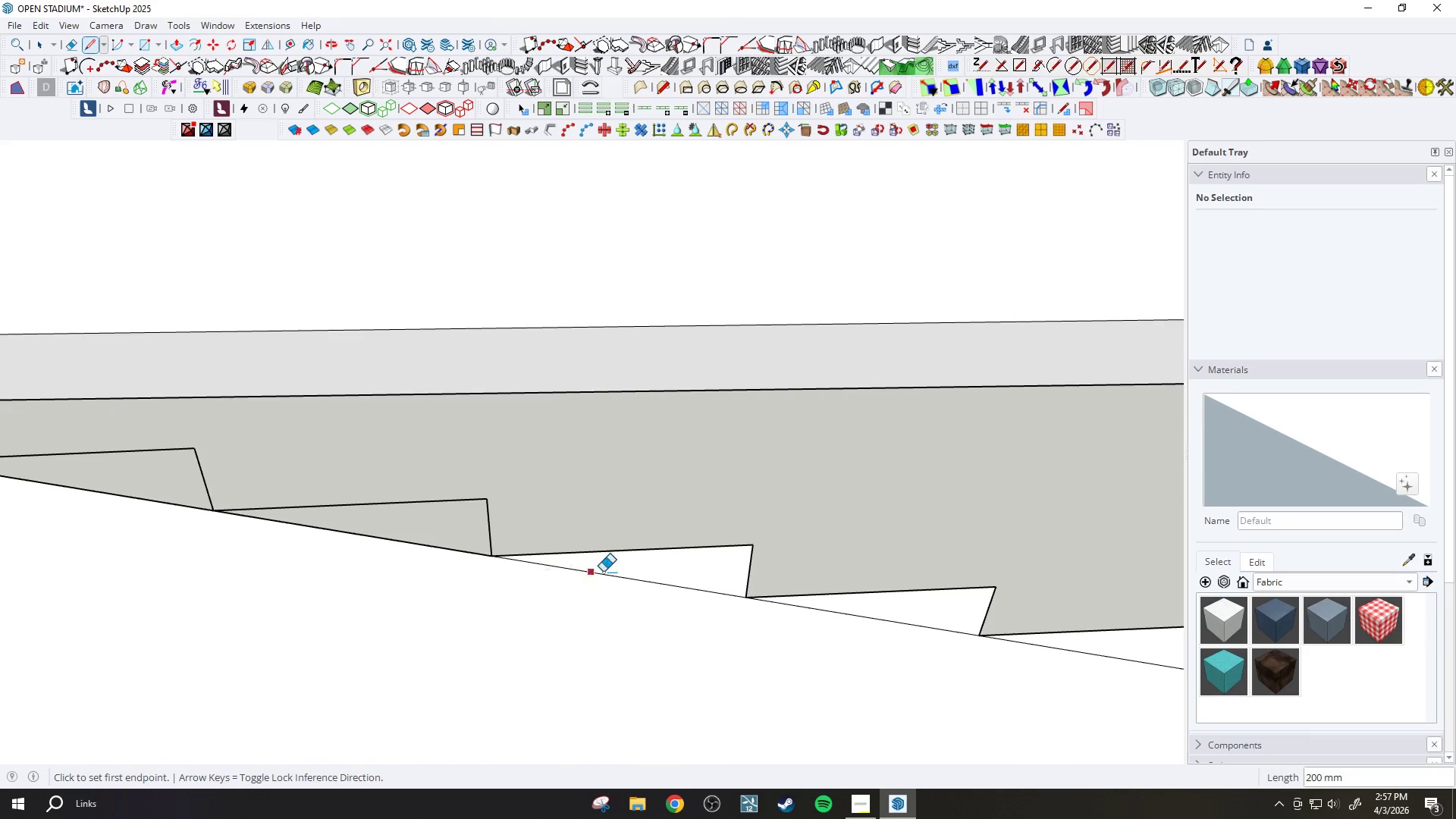 
left_click_drag(start_coordinate=[604, 570], to_coordinate=[615, 590])
 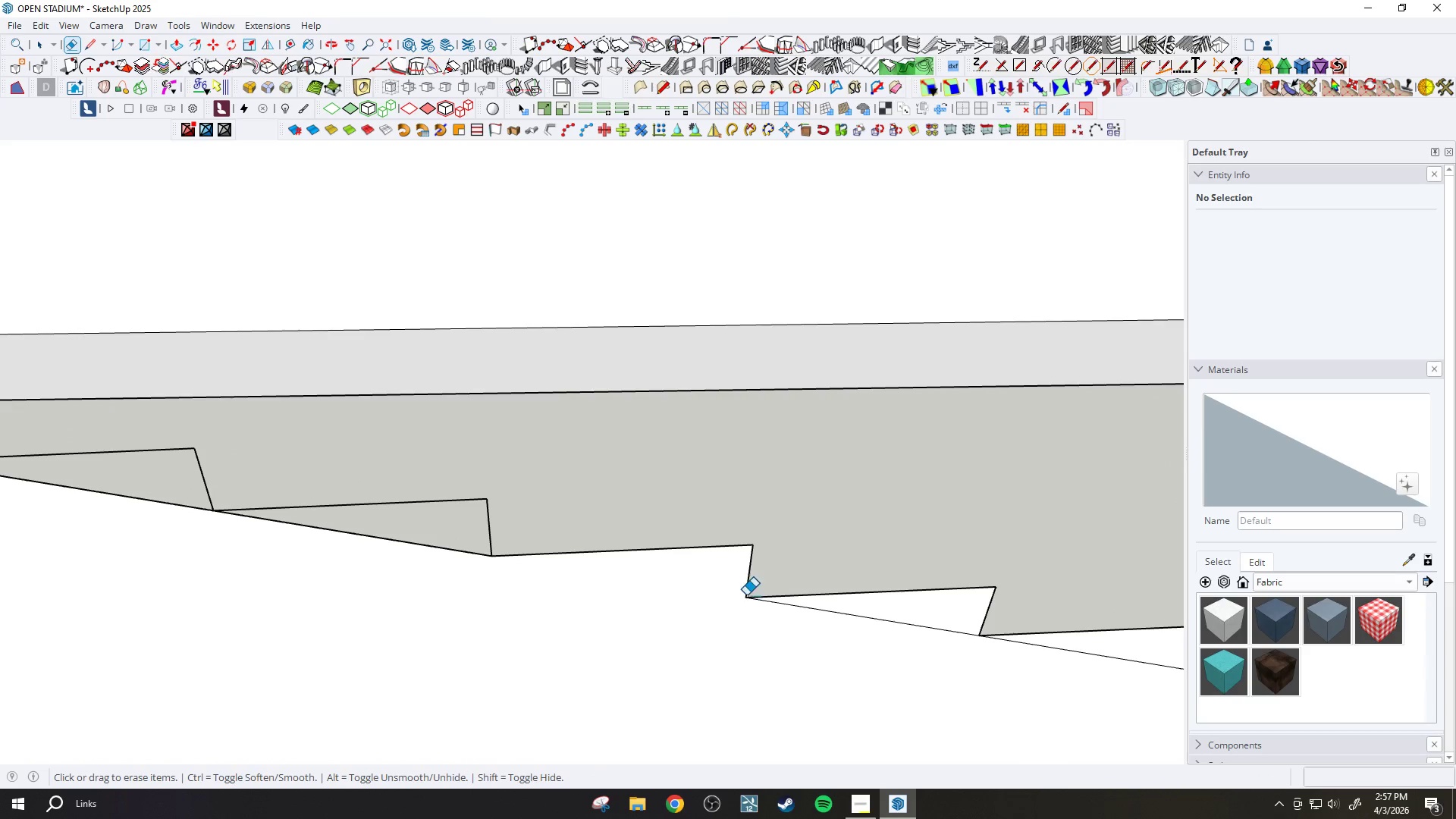 
scroll: coordinate [746, 595], scroll_direction: down, amount: 4.0
 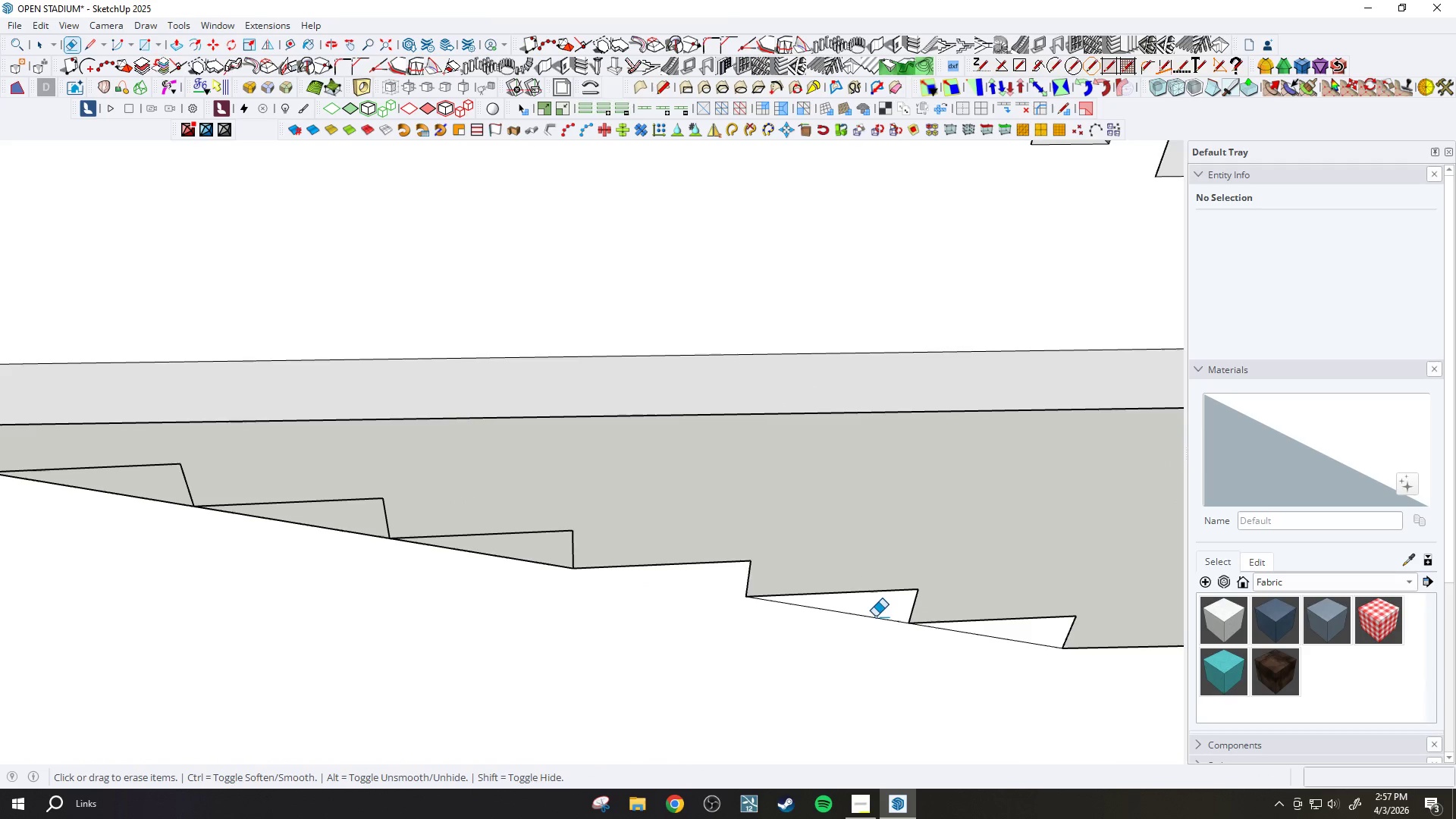 
left_click_drag(start_coordinate=[879, 617], to_coordinate=[877, 638])
 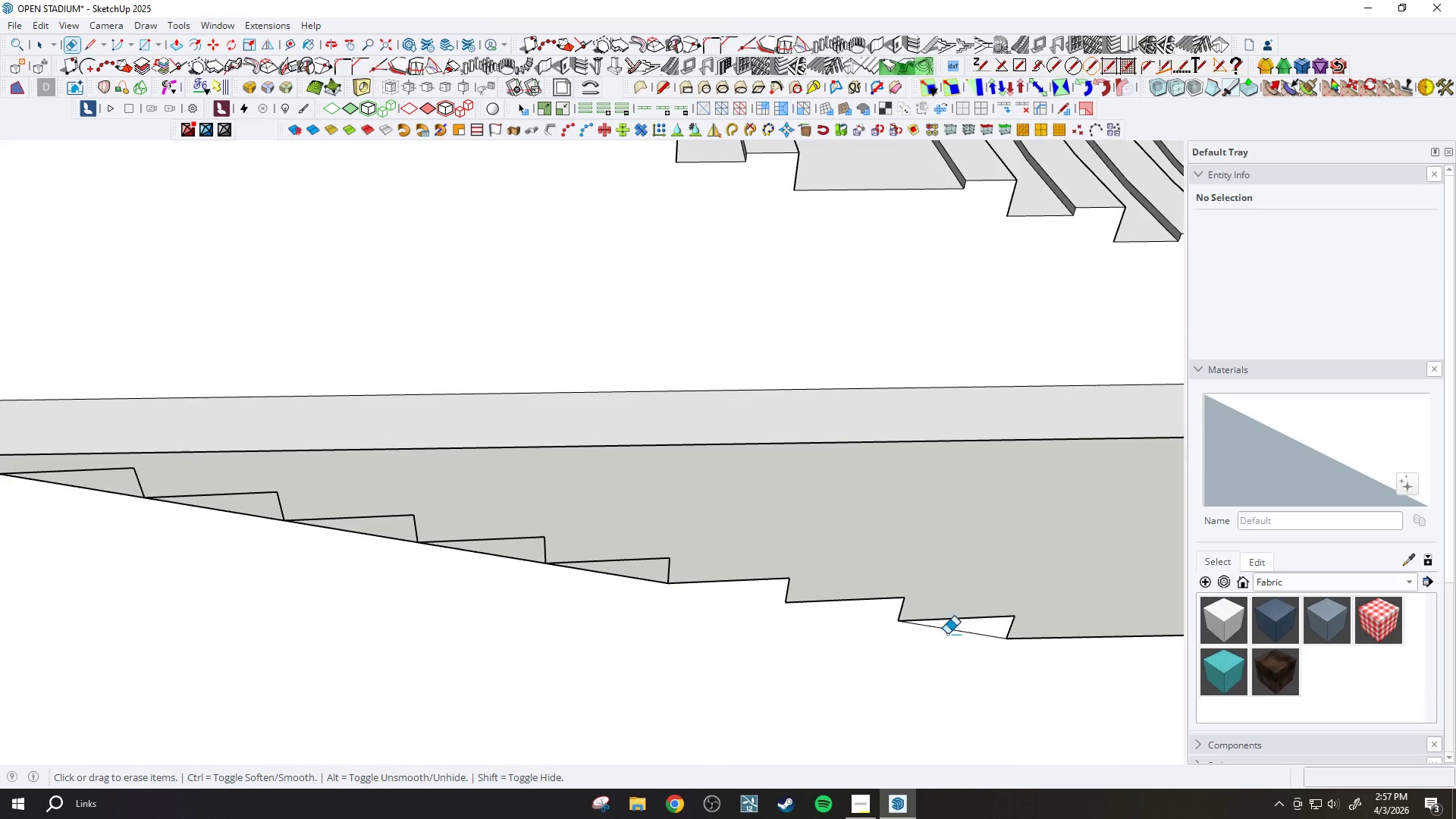 
scroll: coordinate [874, 616], scroll_direction: down, amount: 4.0
 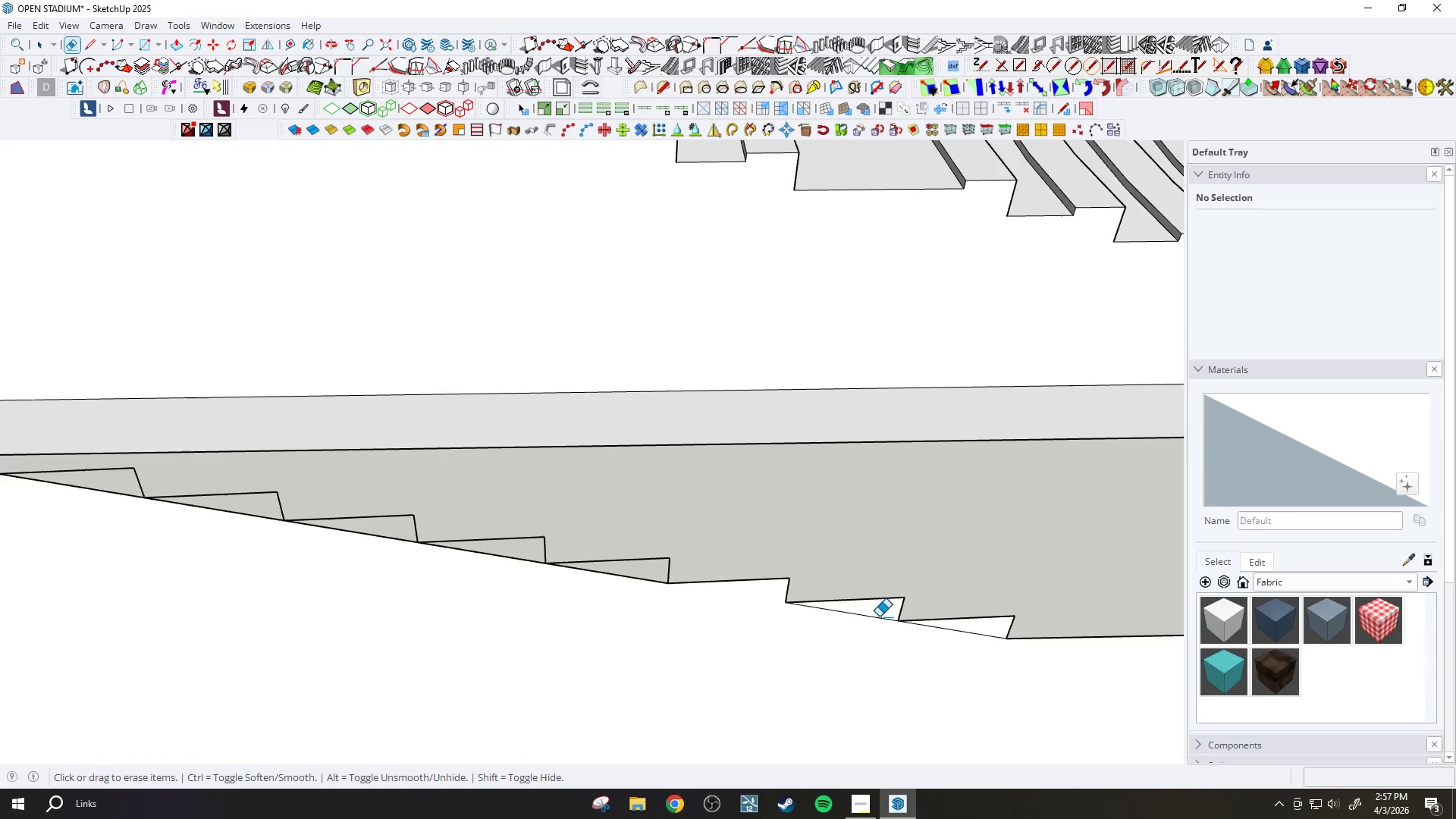 
left_click_drag(start_coordinate=[958, 625], to_coordinate=[932, 651])
 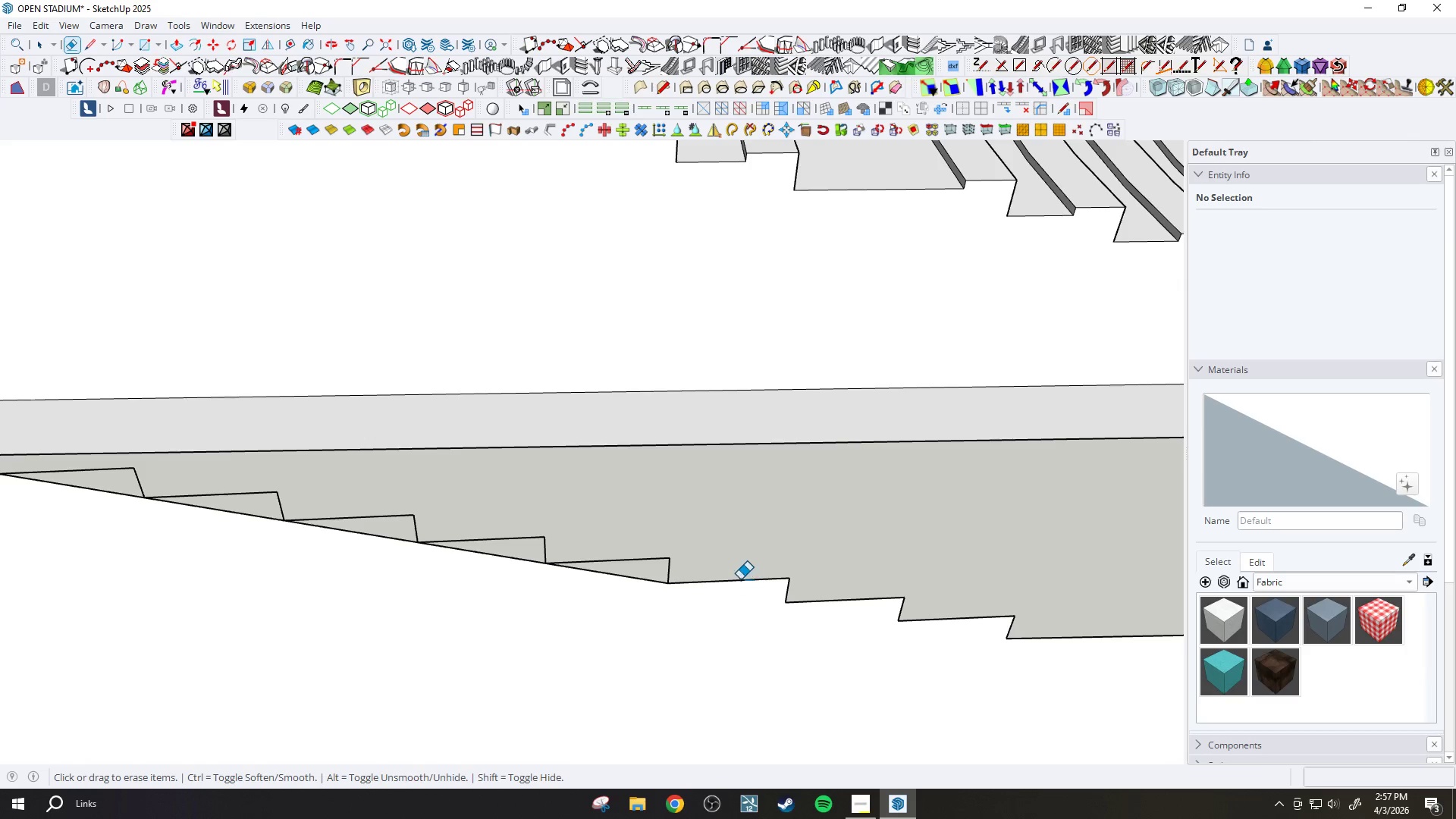 
key(T)
 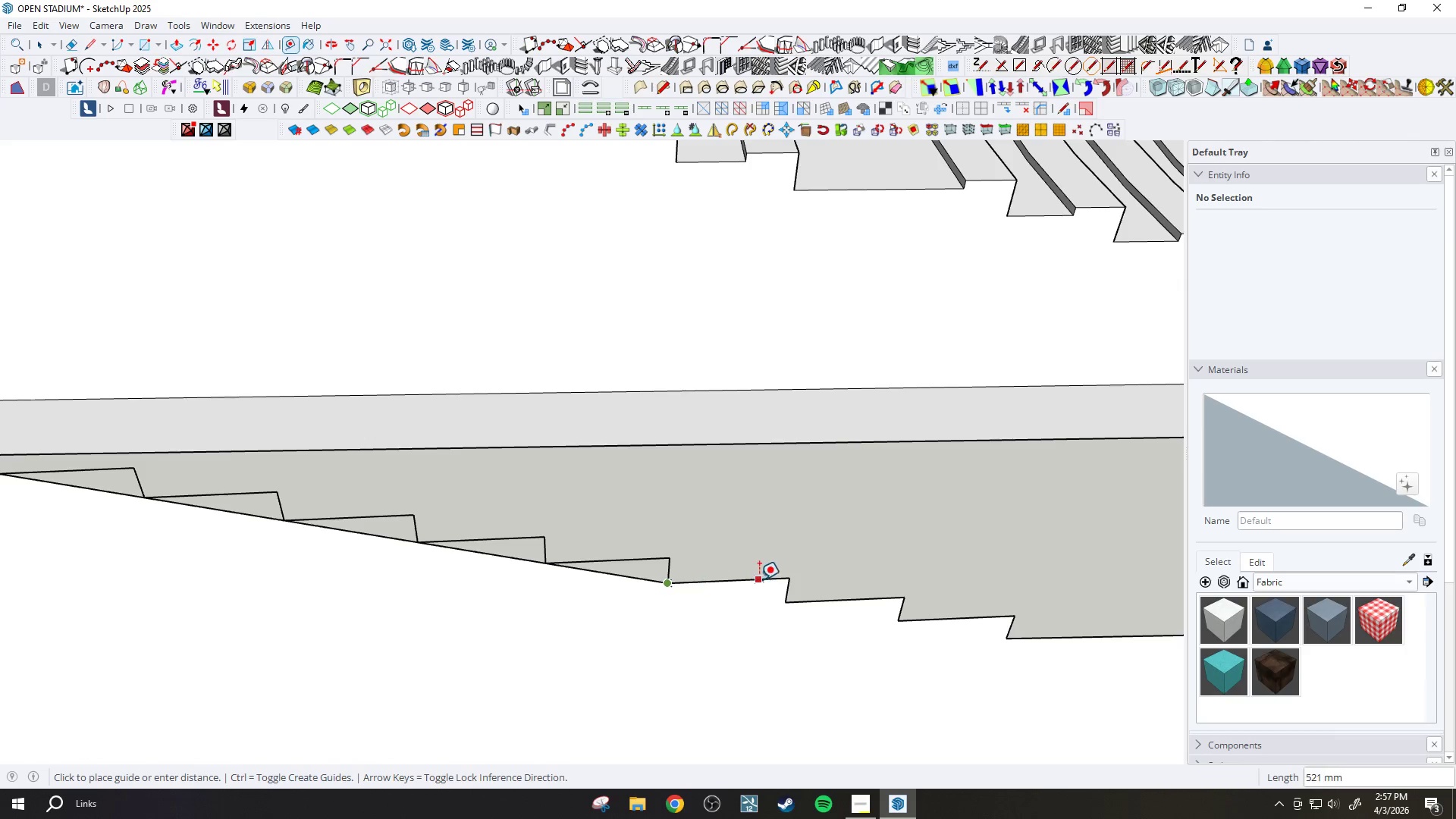 
mouse_move([761, 578])
 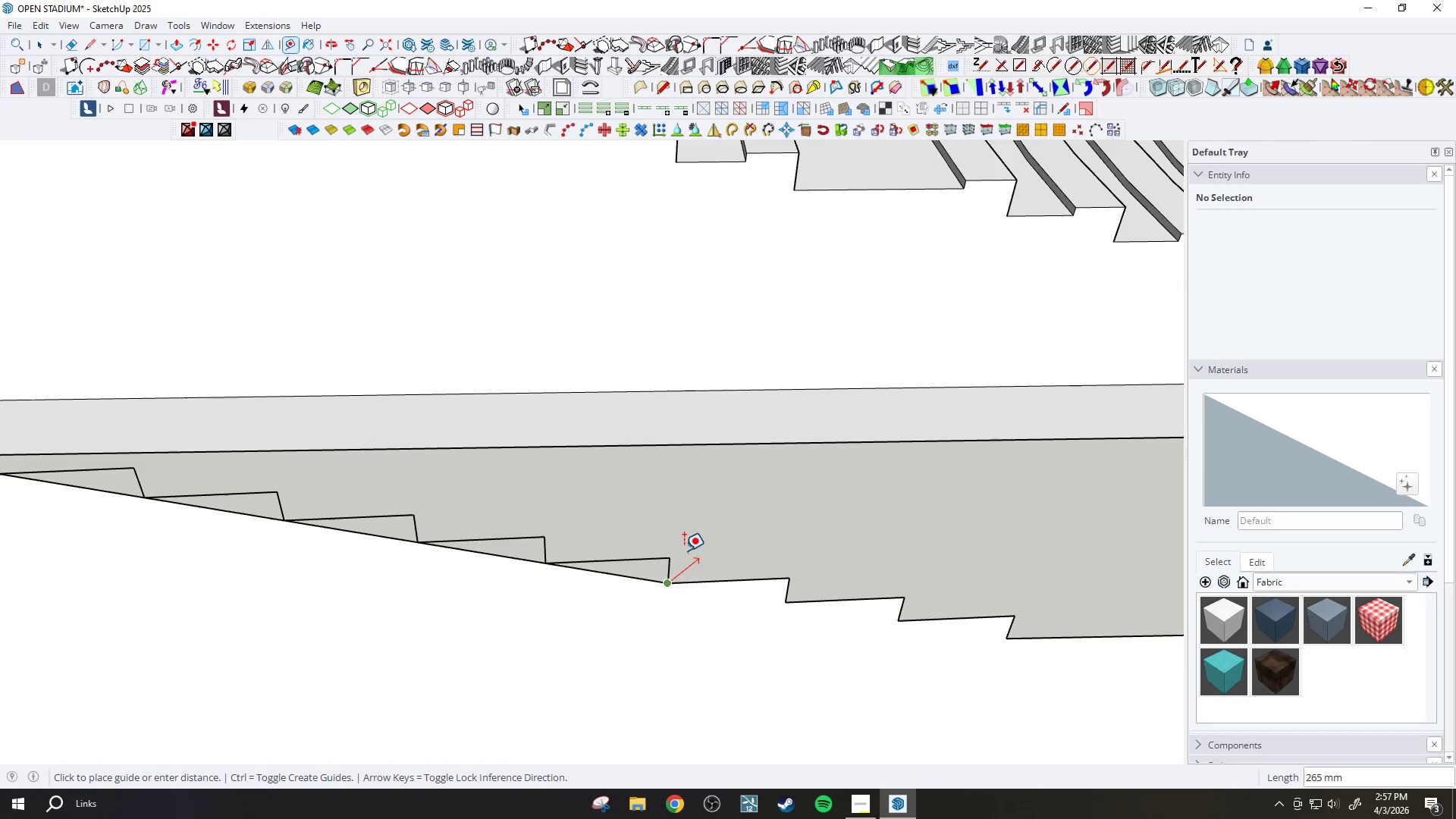 
scroll: coordinate [620, 551], scroll_direction: up, amount: 3.0
 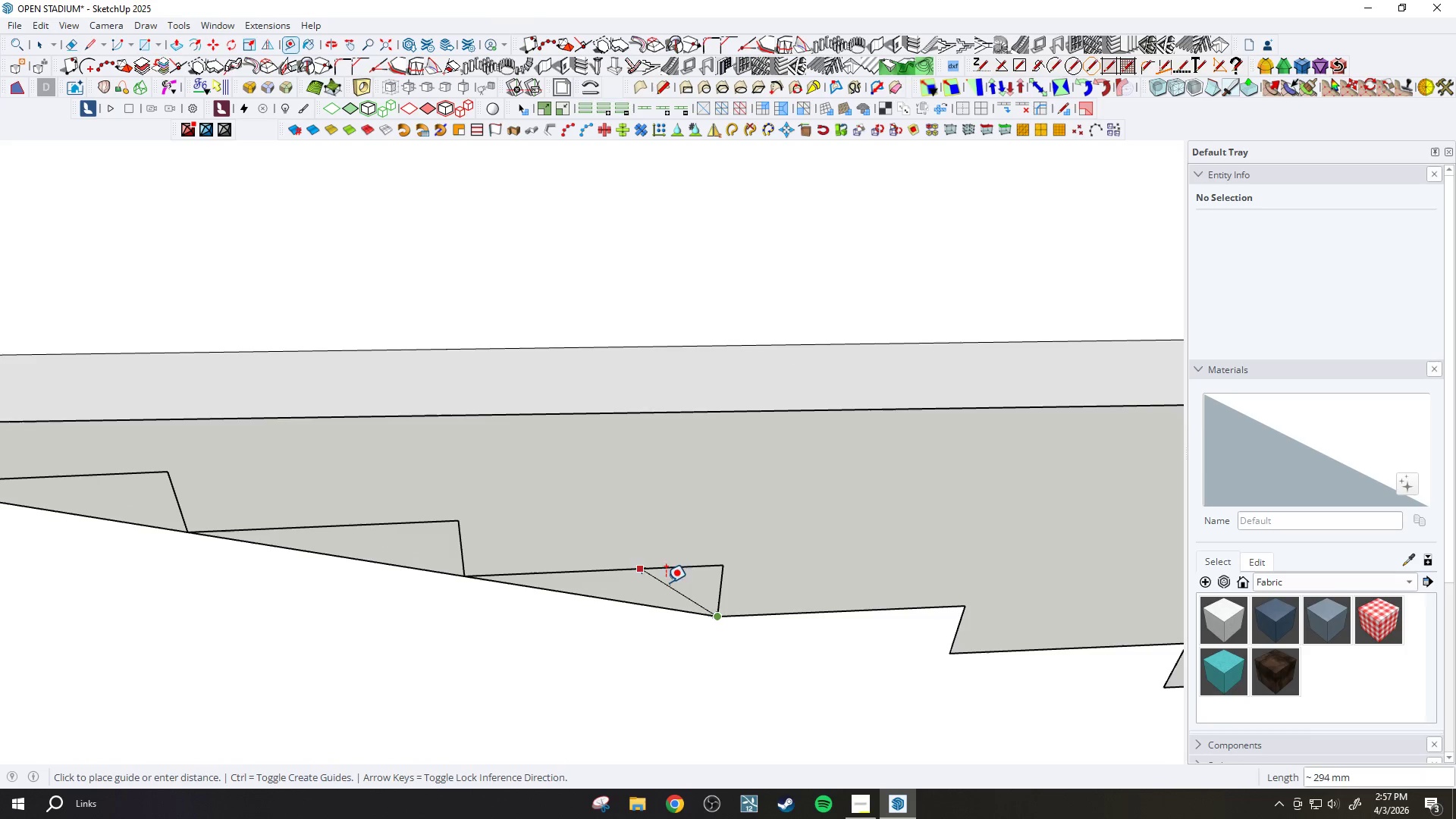 
key(L)
 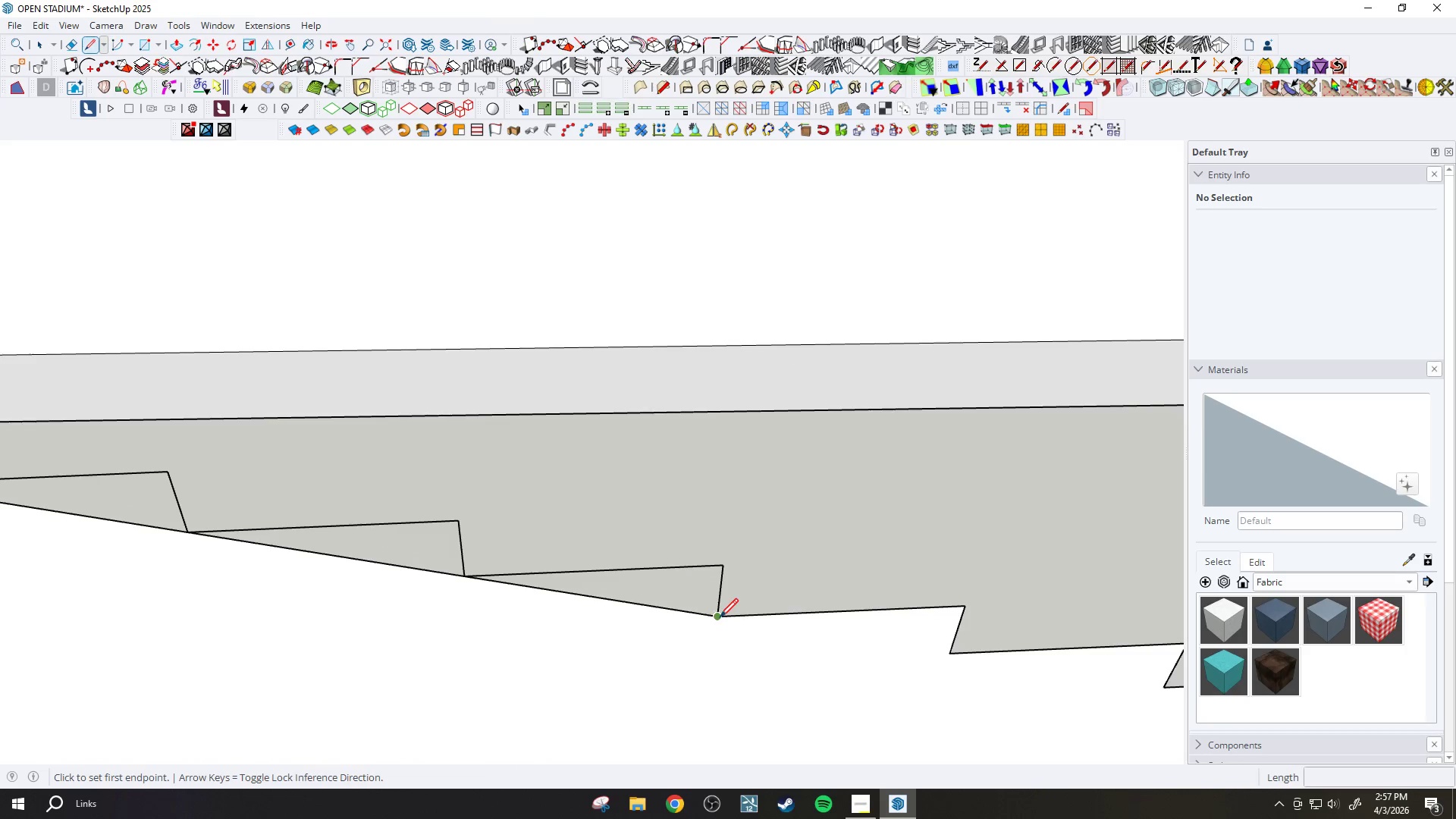 
left_click([717, 620])
 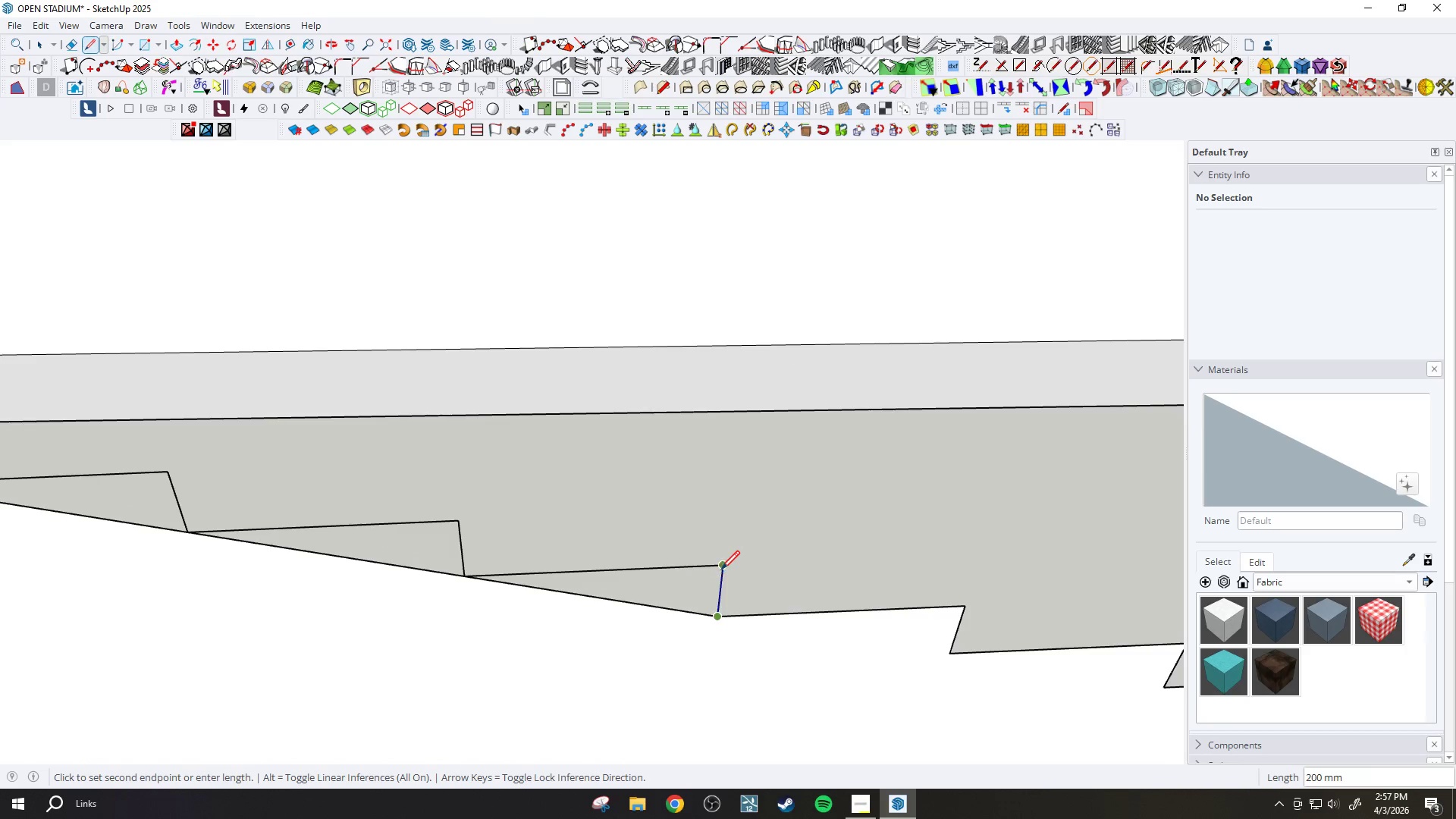 
left_click([721, 570])
 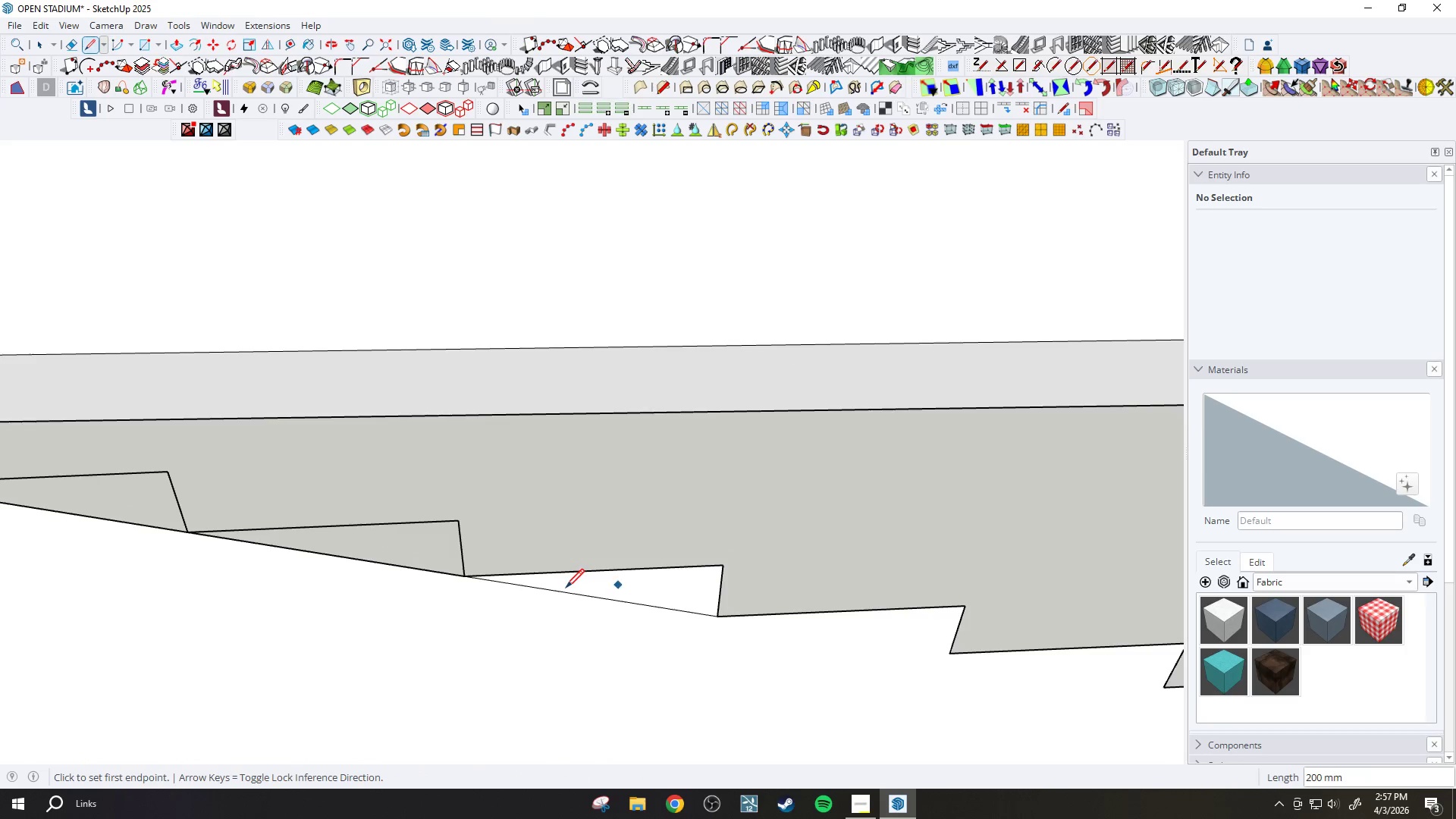 
key(Escape)
 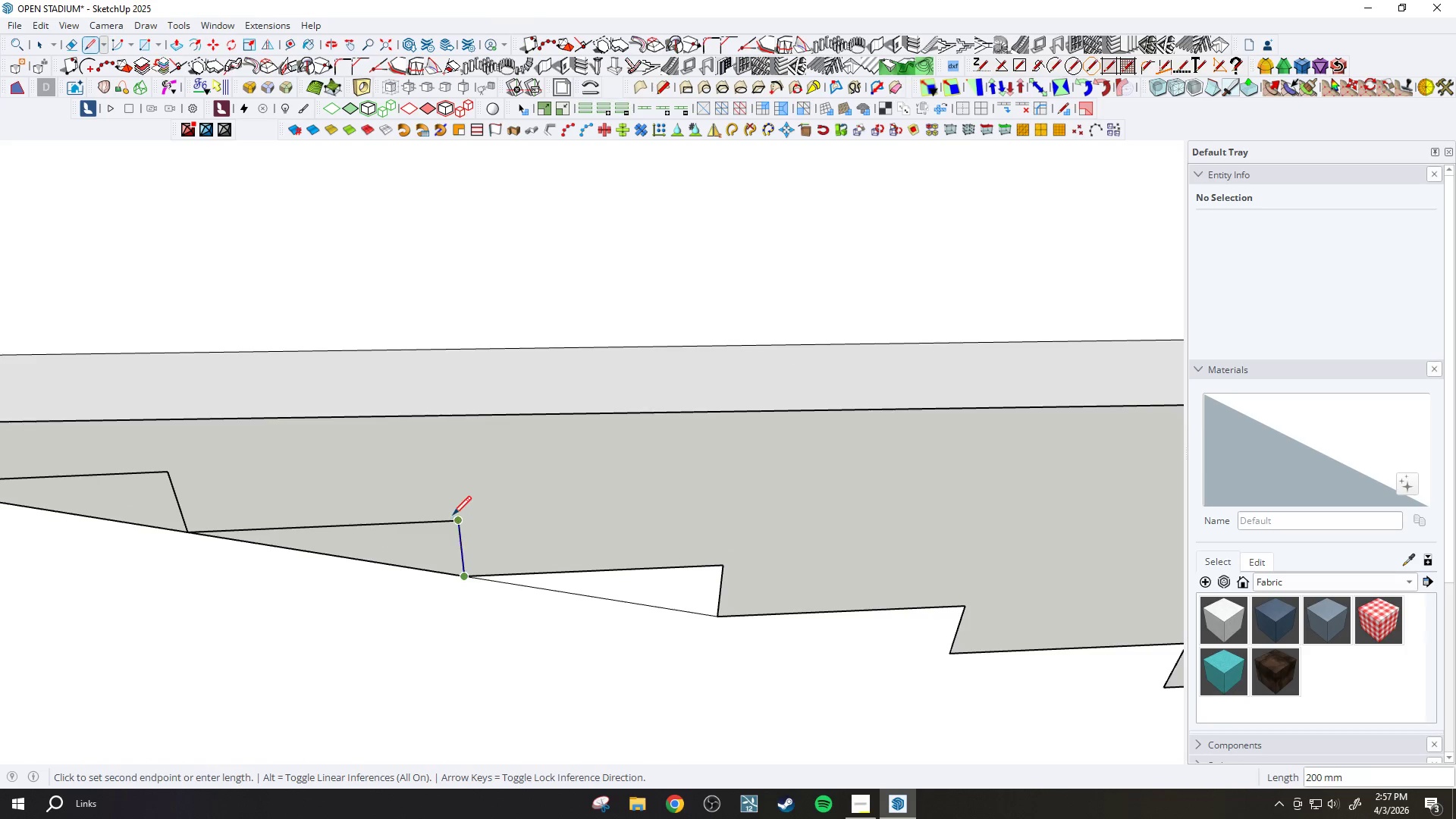 
left_click([453, 516])
 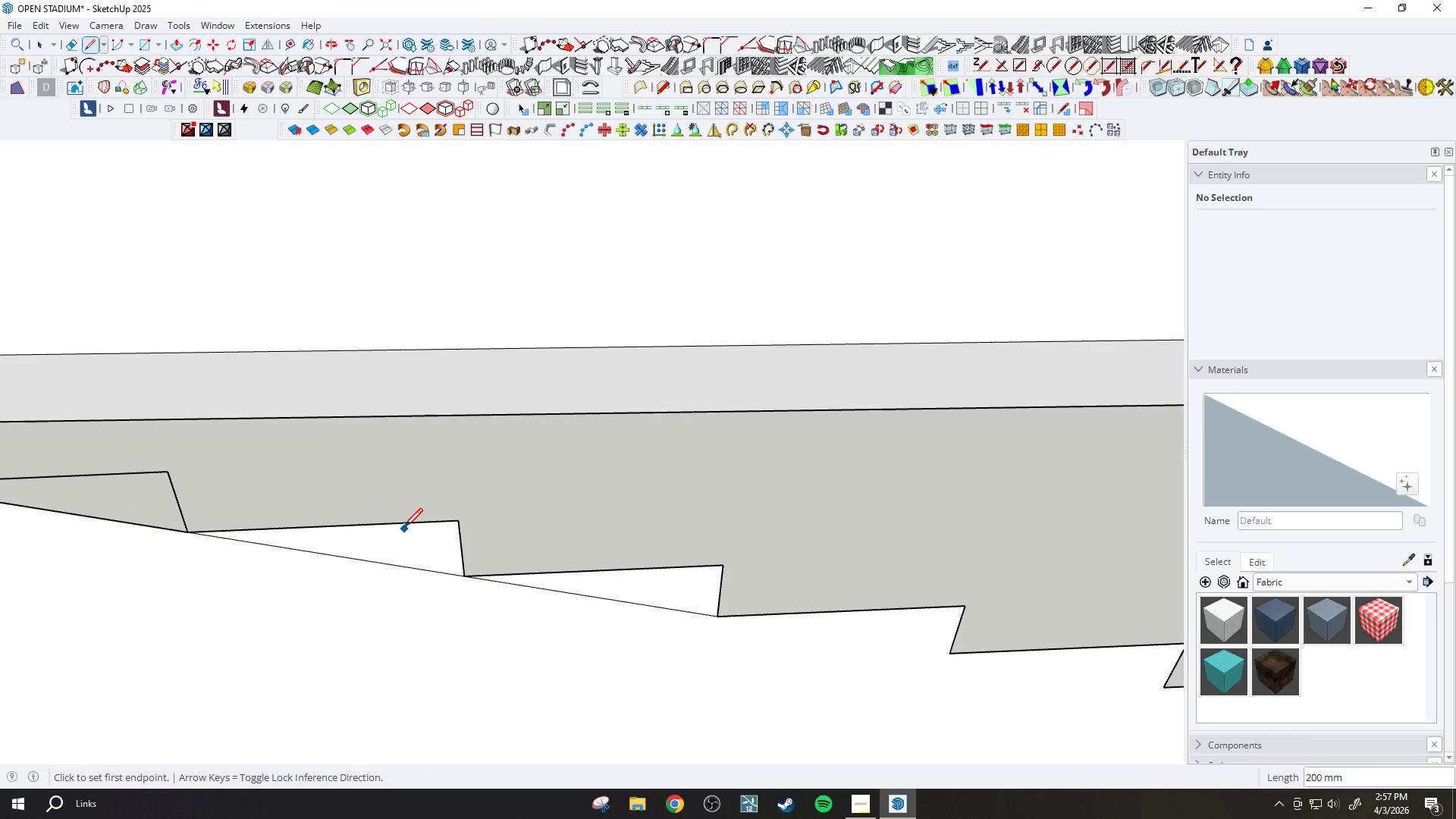 
key(Escape)
 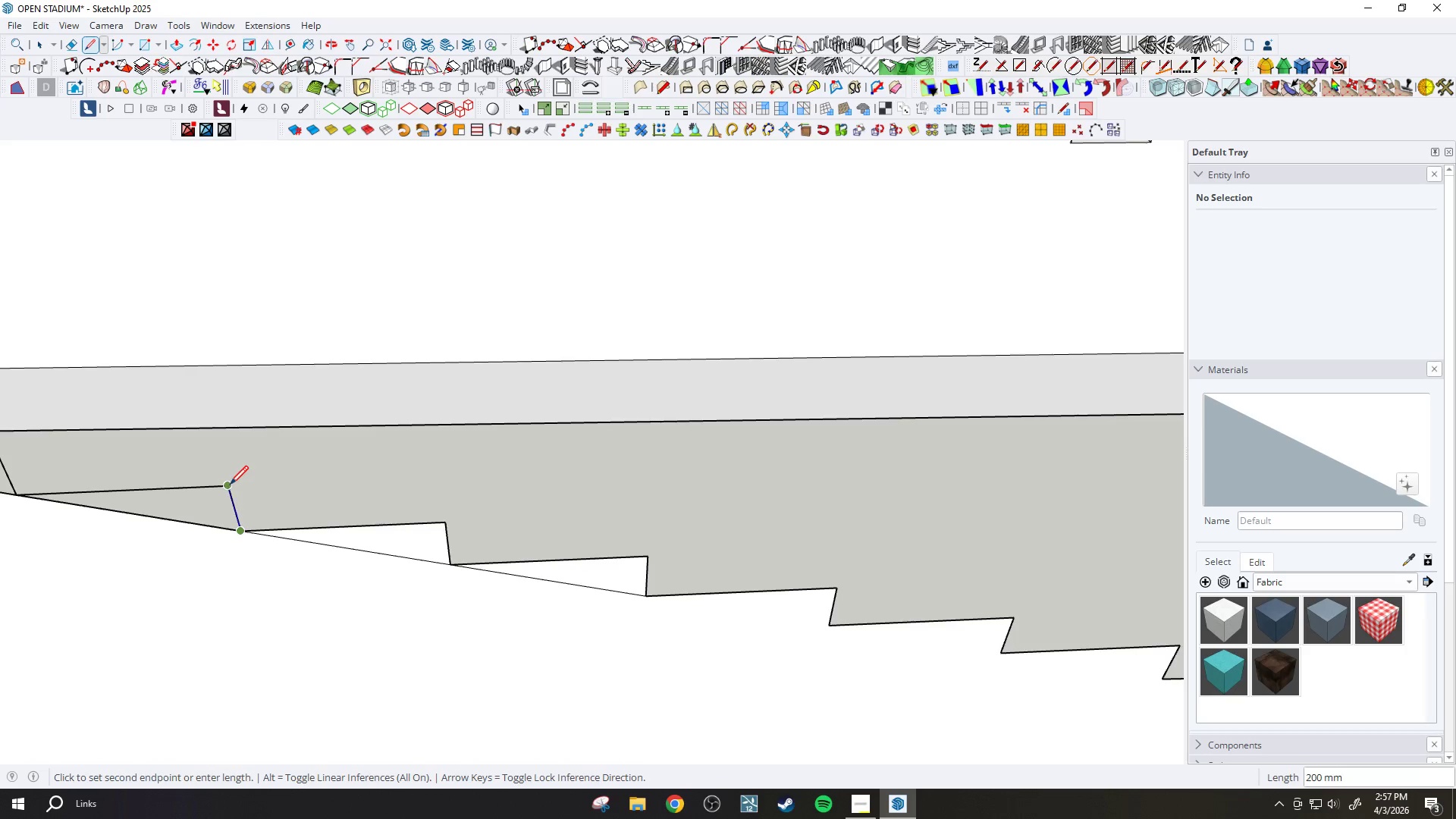 
scroll: coordinate [404, 527], scroll_direction: down, amount: 5.0
 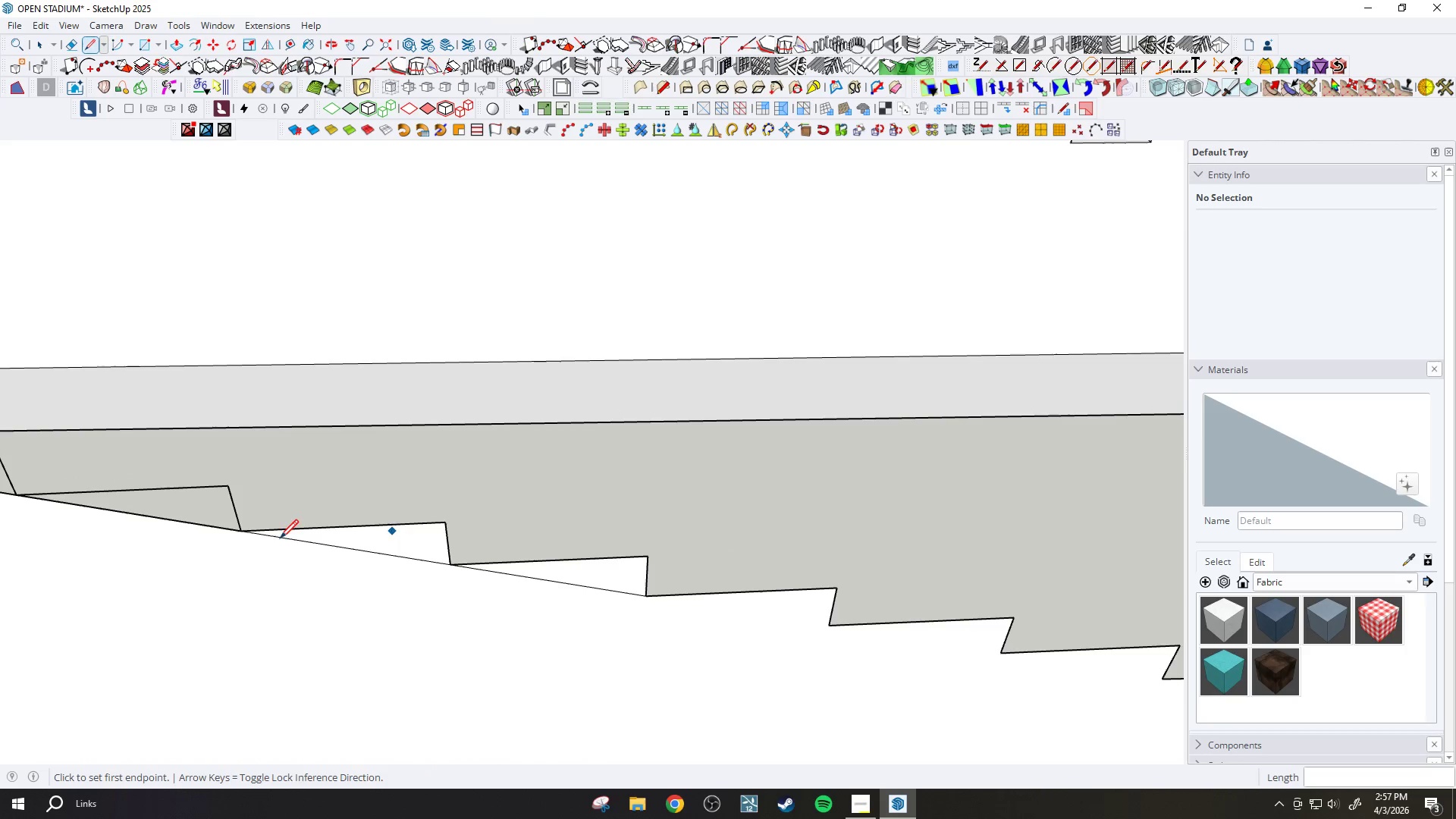 
left_click([228, 485])
 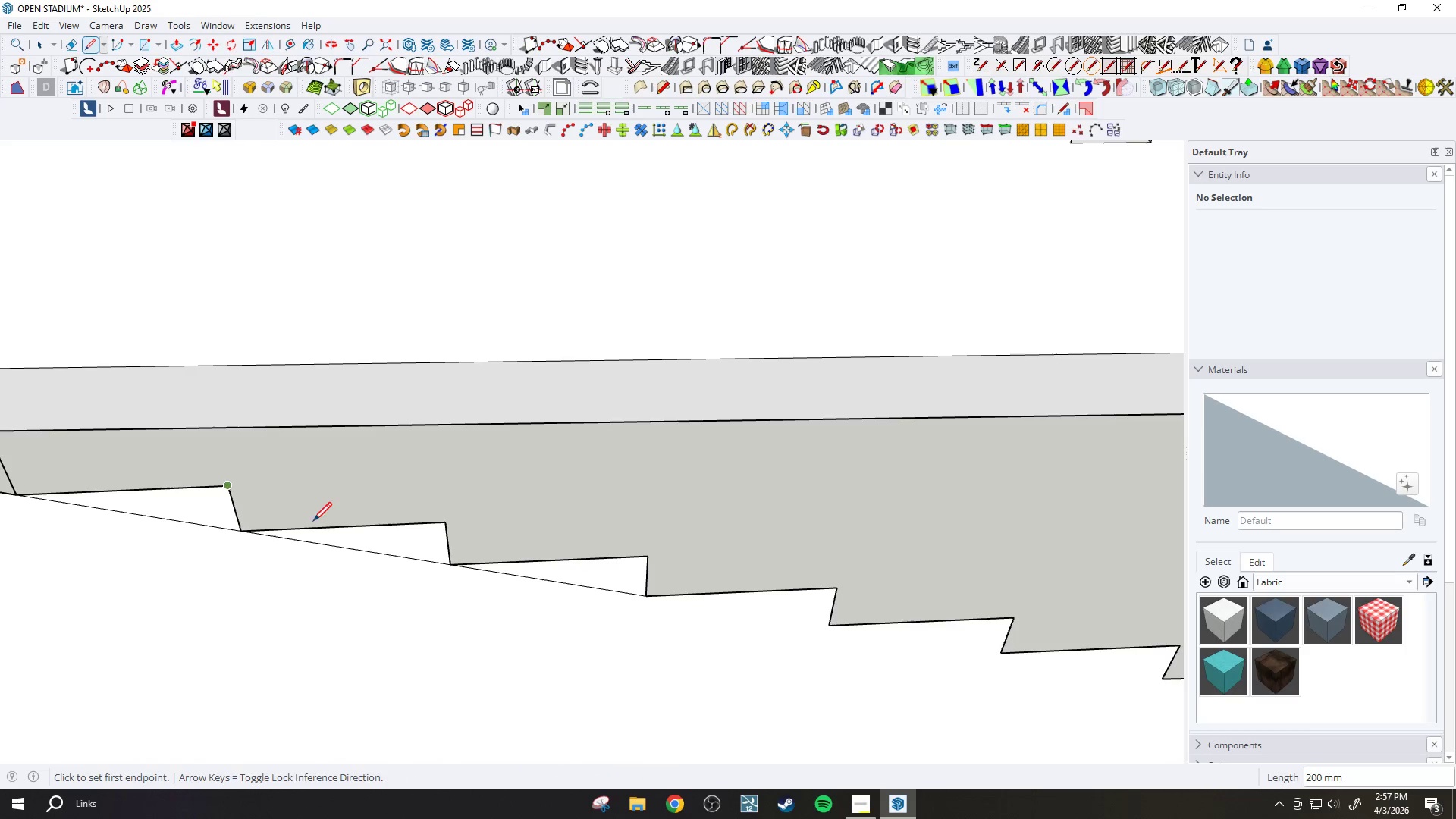 
key(E)
 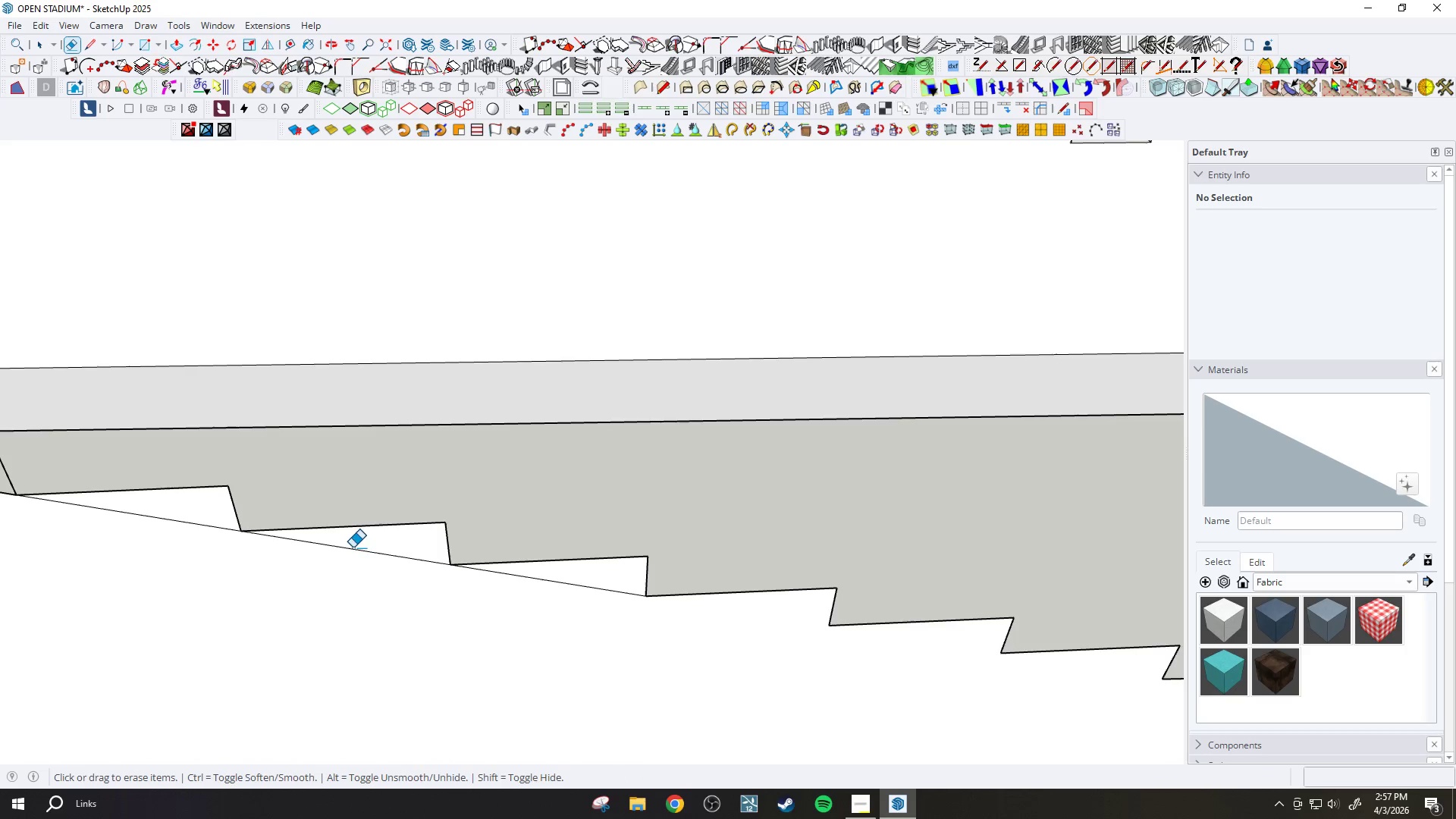 
left_click_drag(start_coordinate=[352, 547], to_coordinate=[362, 565])
 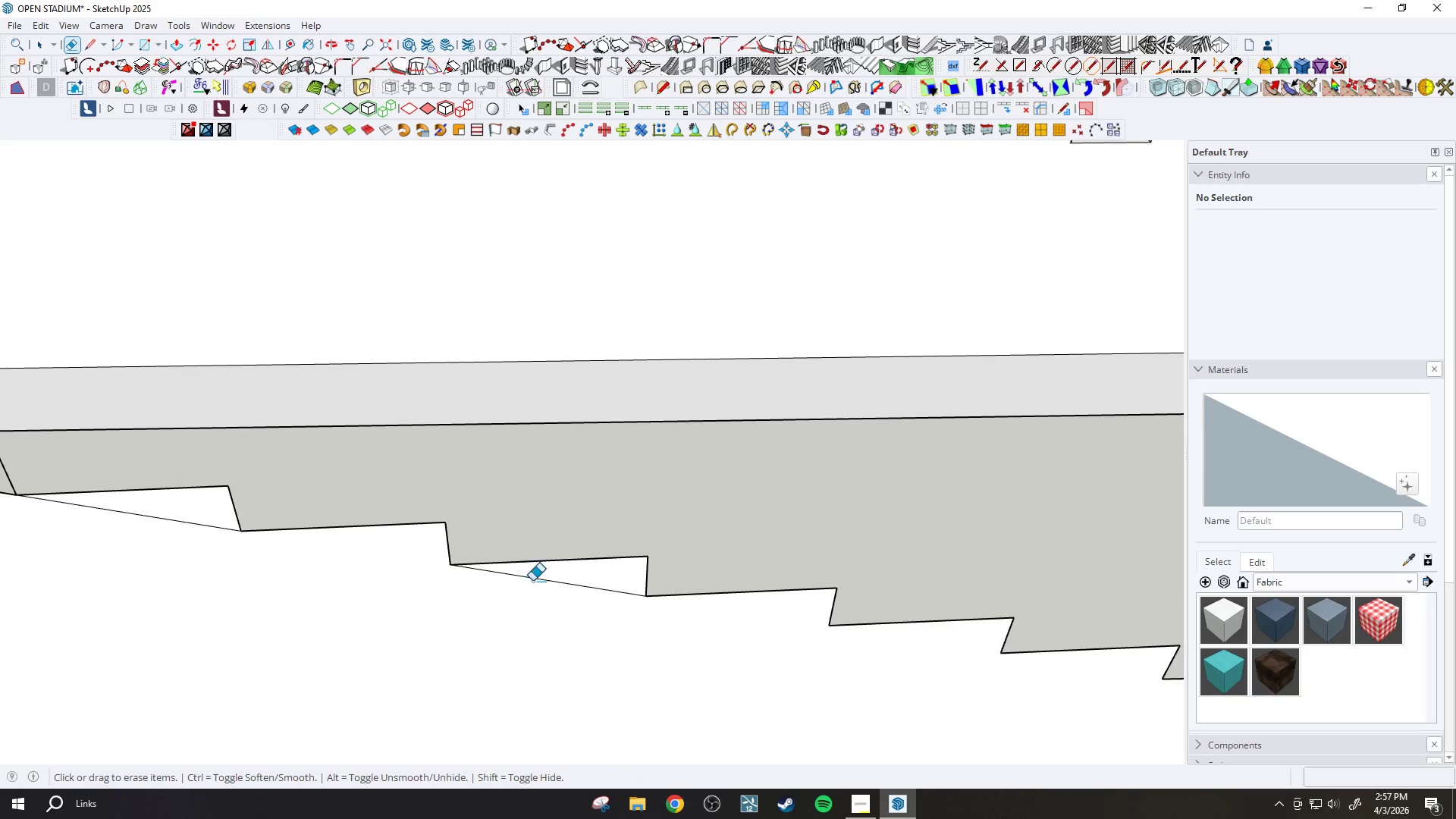 
left_click_drag(start_coordinate=[557, 579], to_coordinate=[557, 609])
 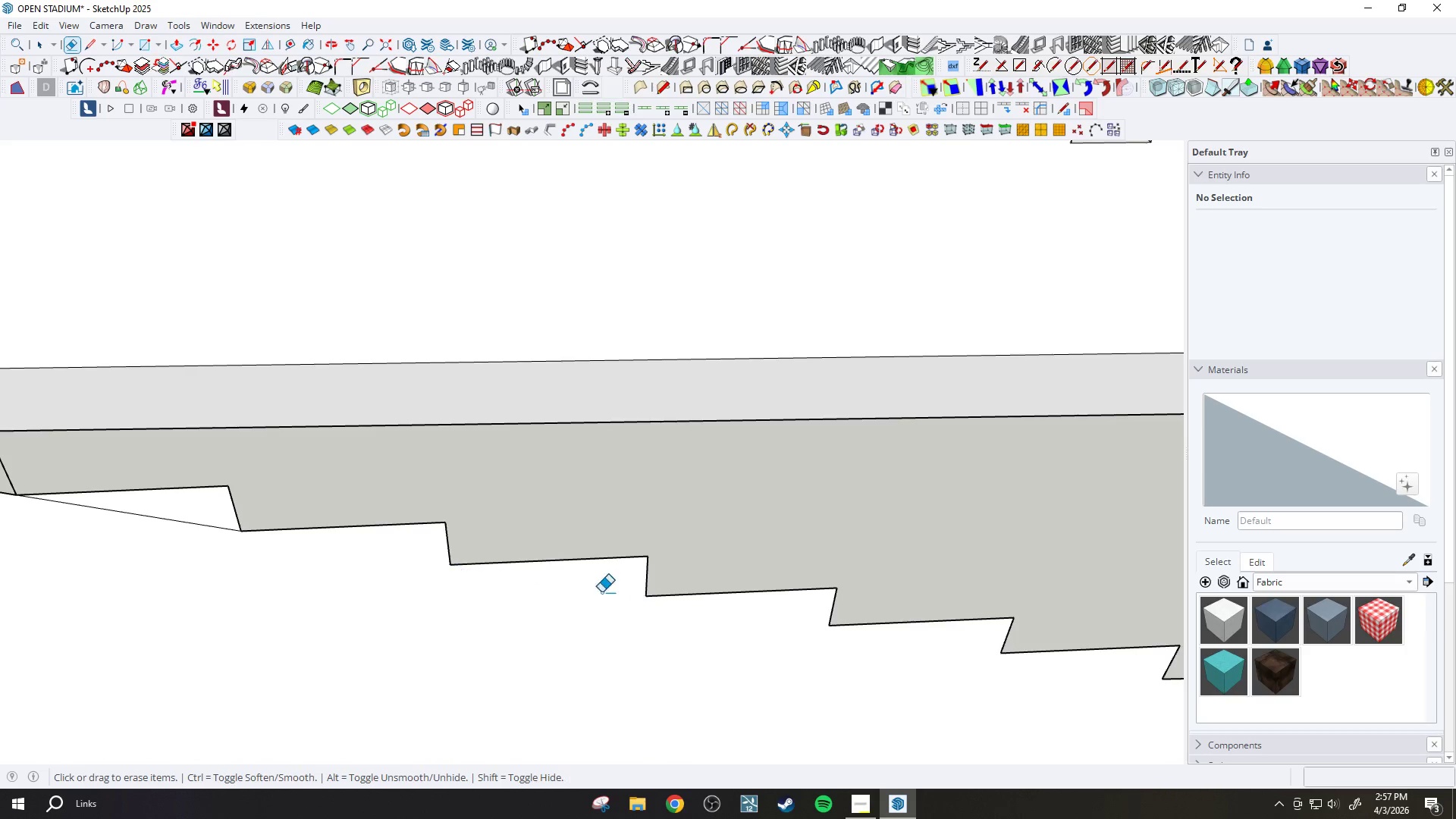 
left_click_drag(start_coordinate=[407, 549], to_coordinate=[406, 567])
 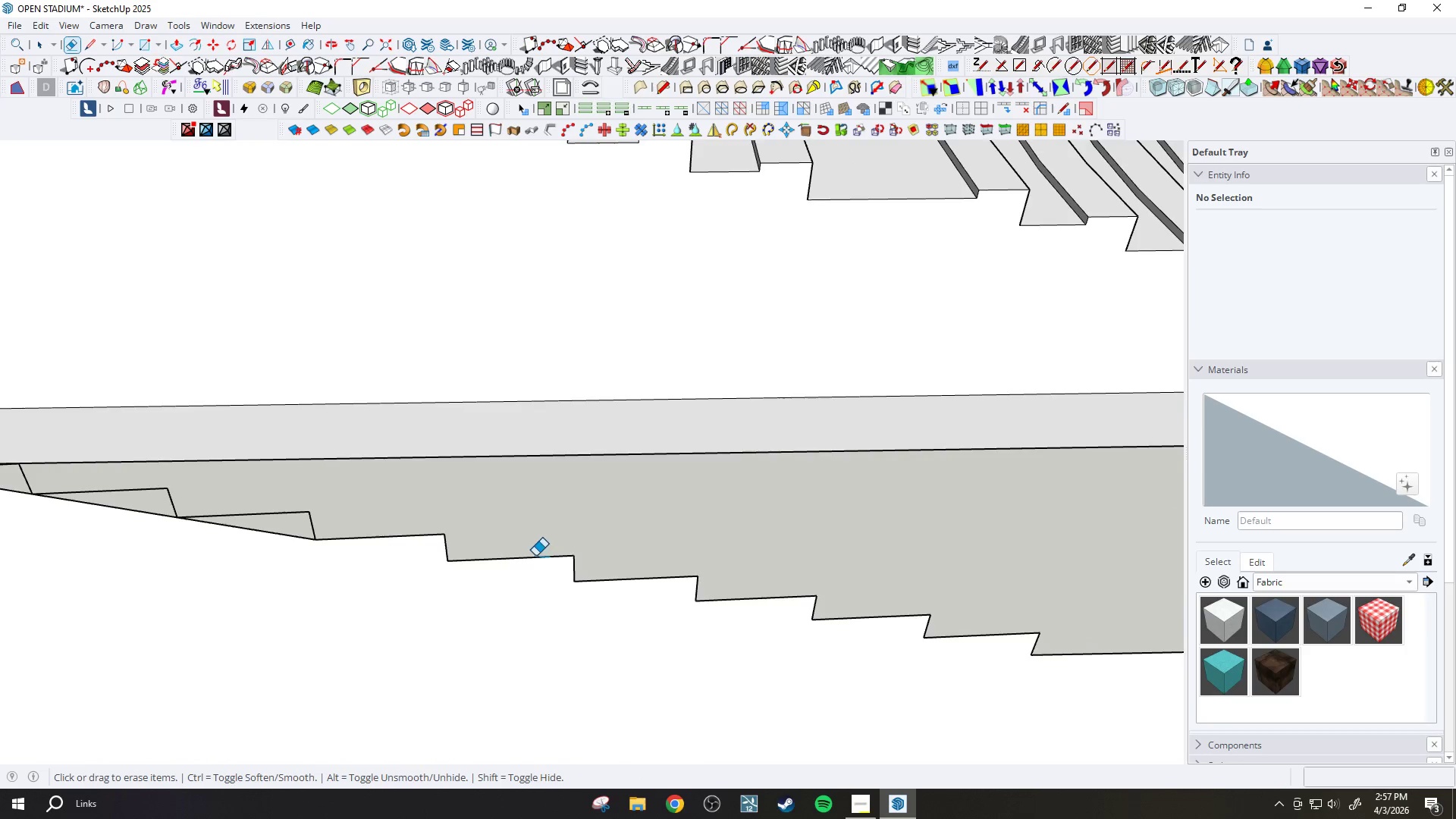 
scroll: coordinate [389, 558], scroll_direction: down, amount: 6.0
 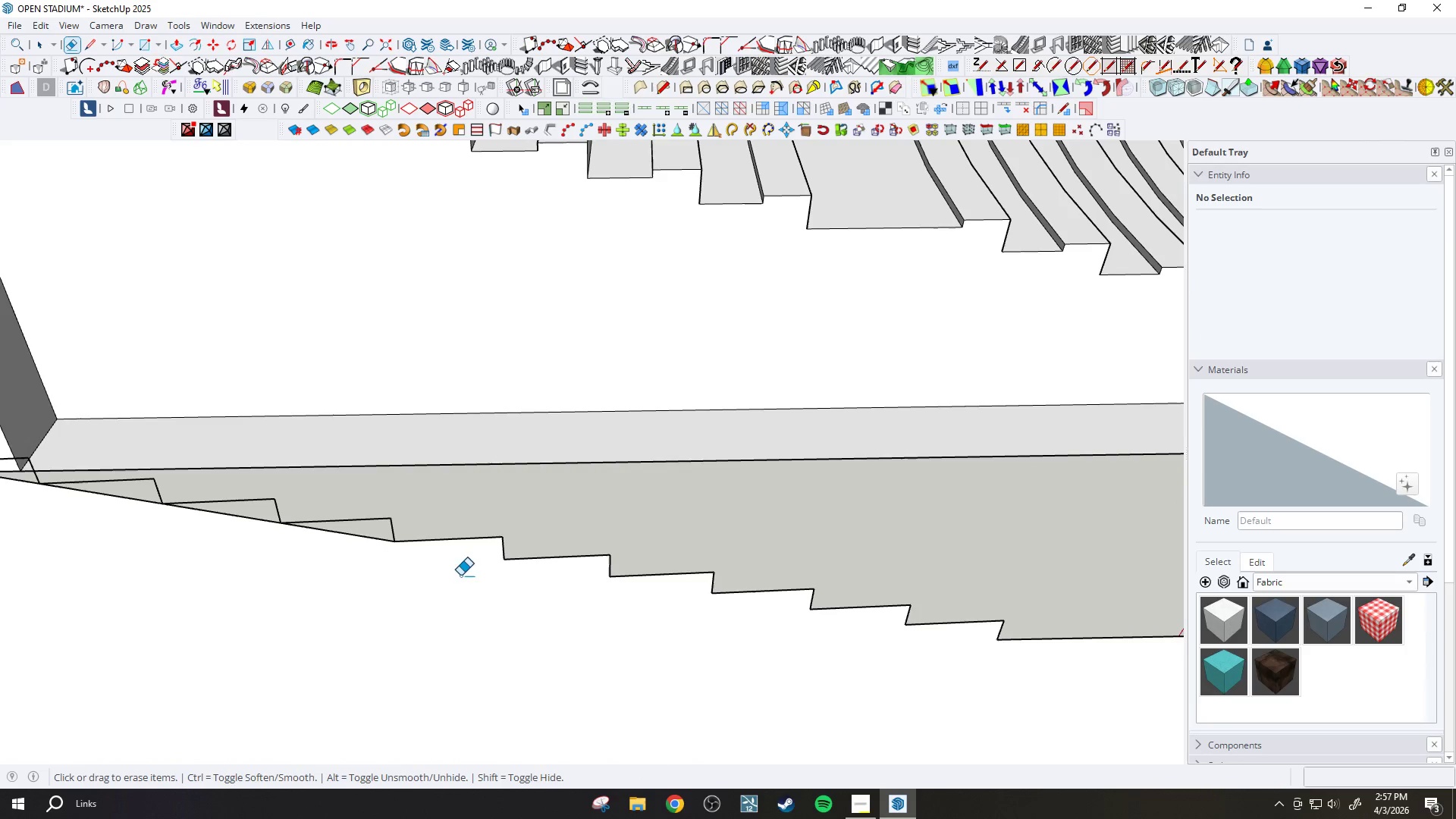 
key(T)
 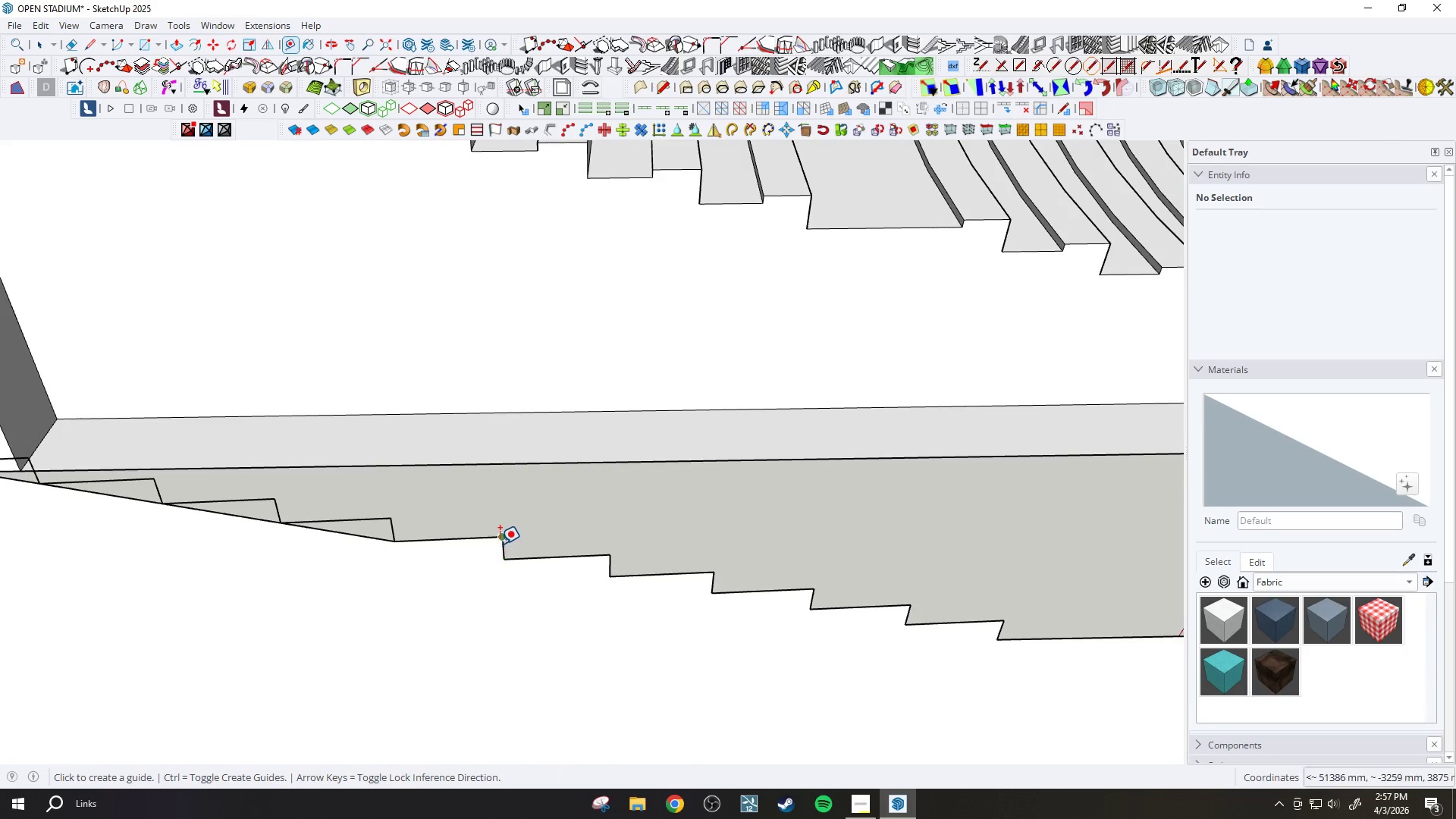 
left_click([501, 538])
 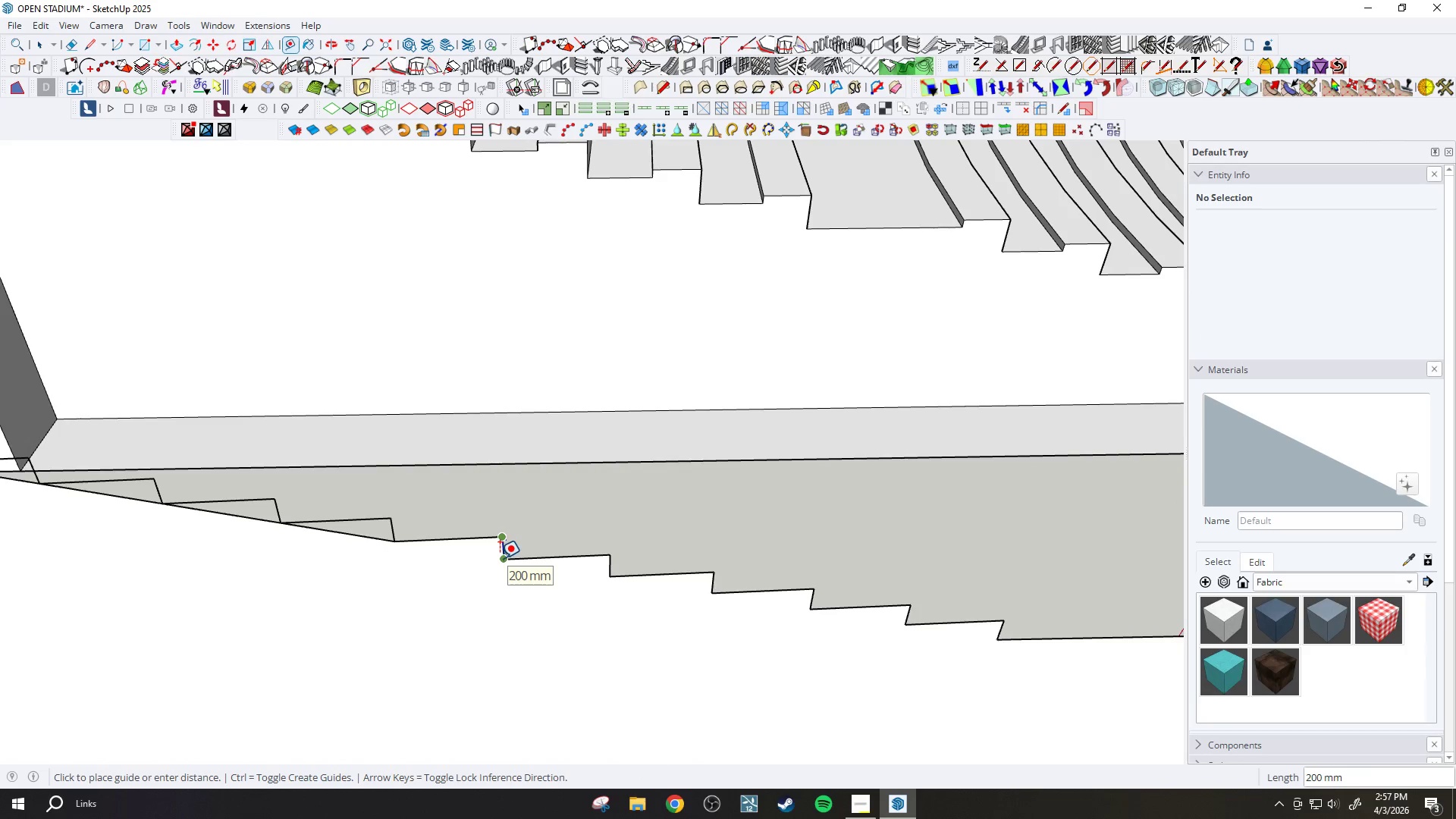 
key(L)
 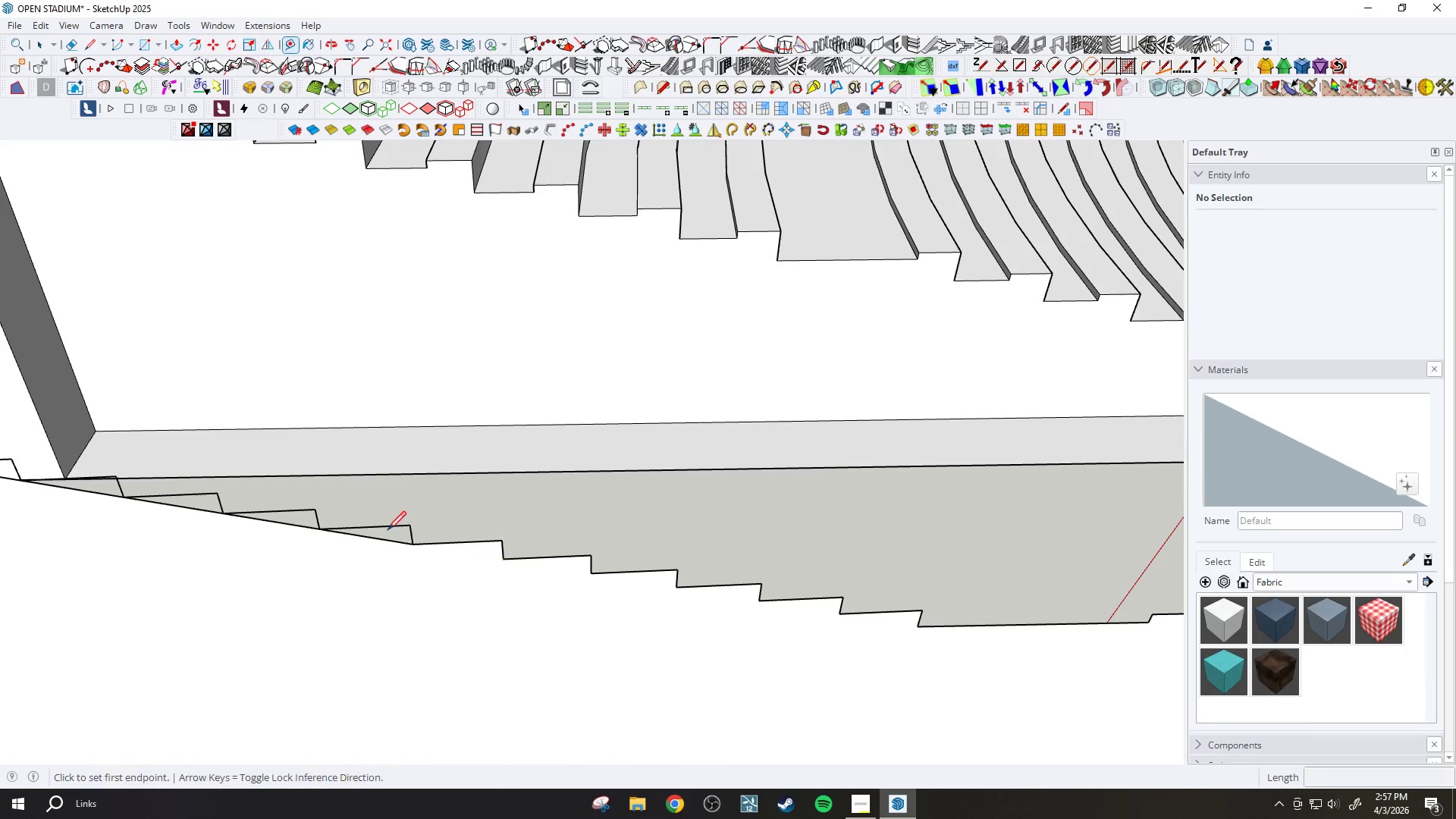 
scroll: coordinate [500, 558], scroll_direction: down, amount: 2.0
 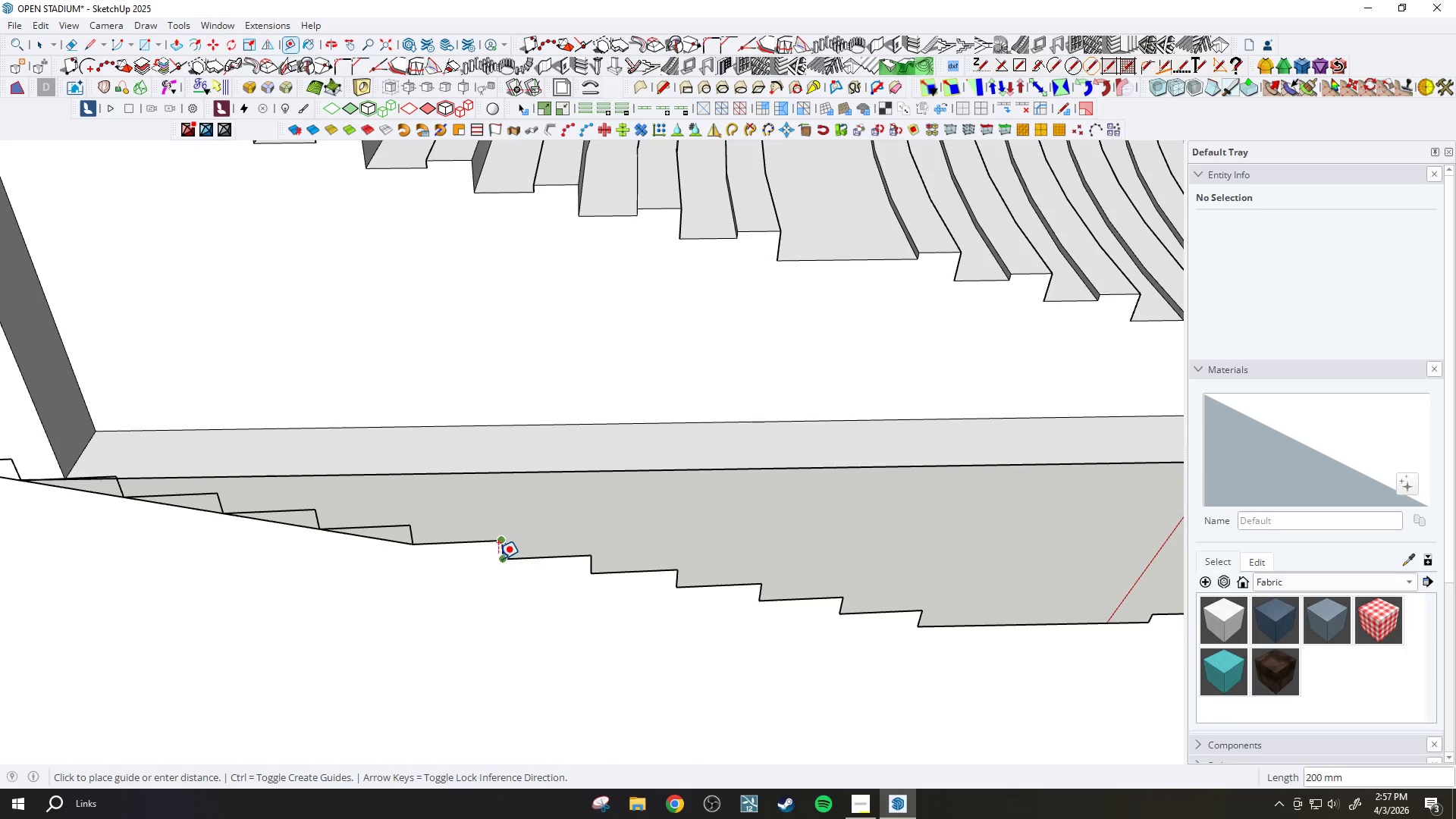 
scroll: coordinate [602, 554], scroll_direction: up, amount: 4.0
 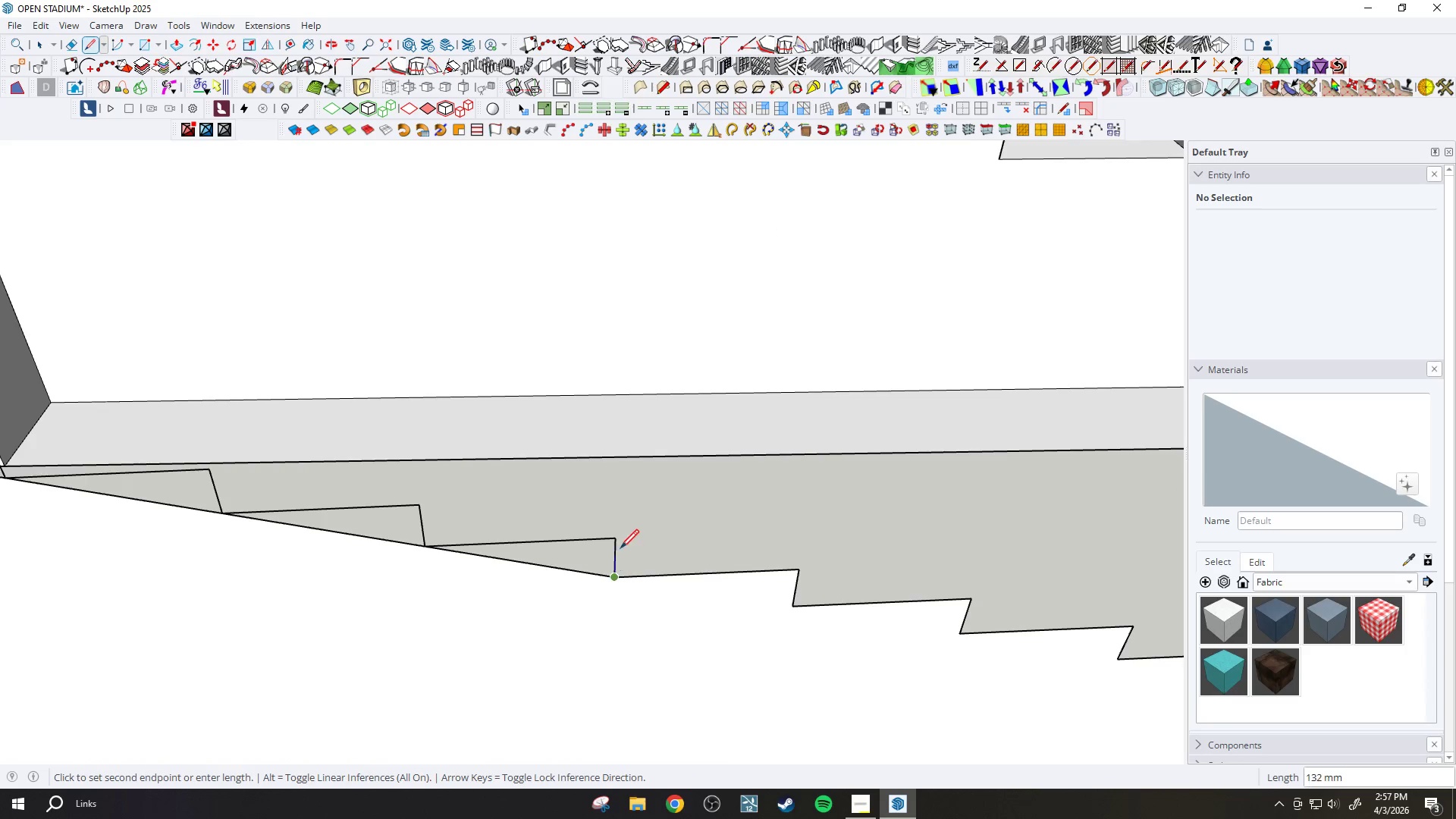 
left_click([614, 536])
 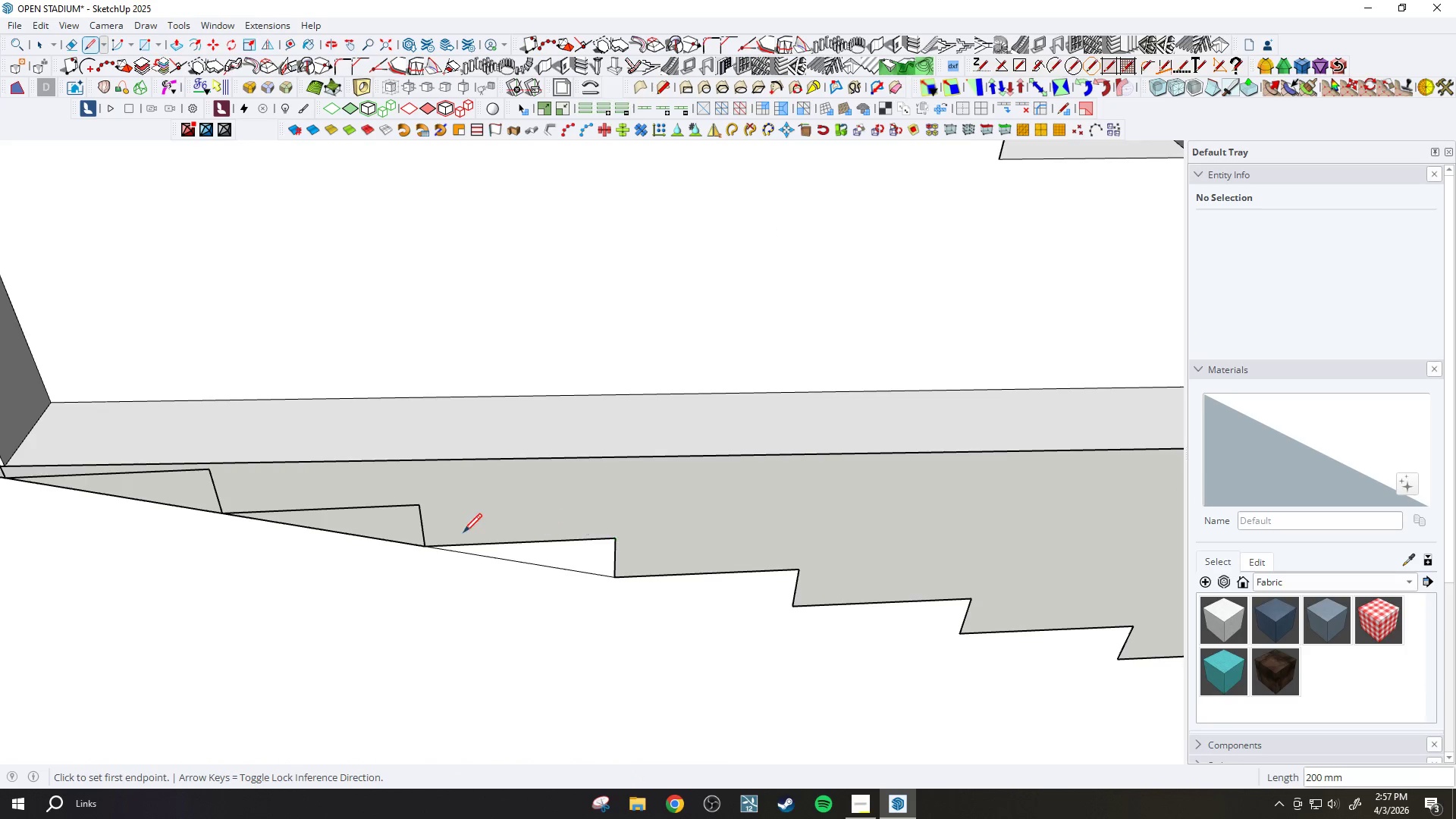 
key(Escape)
 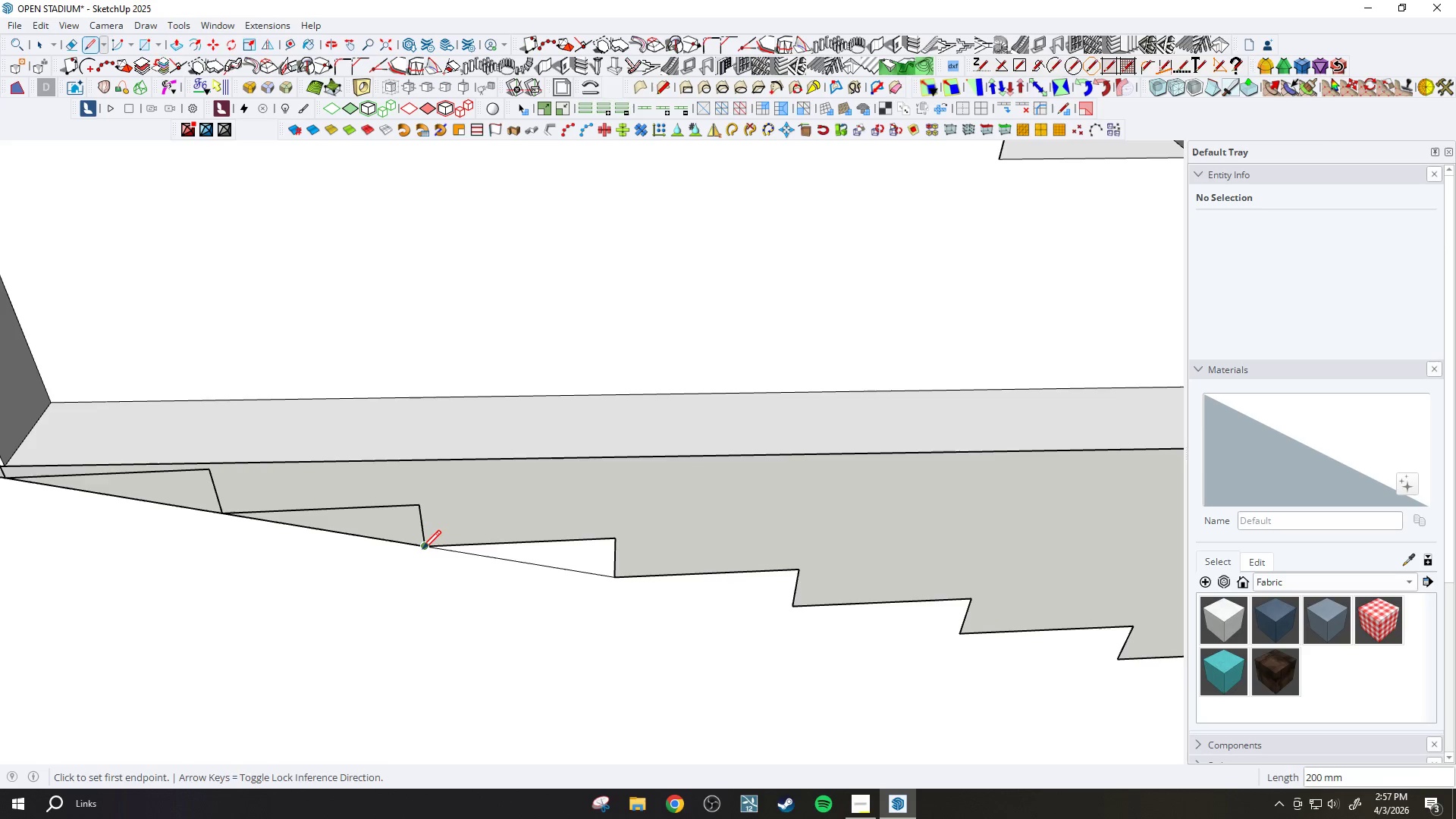 
left_click([422, 551])
 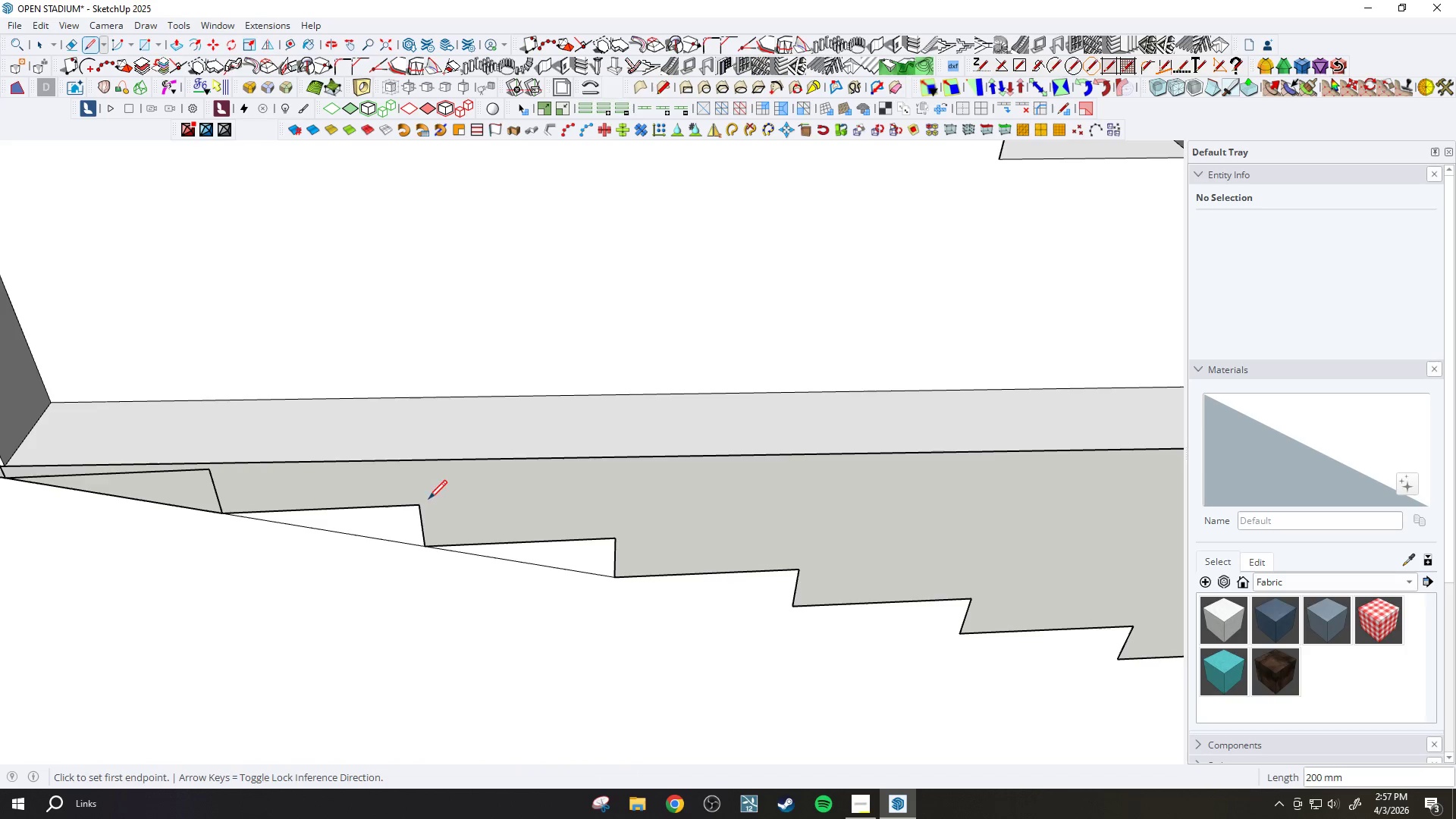 
key(Escape)
 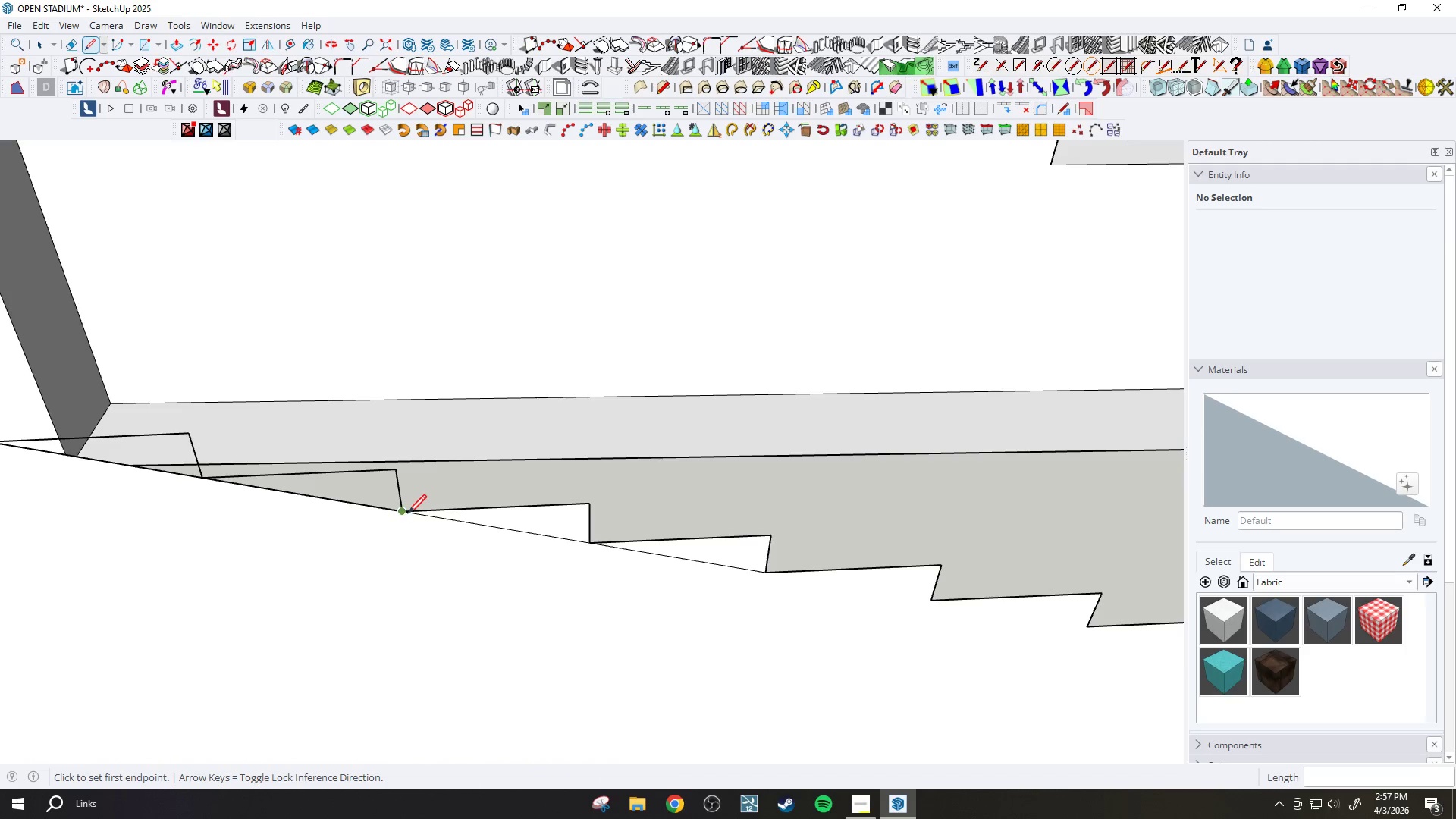 
left_click([408, 515])
 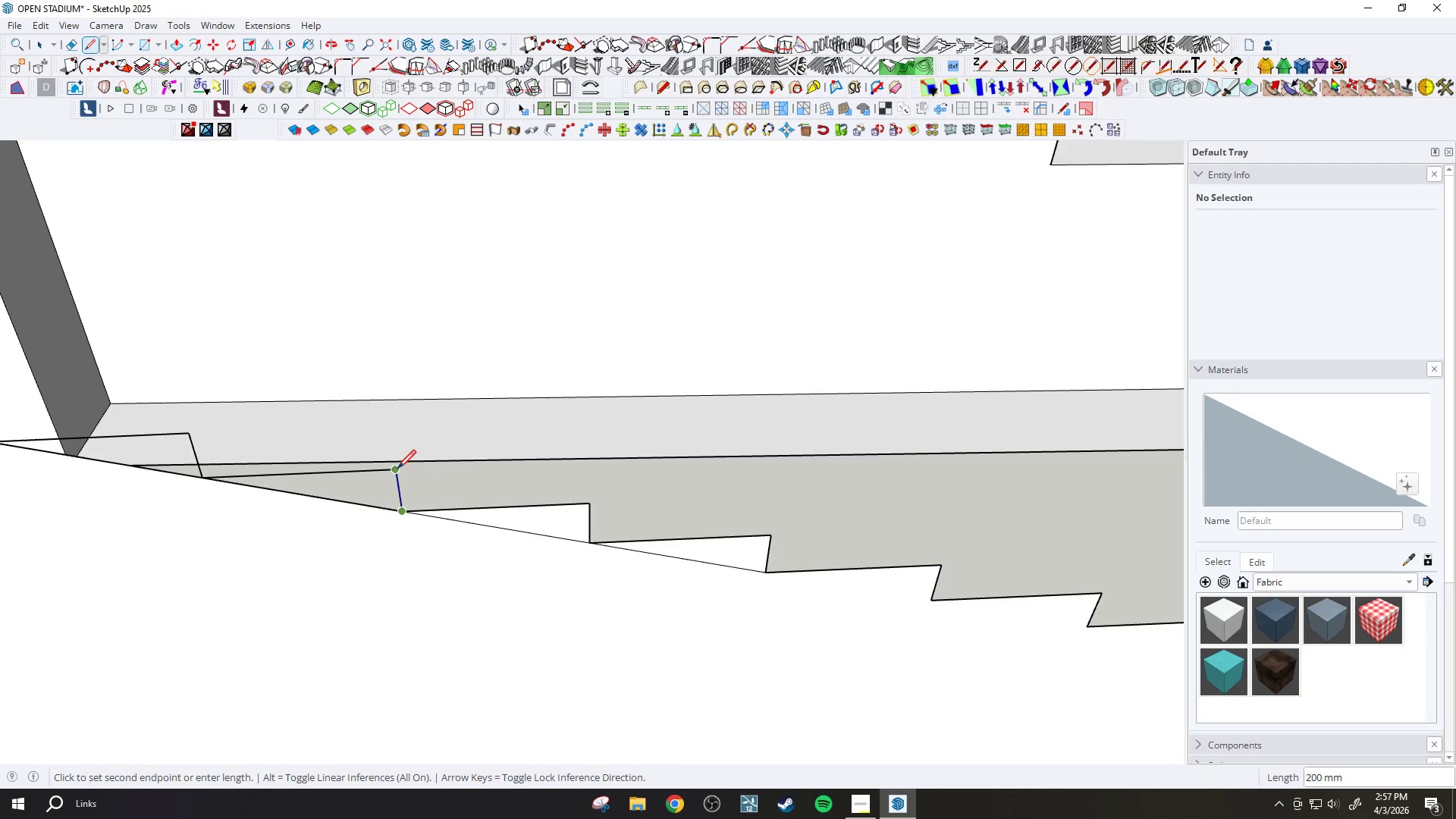 
scroll: coordinate [384, 515], scroll_direction: down, amount: 1.0
 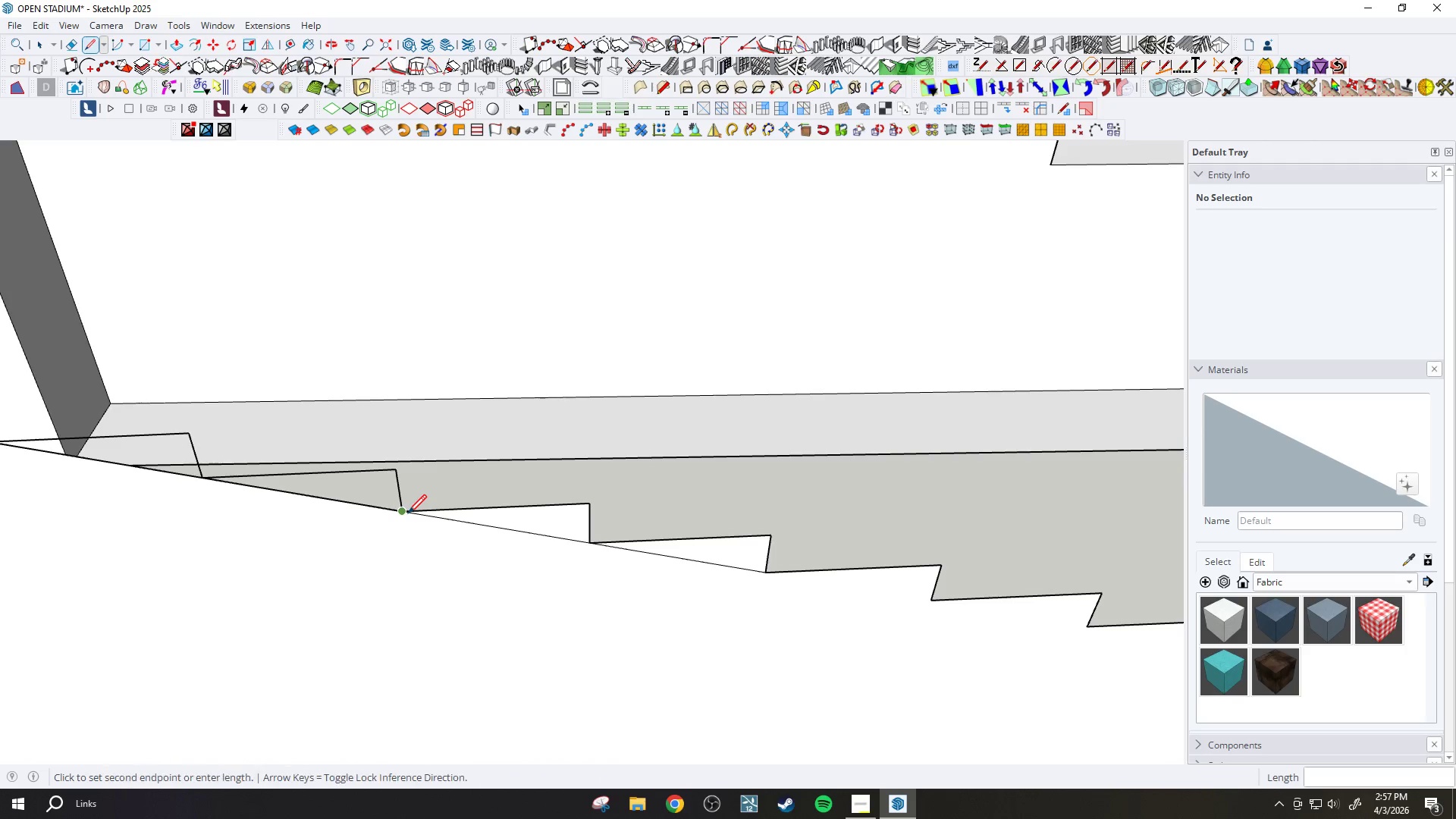 
left_click_drag(start_coordinate=[394, 469], to_coordinate=[400, 469])
 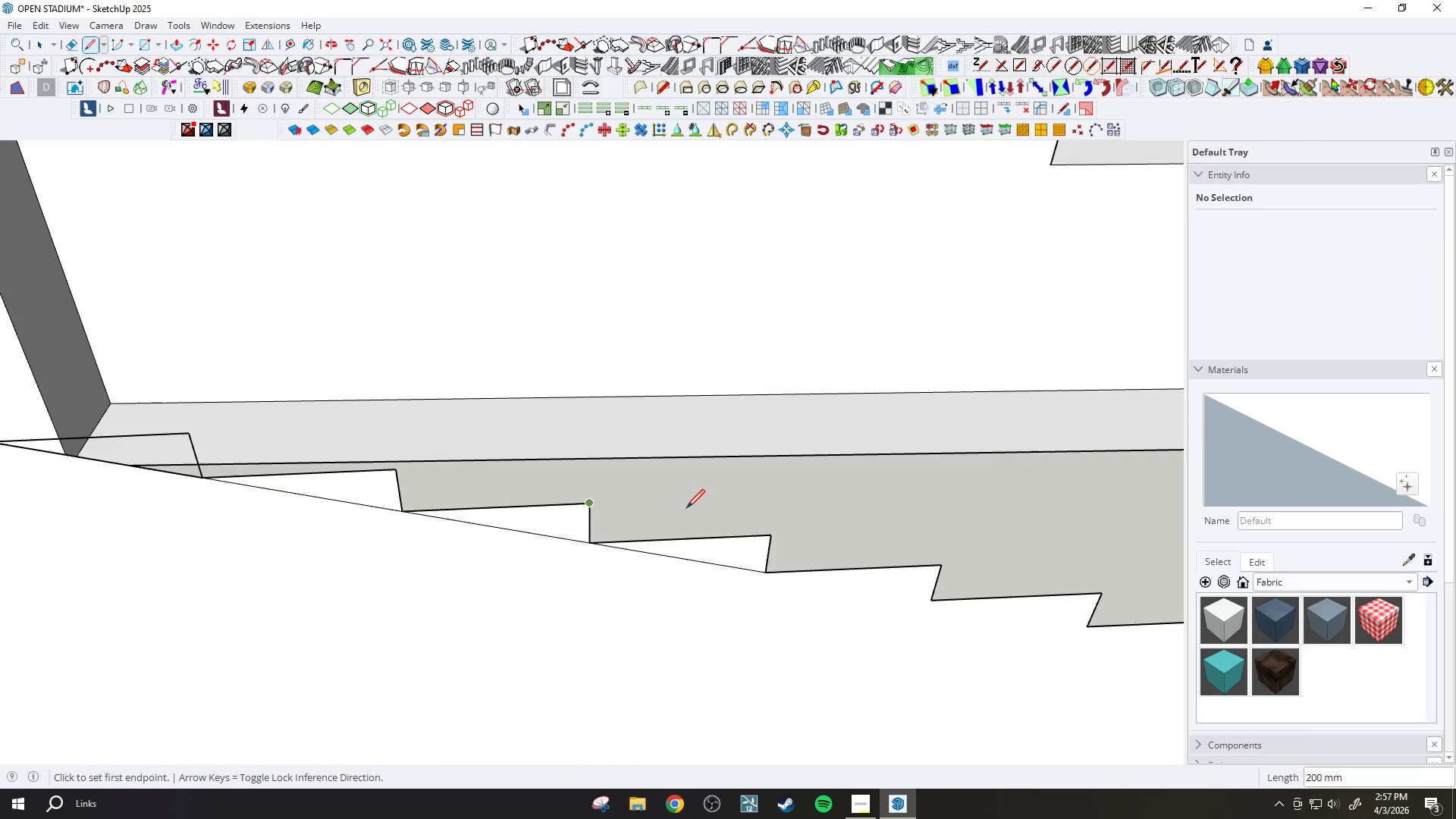 
scroll: coordinate [745, 555], scroll_direction: down, amount: 10.0
 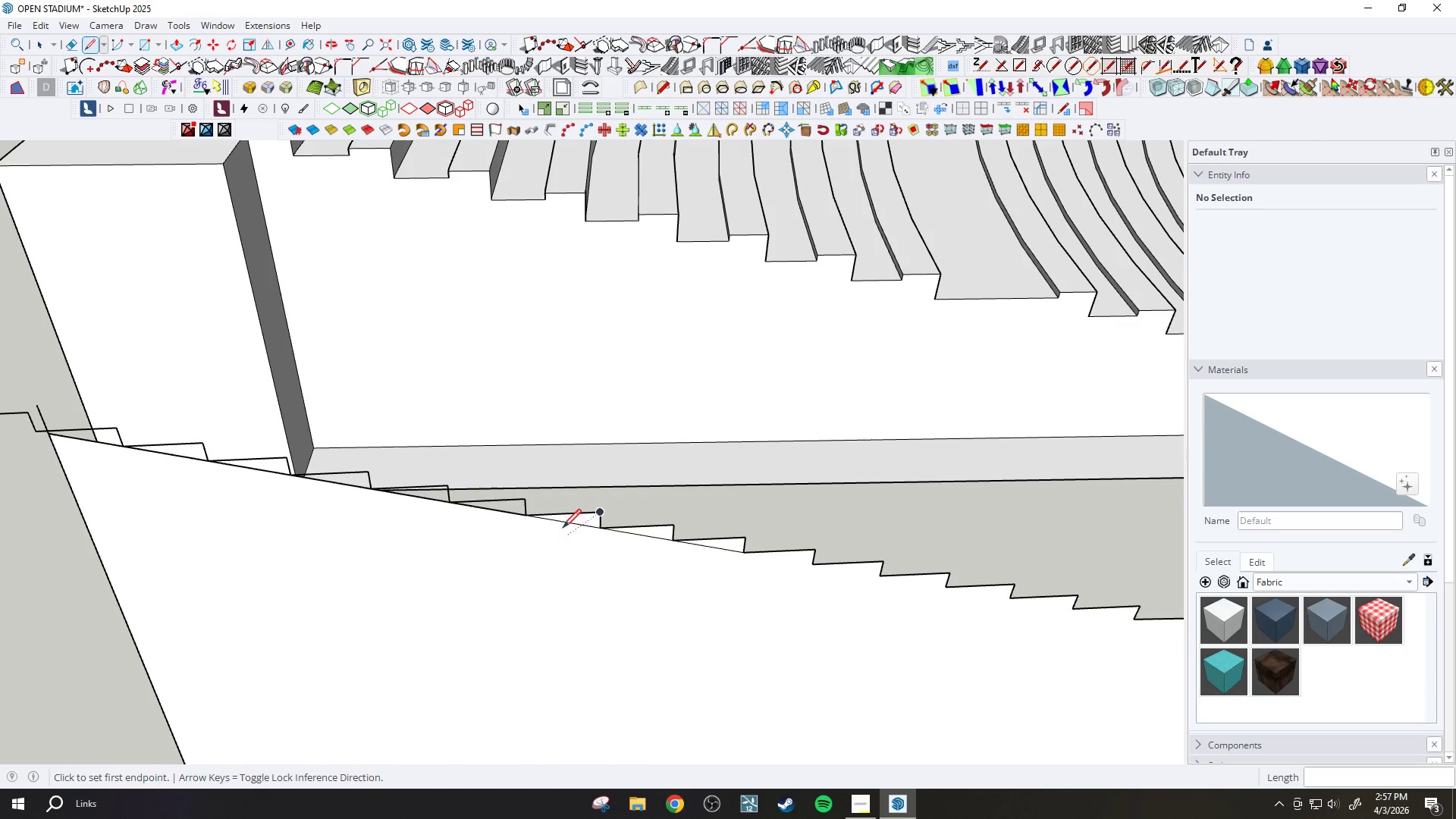 
key(E)
 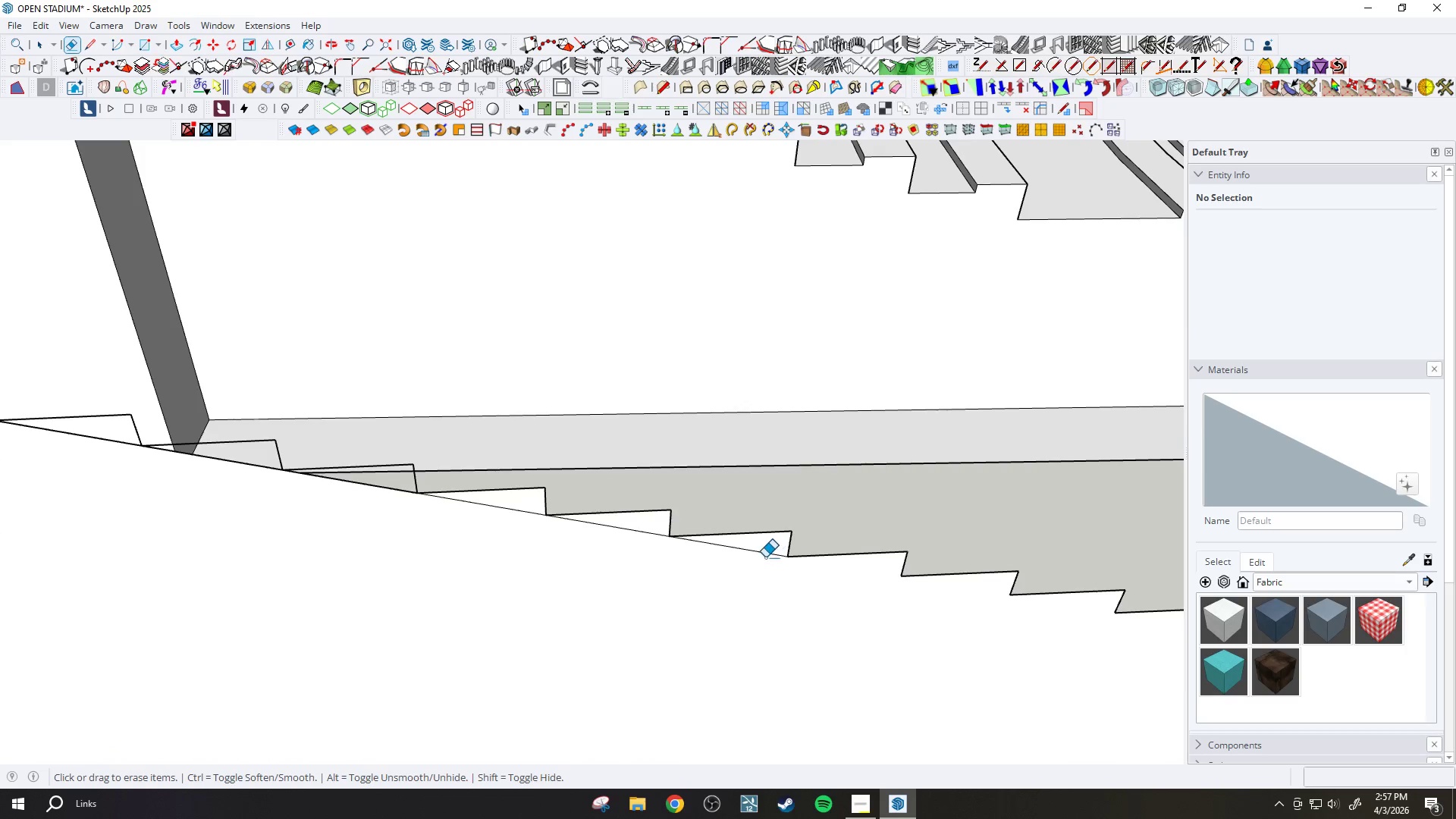 
left_click_drag(start_coordinate=[755, 552], to_coordinate=[751, 549])
 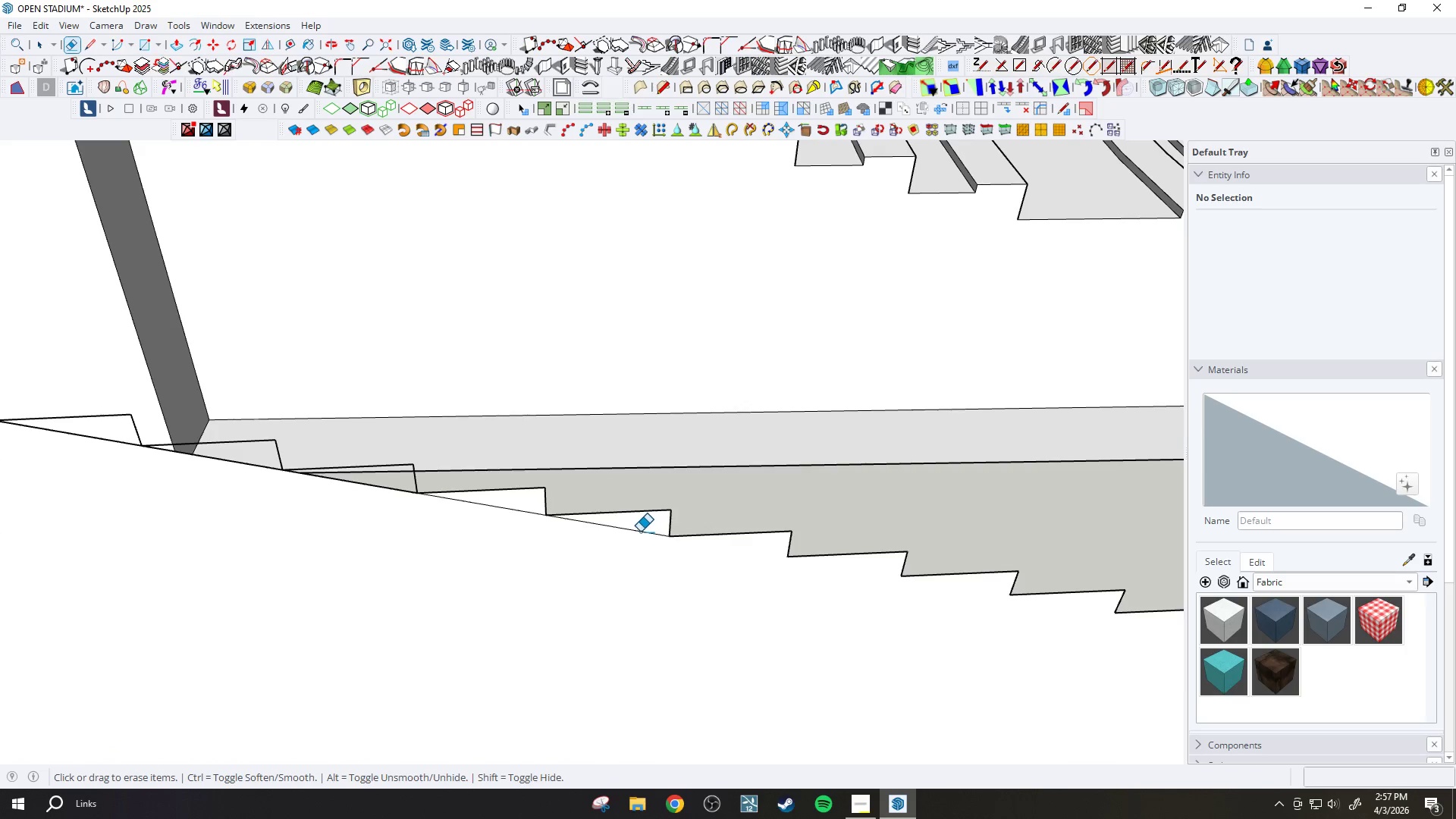 
scroll: coordinate [781, 563], scroll_direction: up, amount: 5.0
 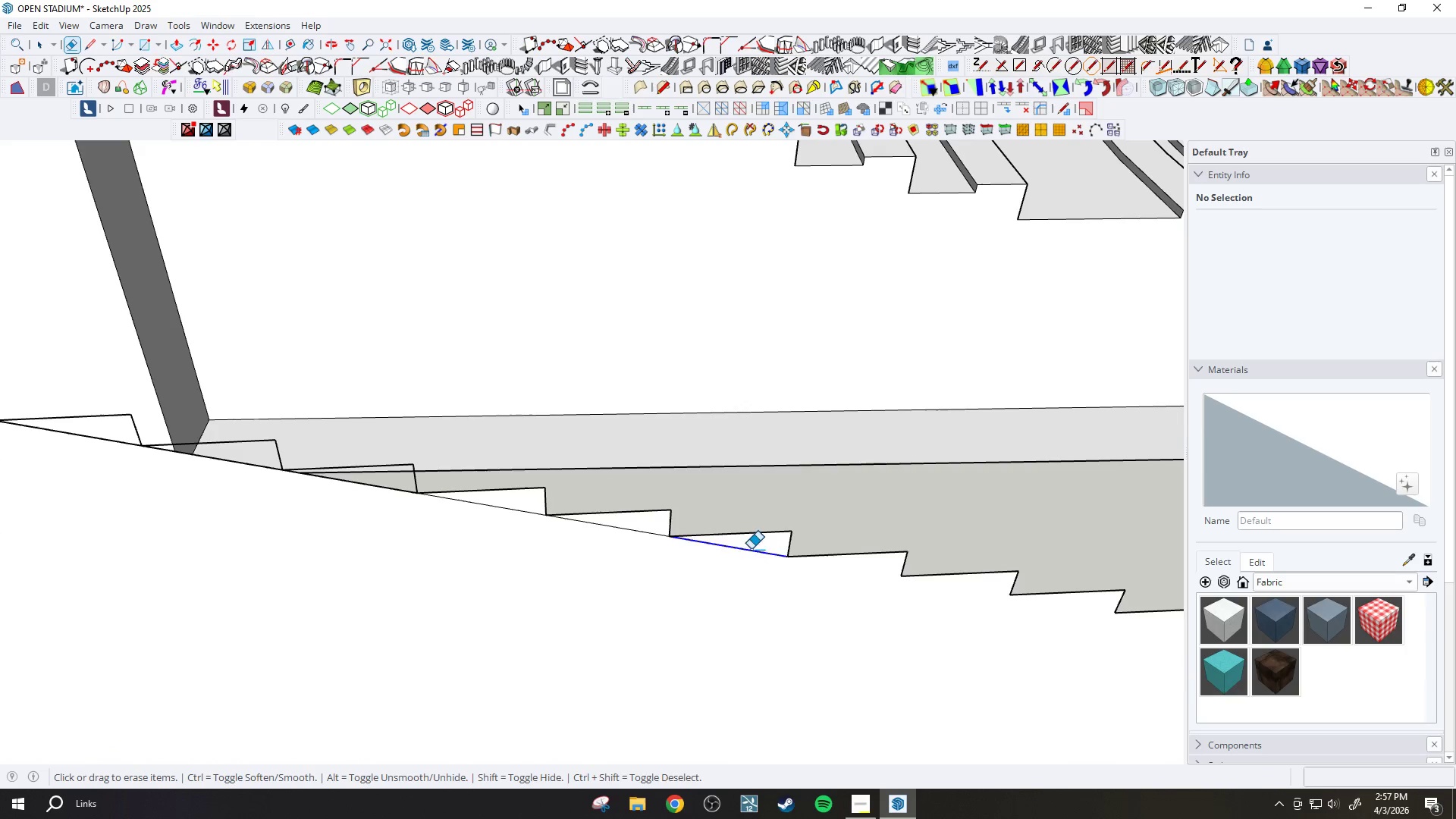 
left_click_drag(start_coordinate=[640, 532], to_coordinate=[633, 535])
 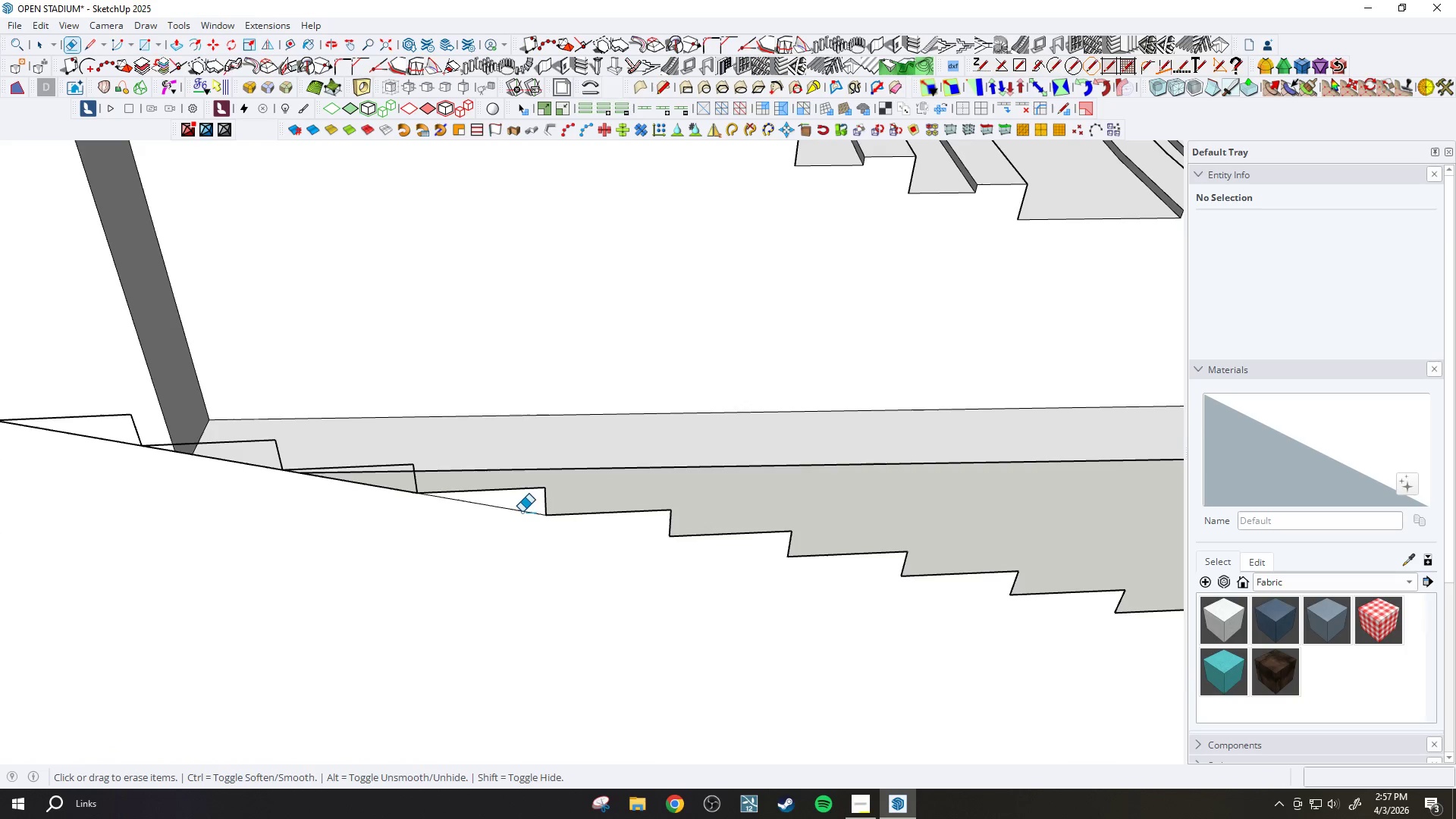 
left_click_drag(start_coordinate=[522, 512], to_coordinate=[515, 516])
 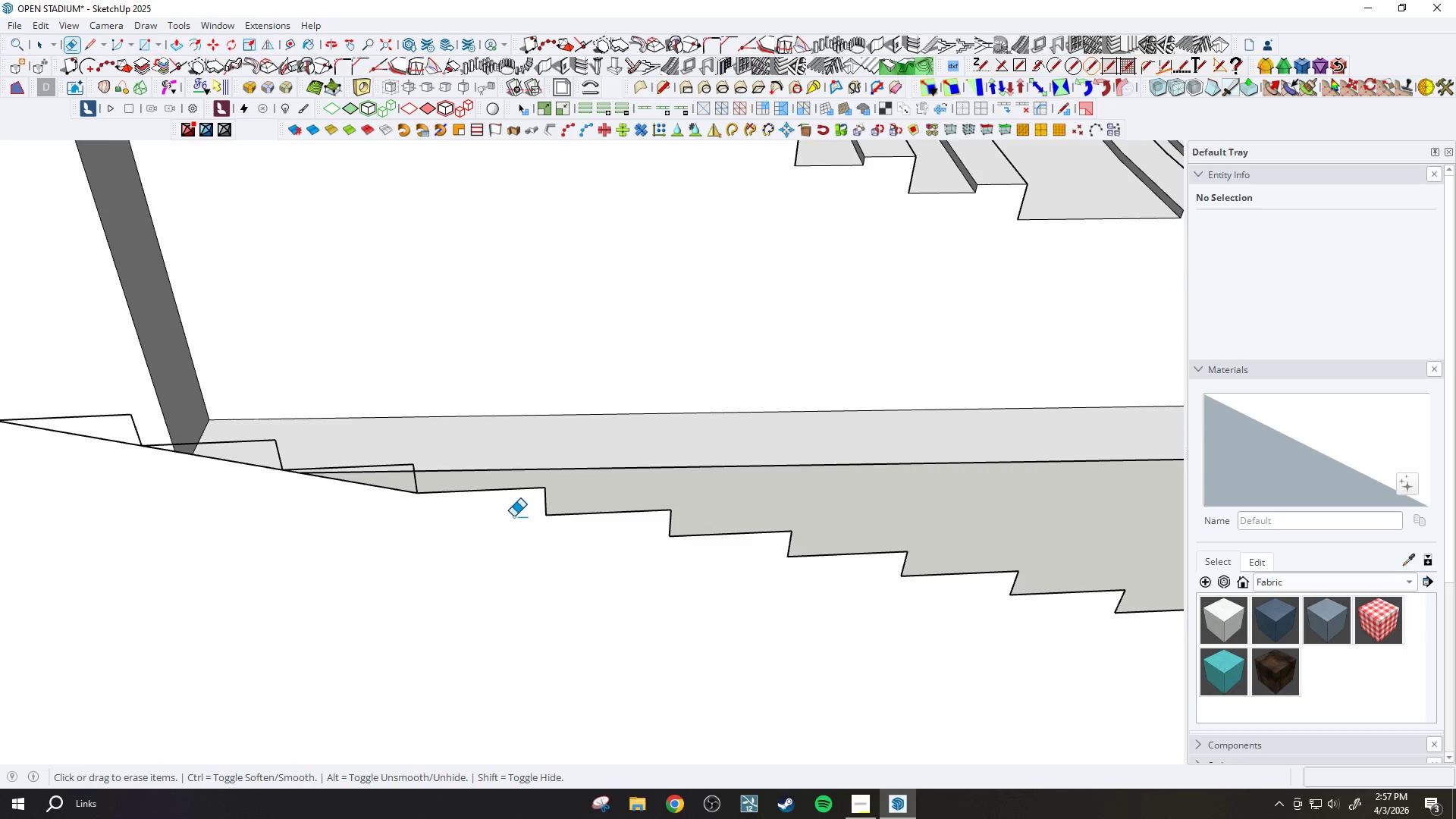 
scroll: coordinate [513, 516], scroll_direction: down, amount: 4.0
 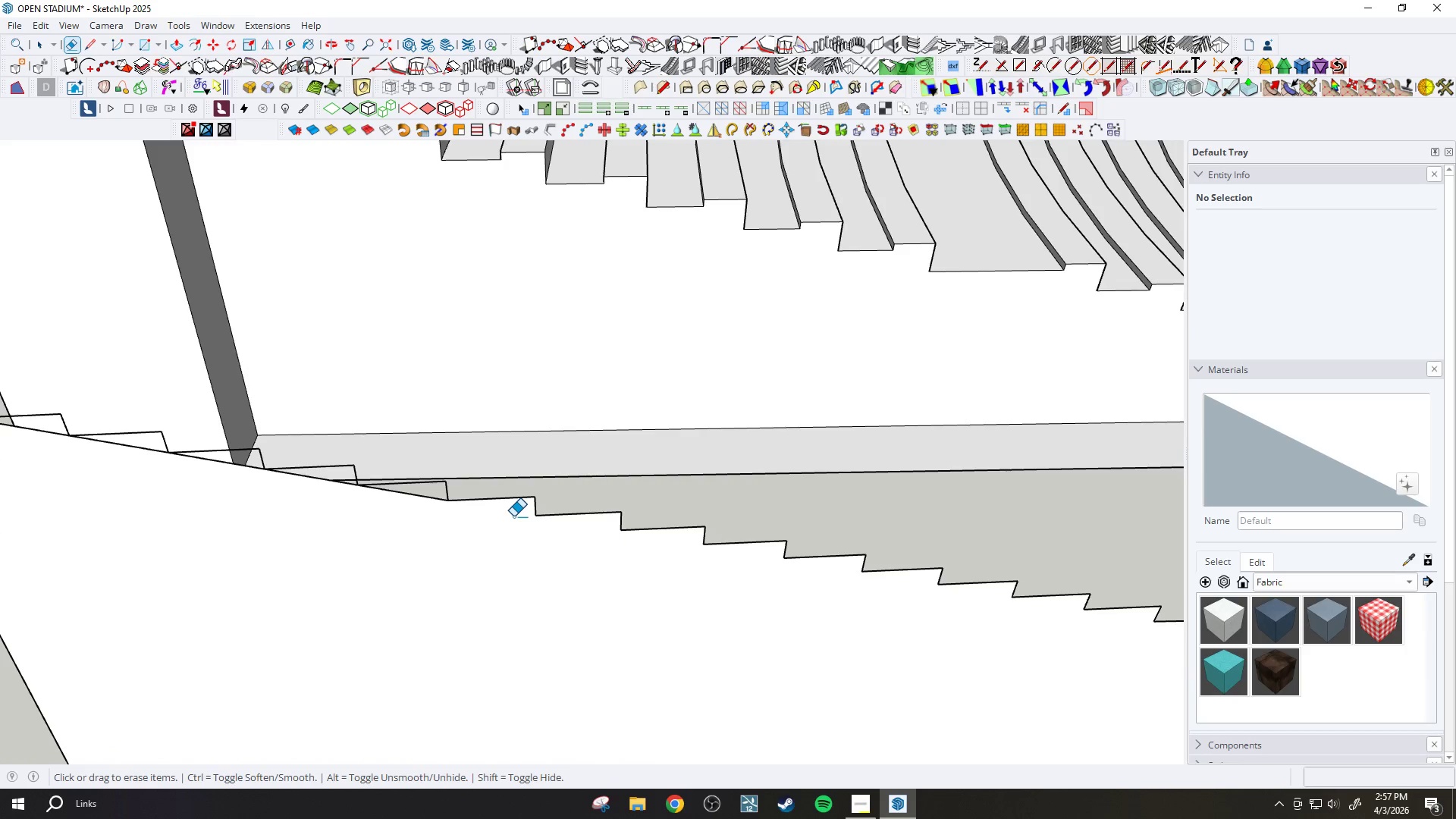 
scroll: coordinate [412, 528], scroll_direction: up, amount: 3.0
 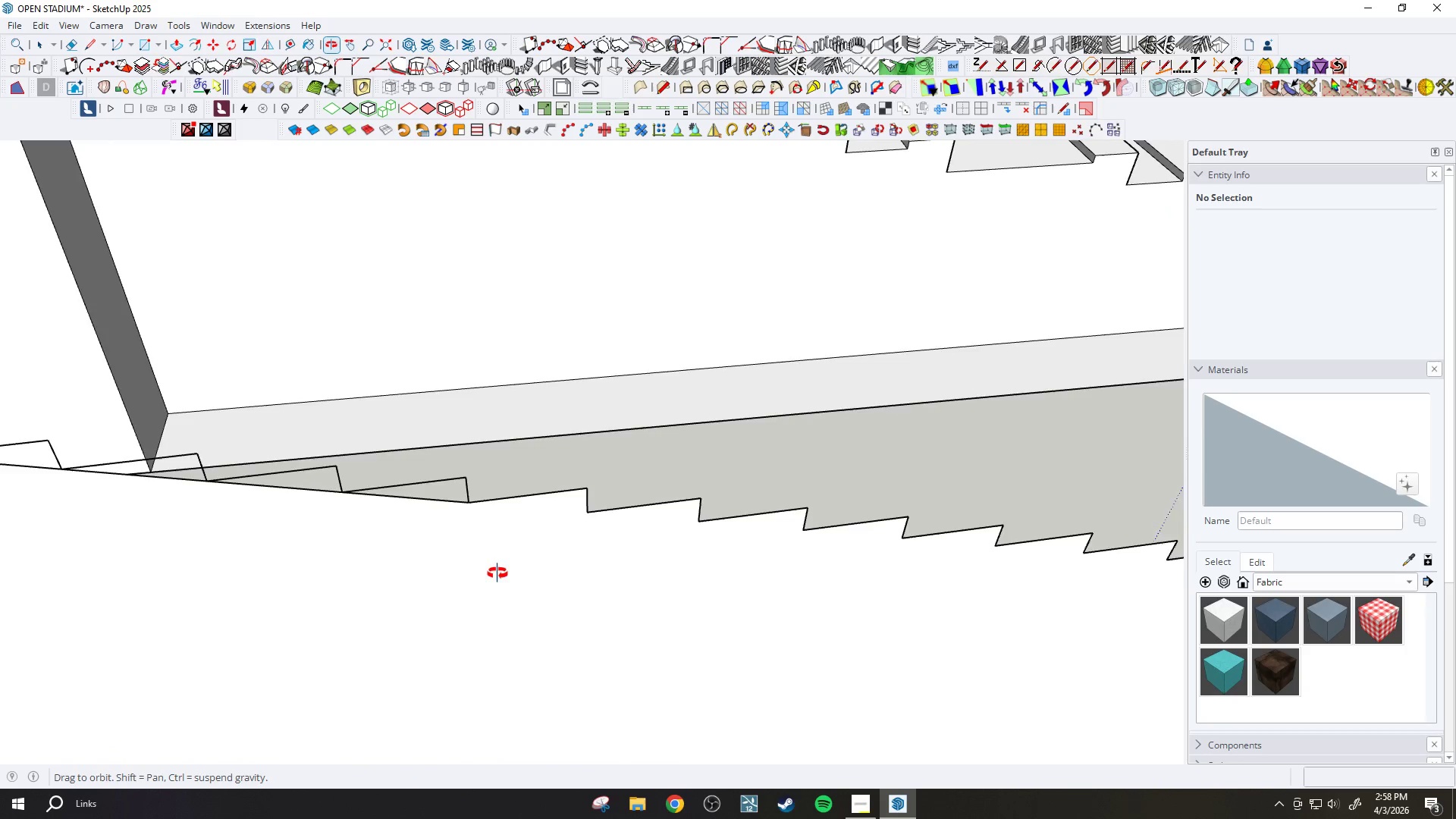 
key(L)
 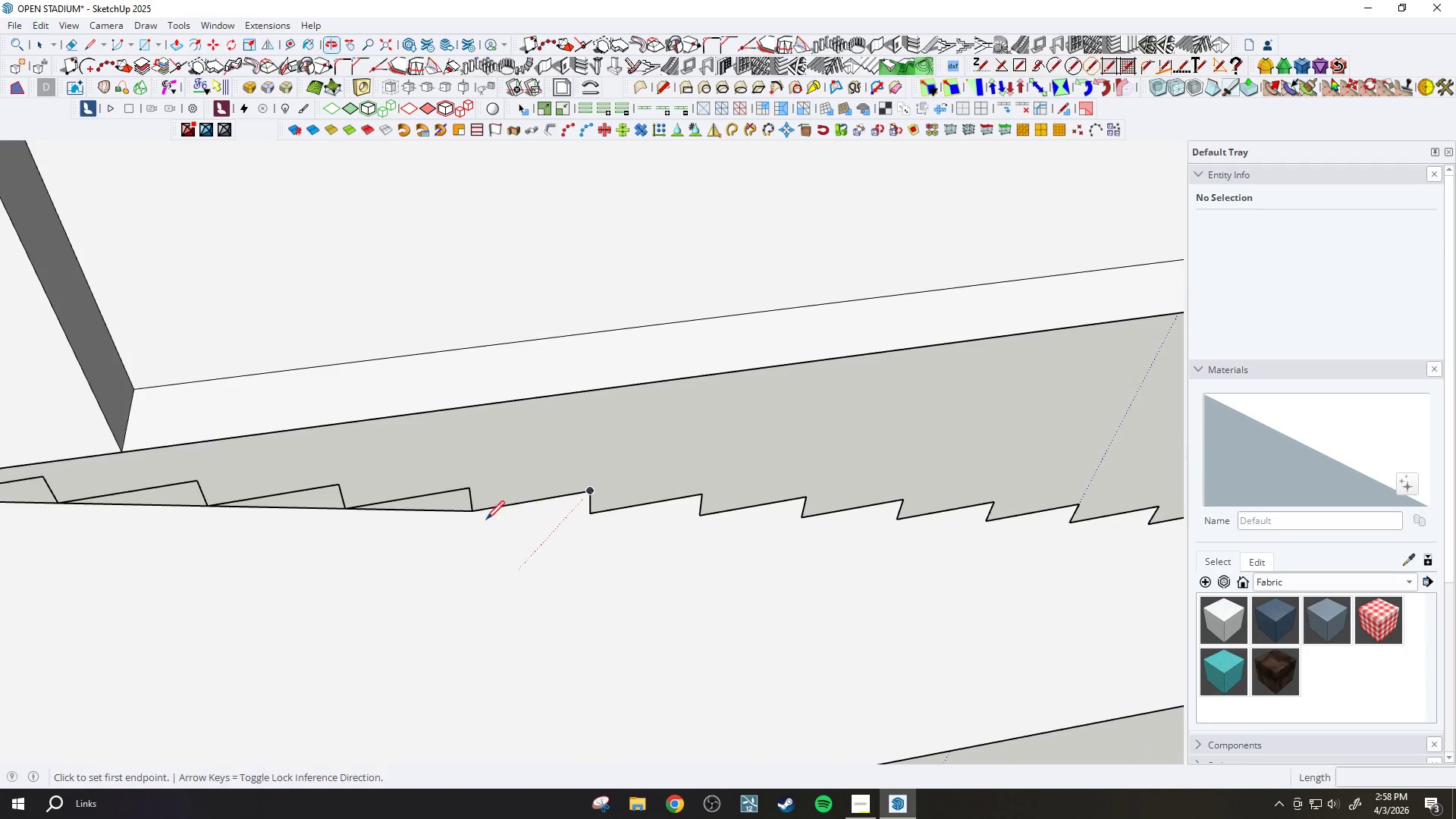 
left_click([472, 513])
 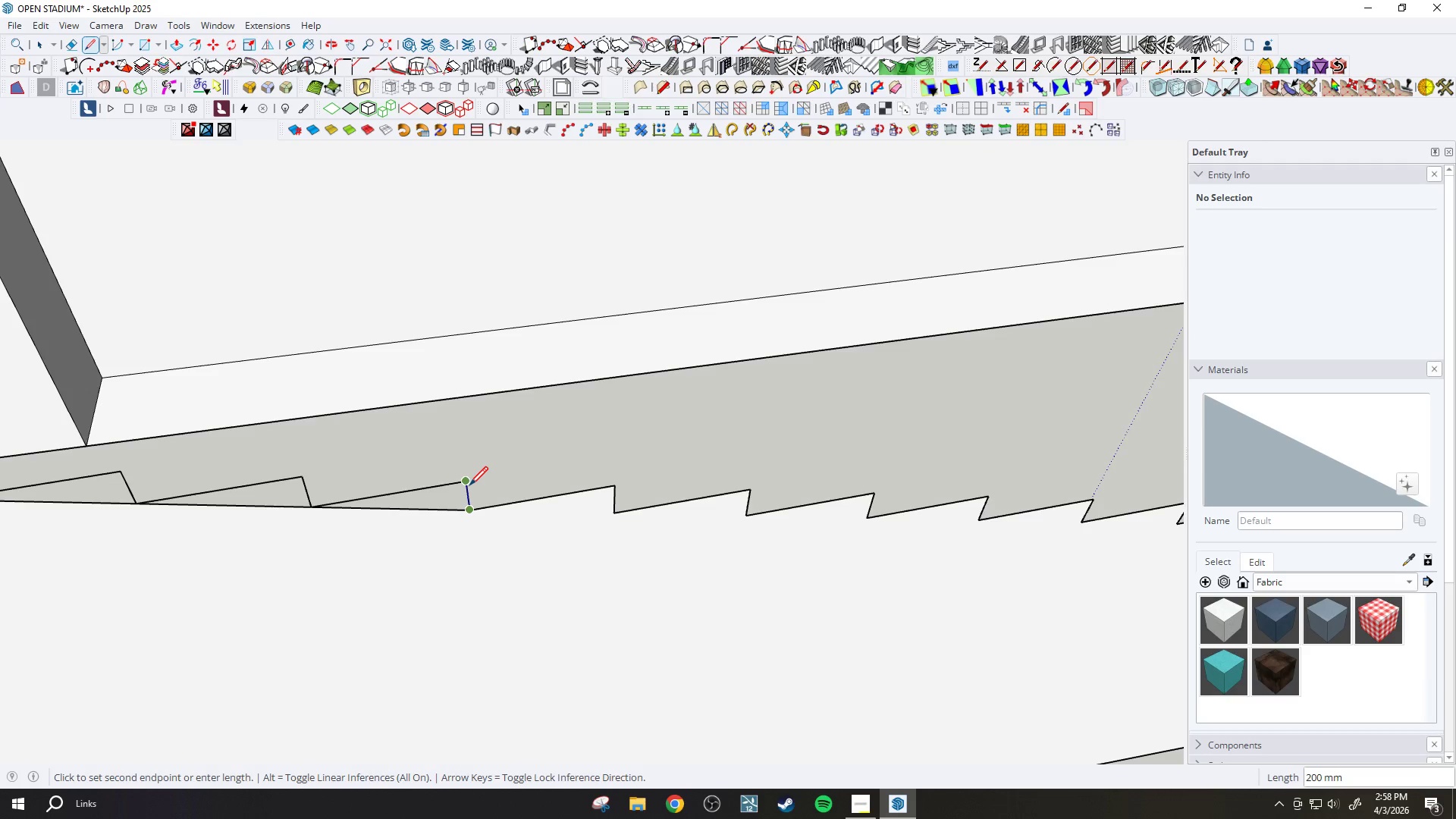 
scroll: coordinate [483, 515], scroll_direction: up, amount: 2.0
 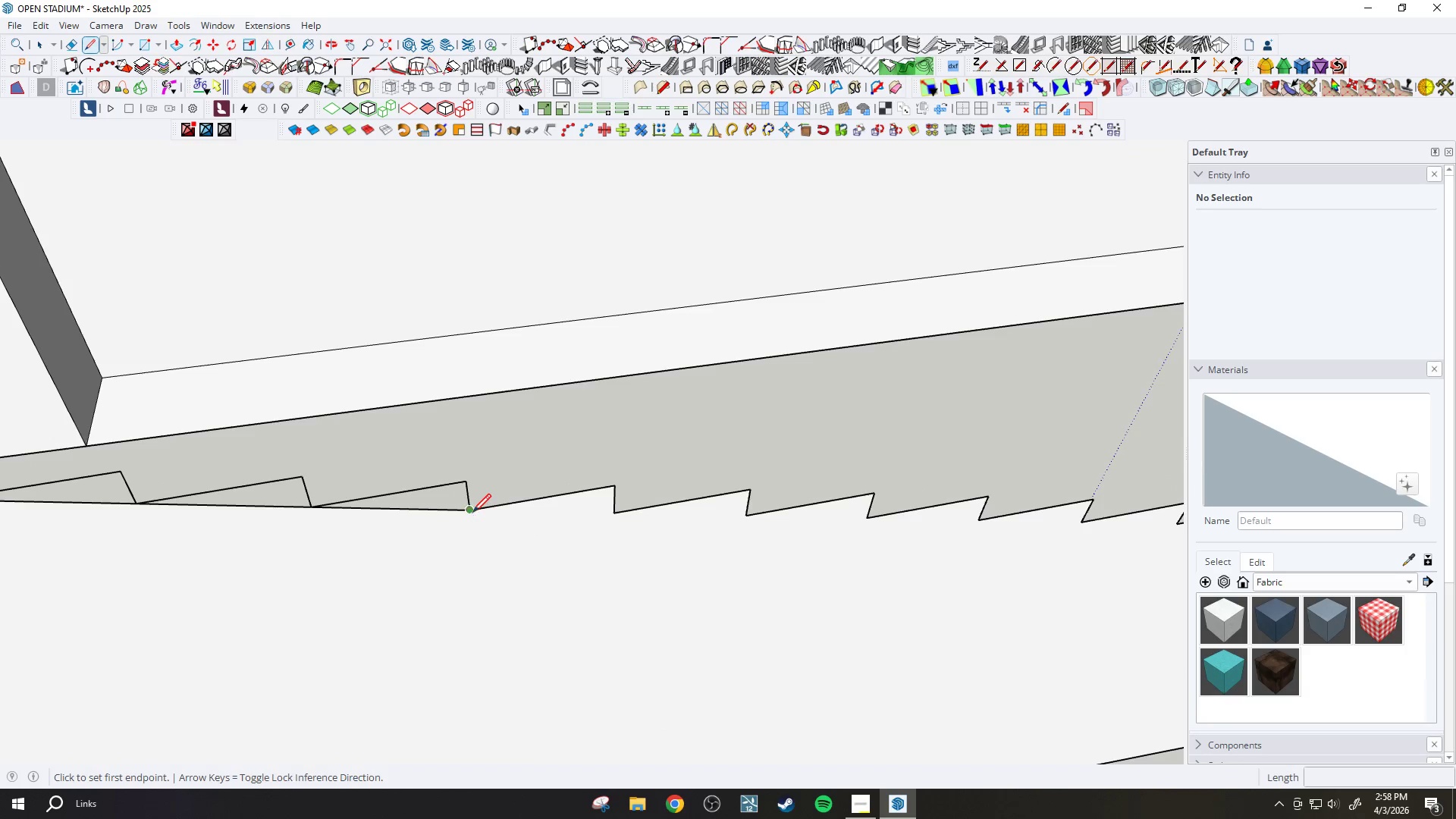 
left_click([469, 486])
 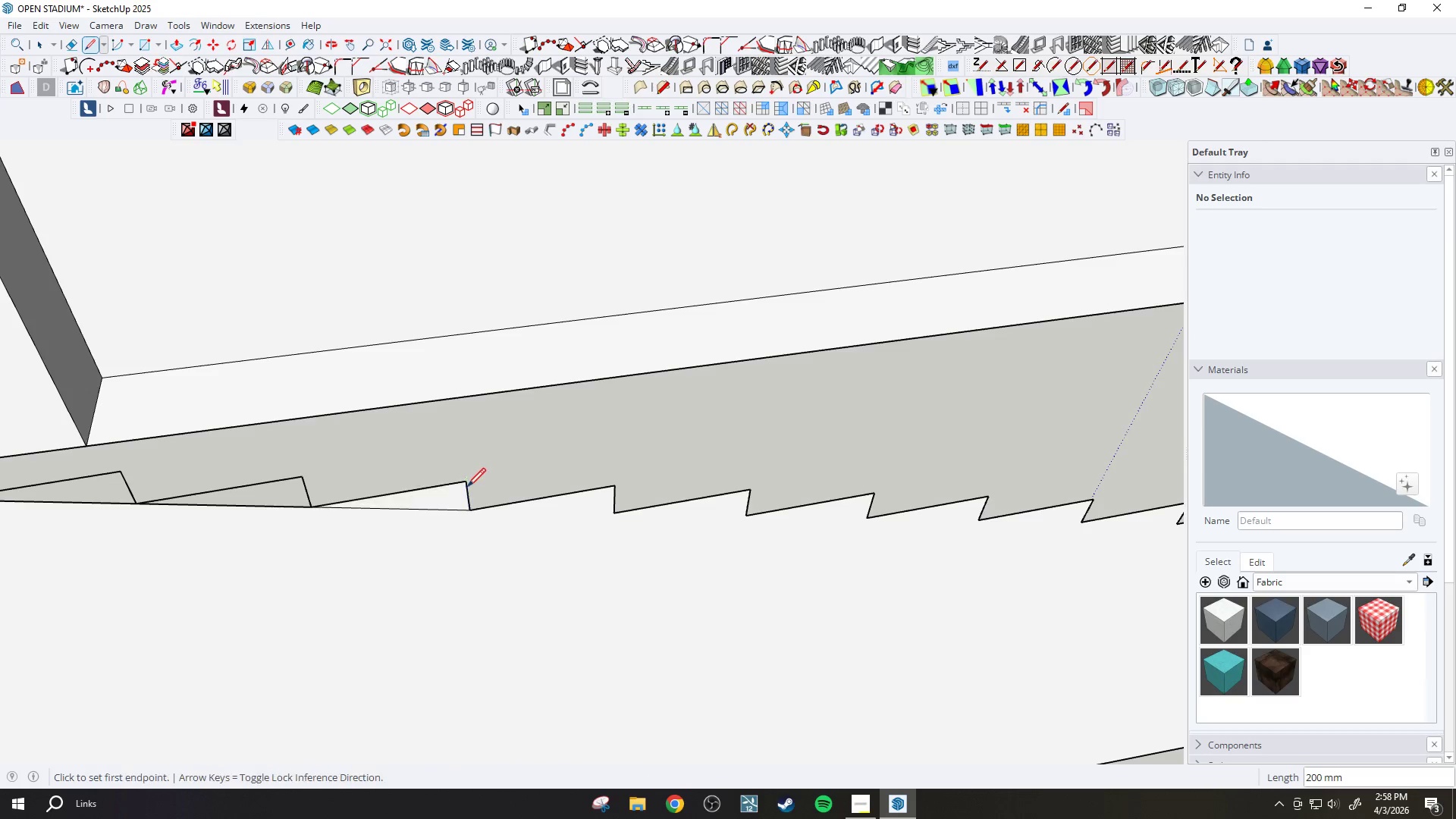 
key(E)
 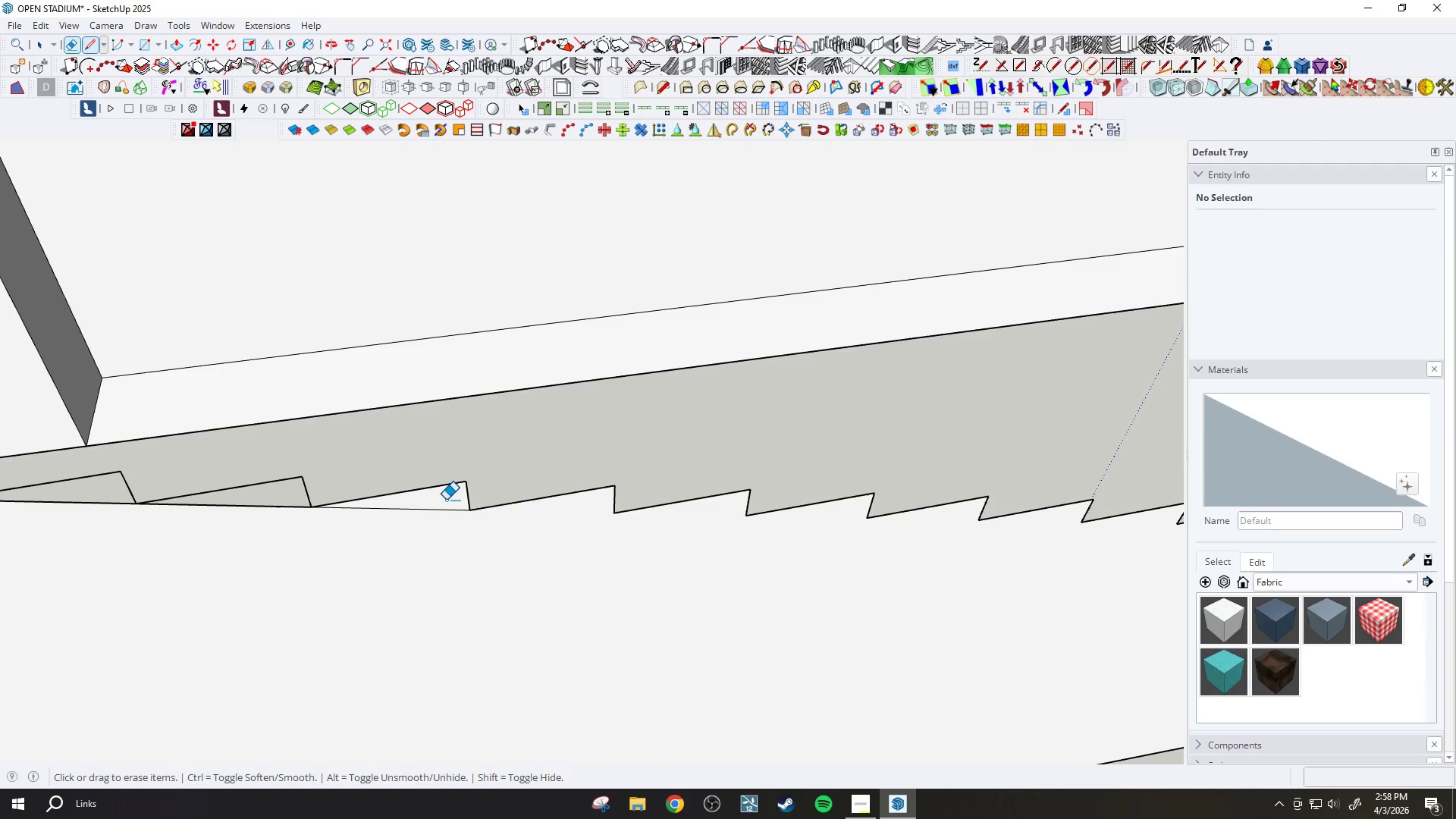 
left_click_drag(start_coordinate=[445, 500], to_coordinate=[441, 511])
 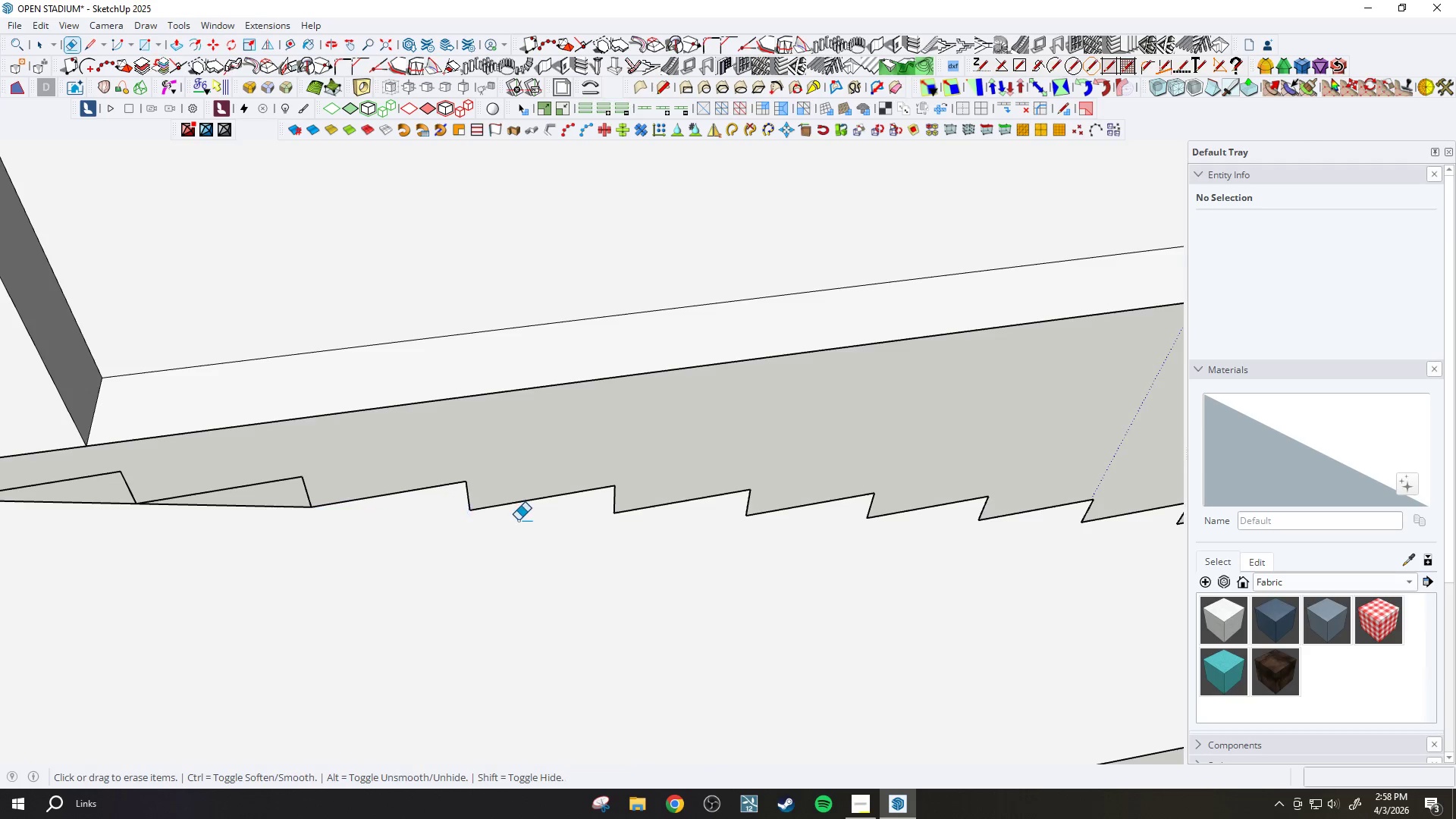 
scroll: coordinate [519, 520], scroll_direction: down, amount: 4.0
 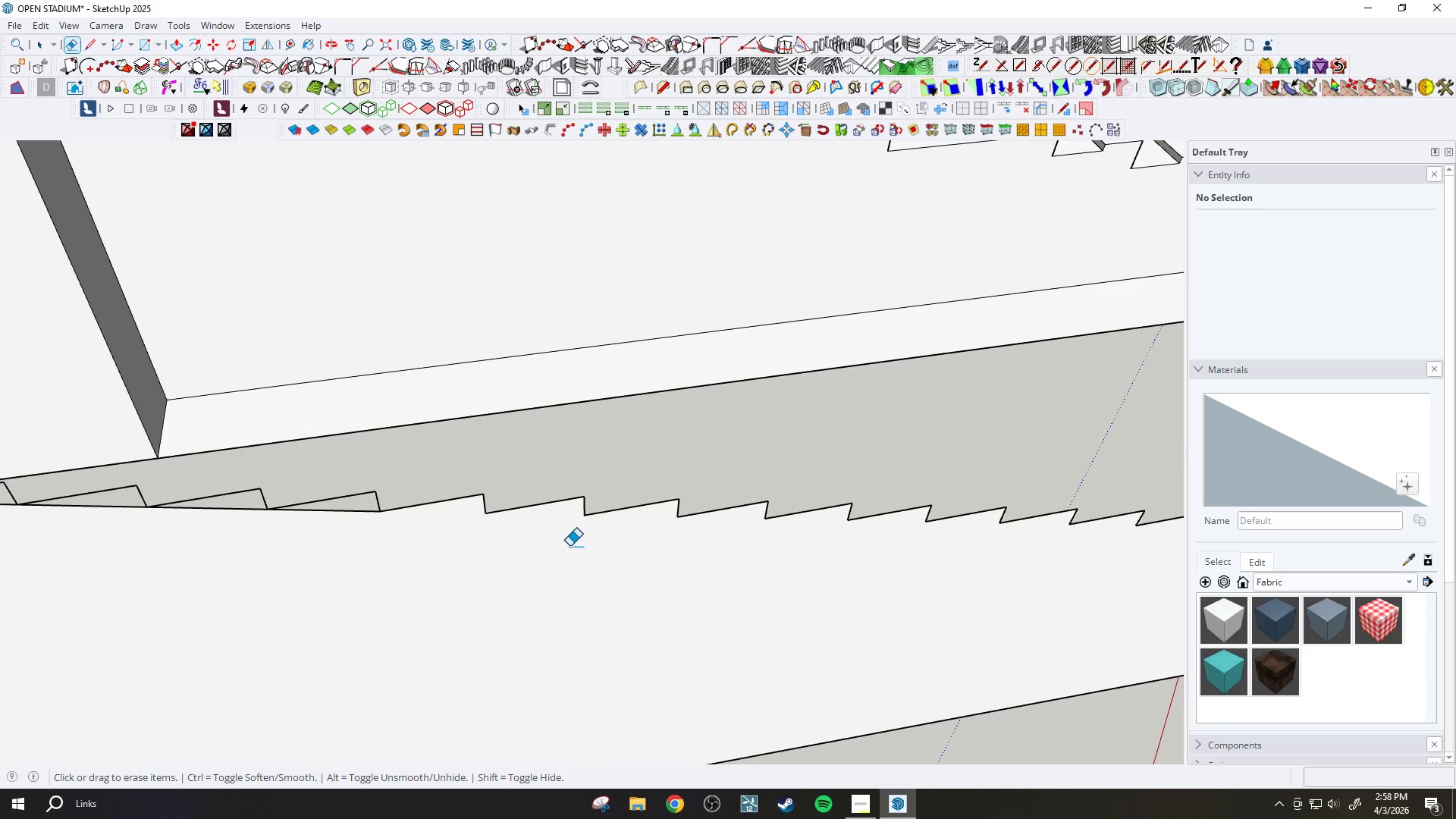 
key(L)
 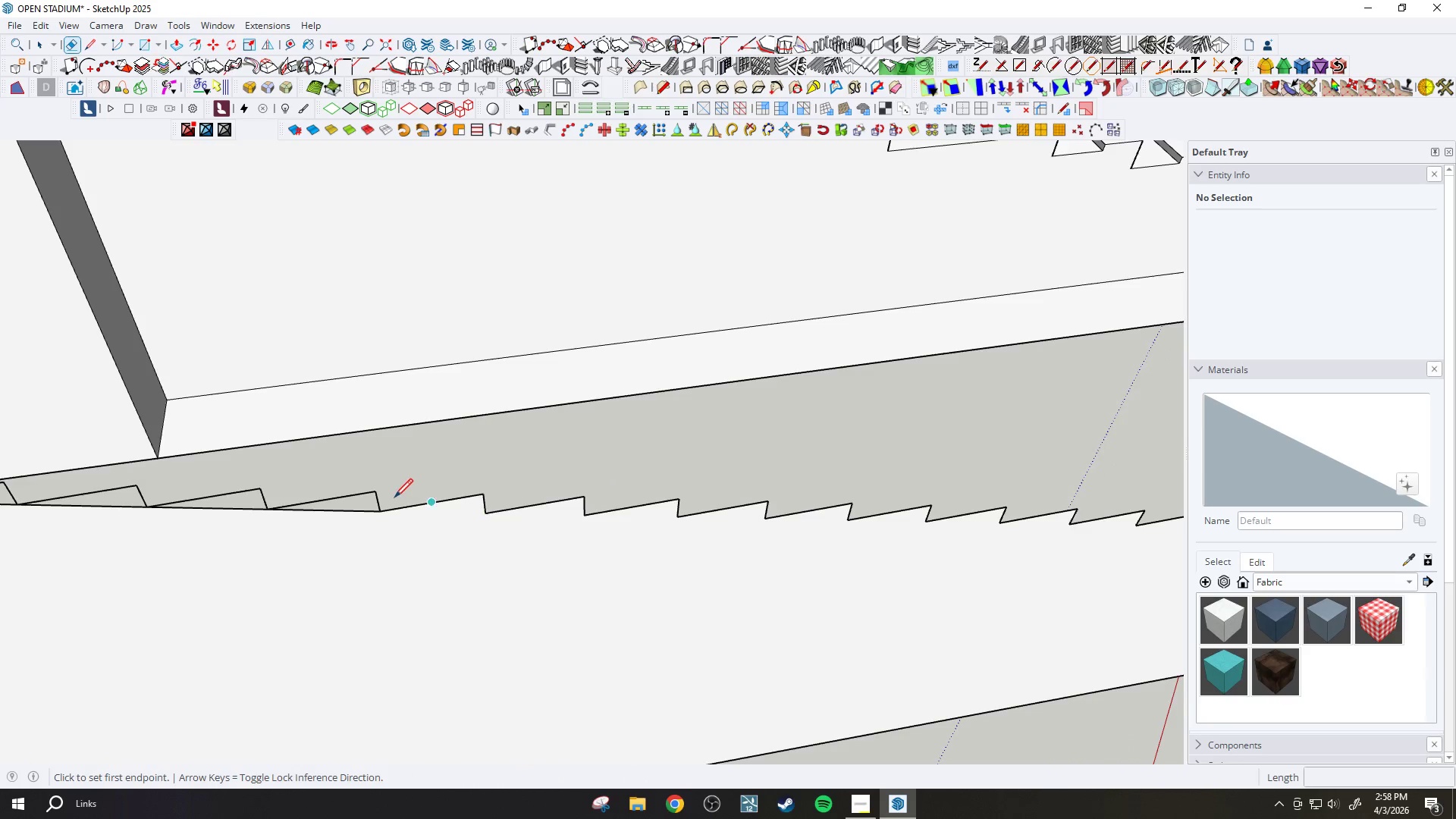 
scroll: coordinate [391, 495], scroll_direction: up, amount: 4.0
 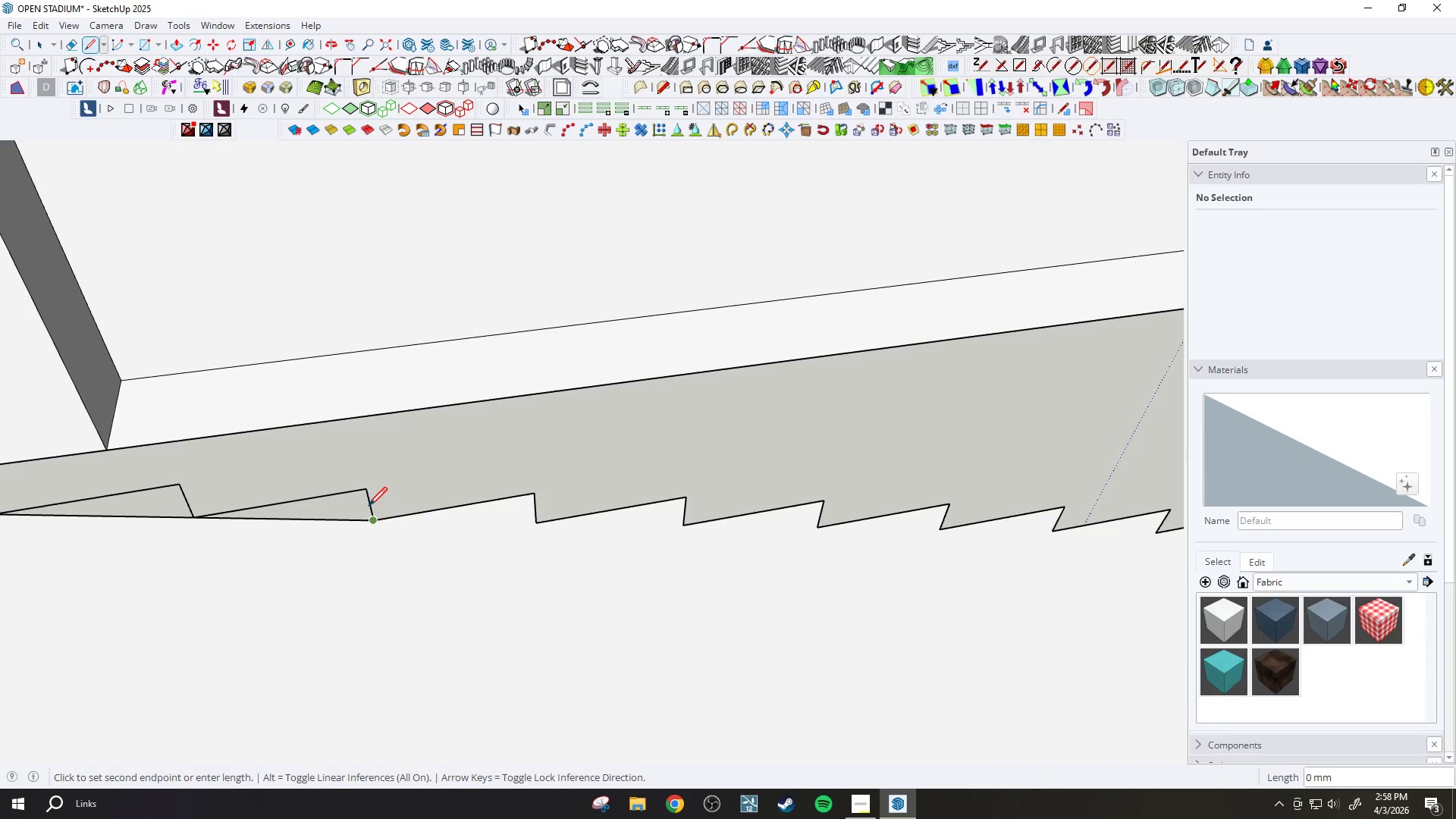 
double_click([362, 488])
 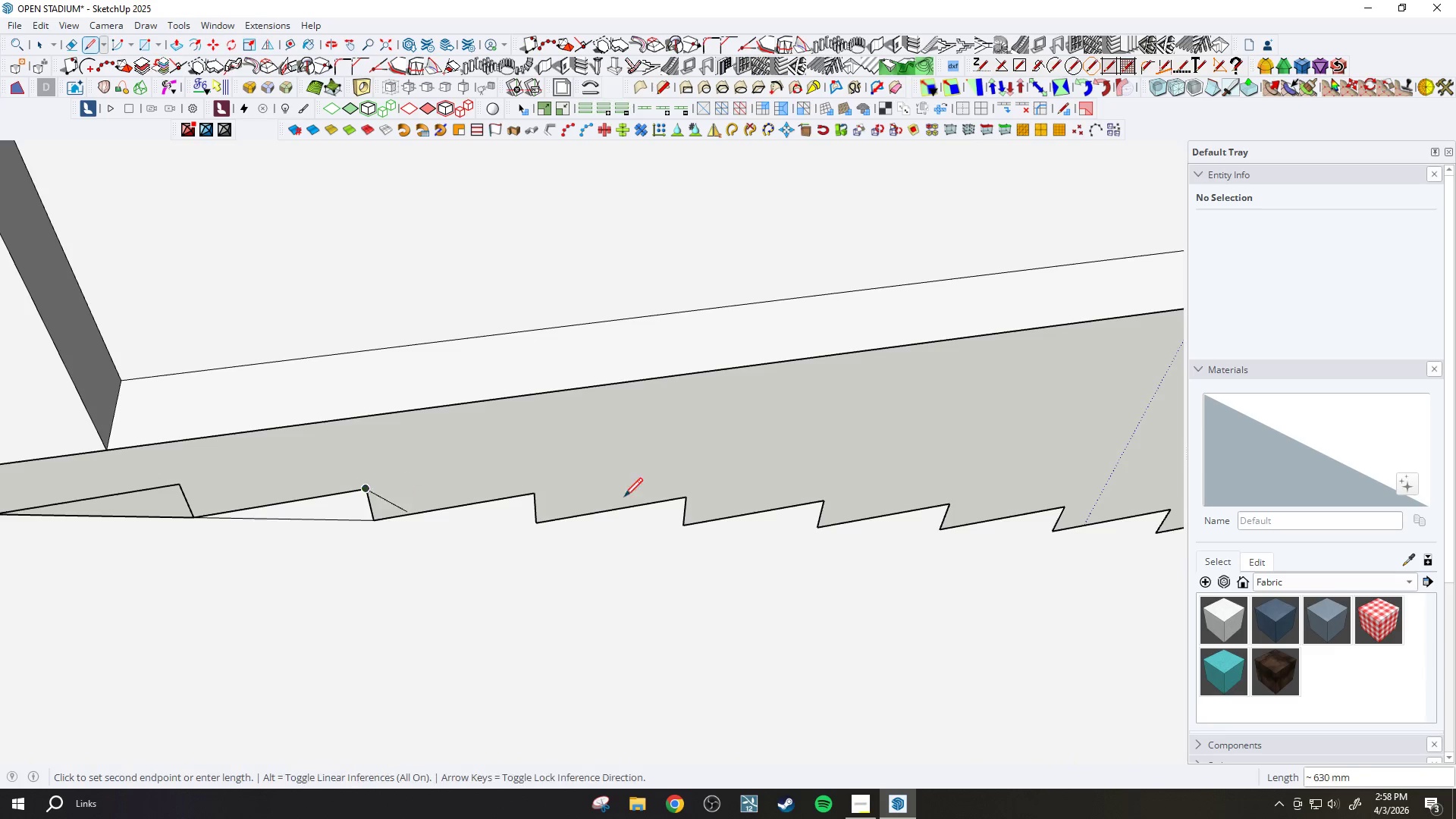 
key(Escape)
 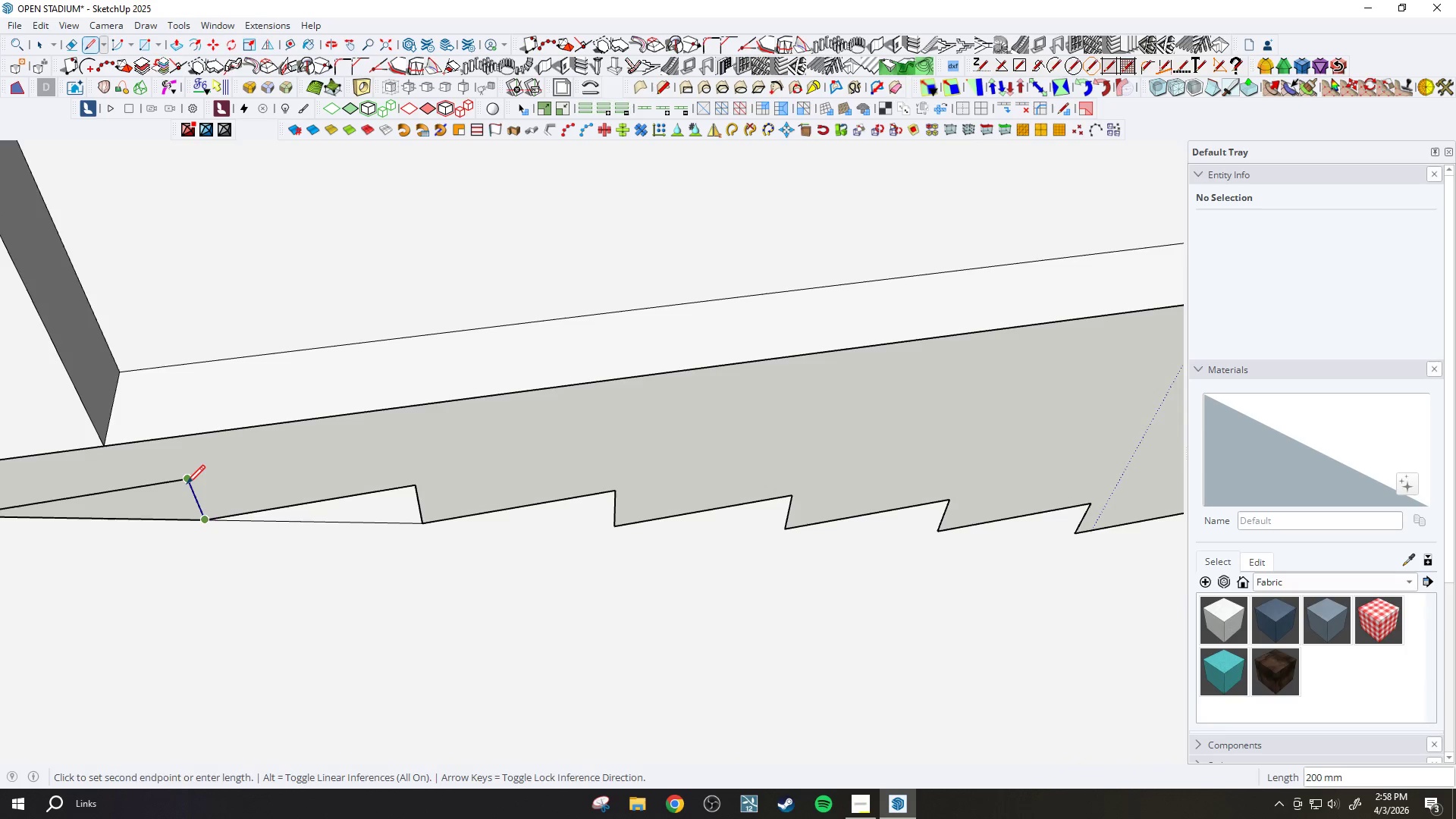 
scroll: coordinate [329, 505], scroll_direction: down, amount: 2.0
 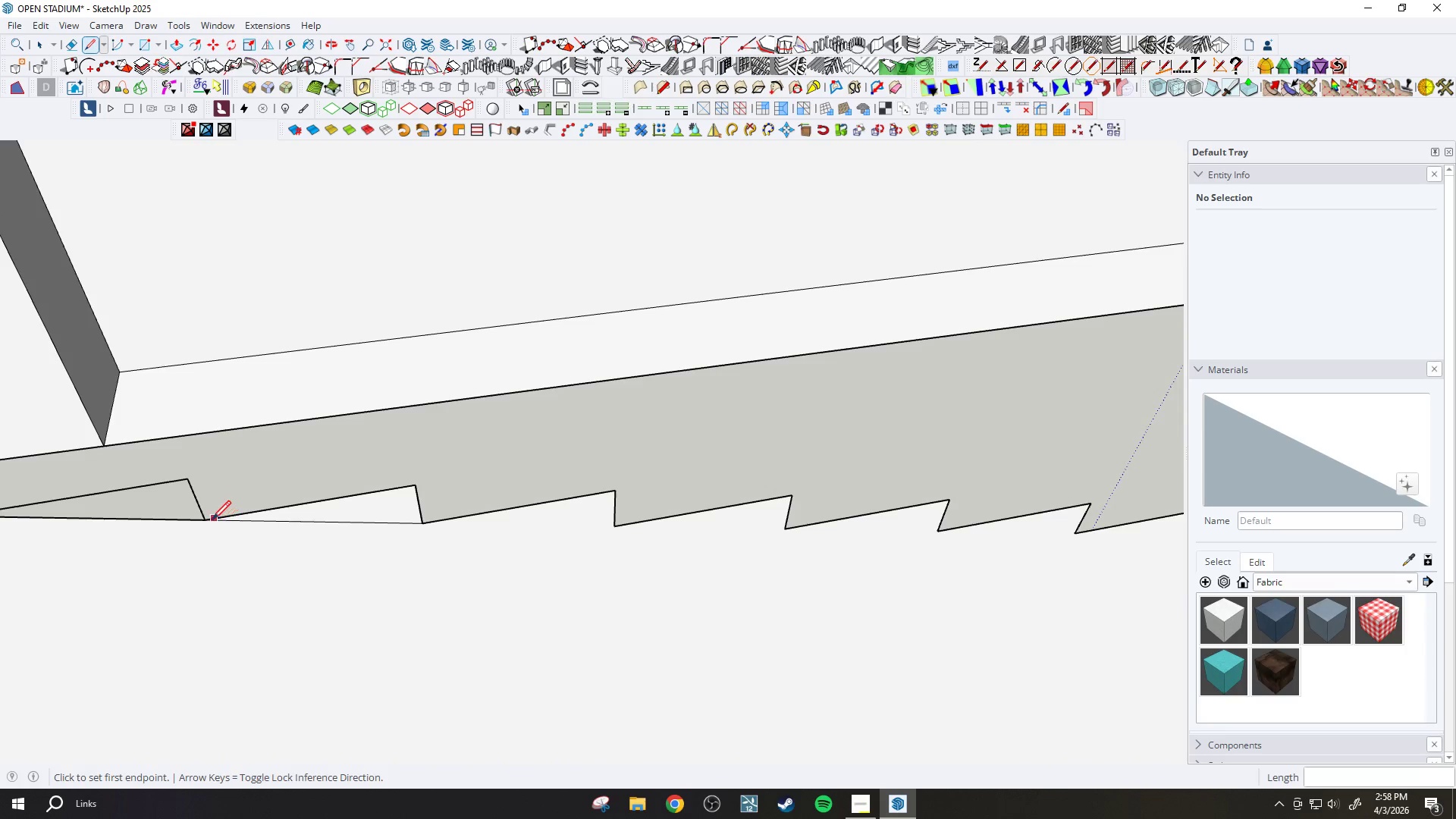 
key(Escape)
 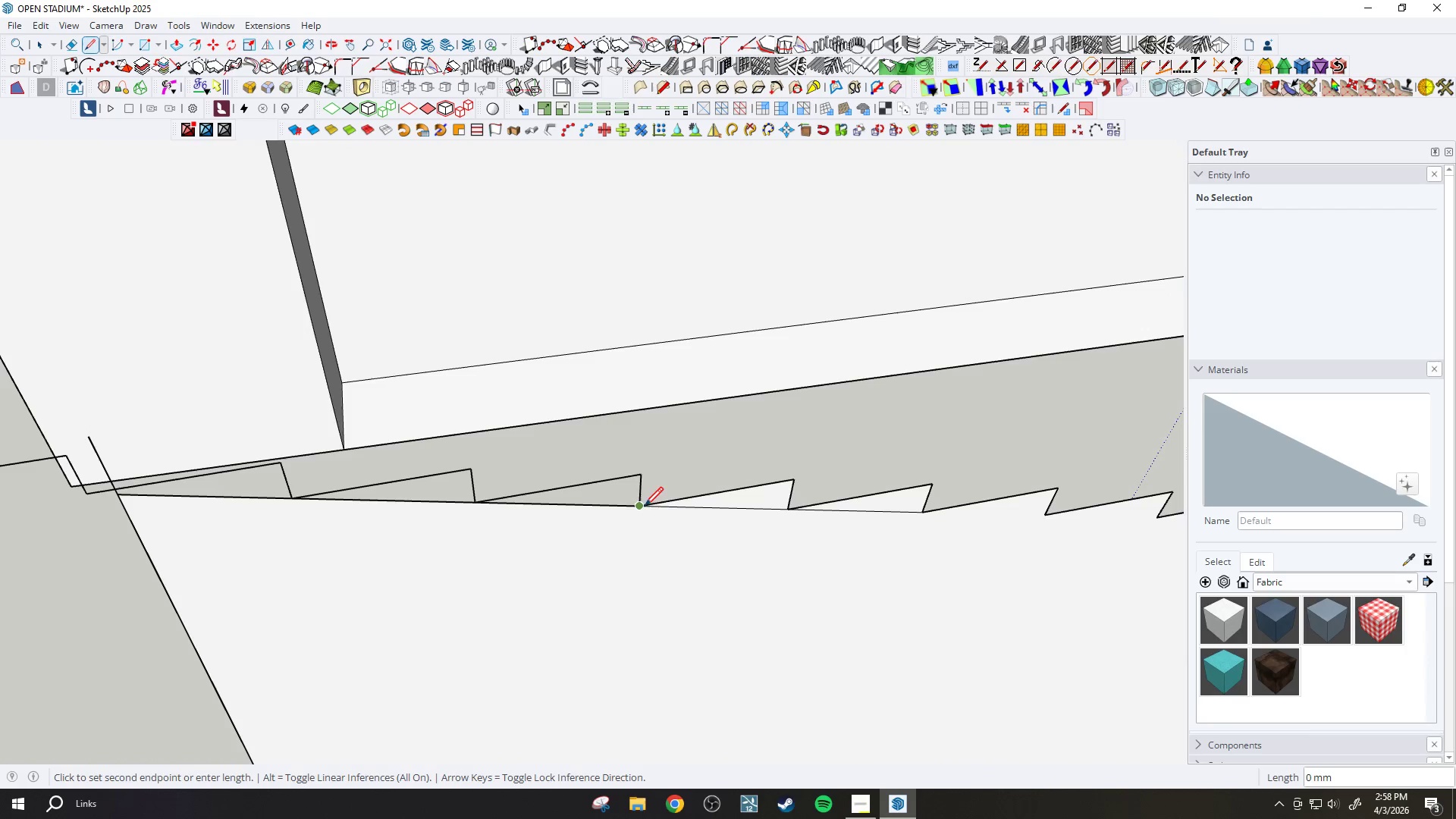 
scroll: coordinate [564, 500], scroll_direction: down, amount: 4.0
 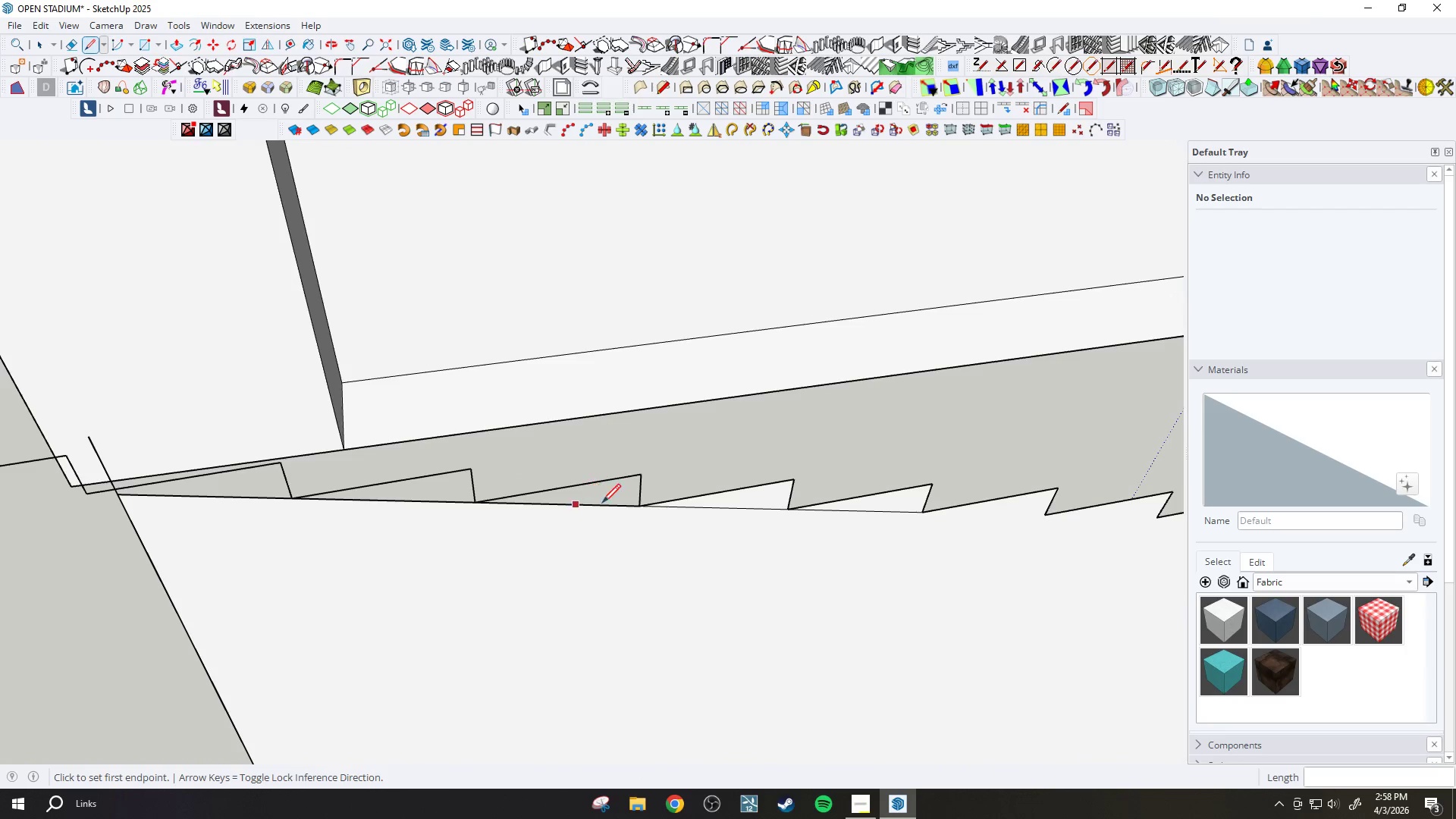 
left_click([633, 477])
 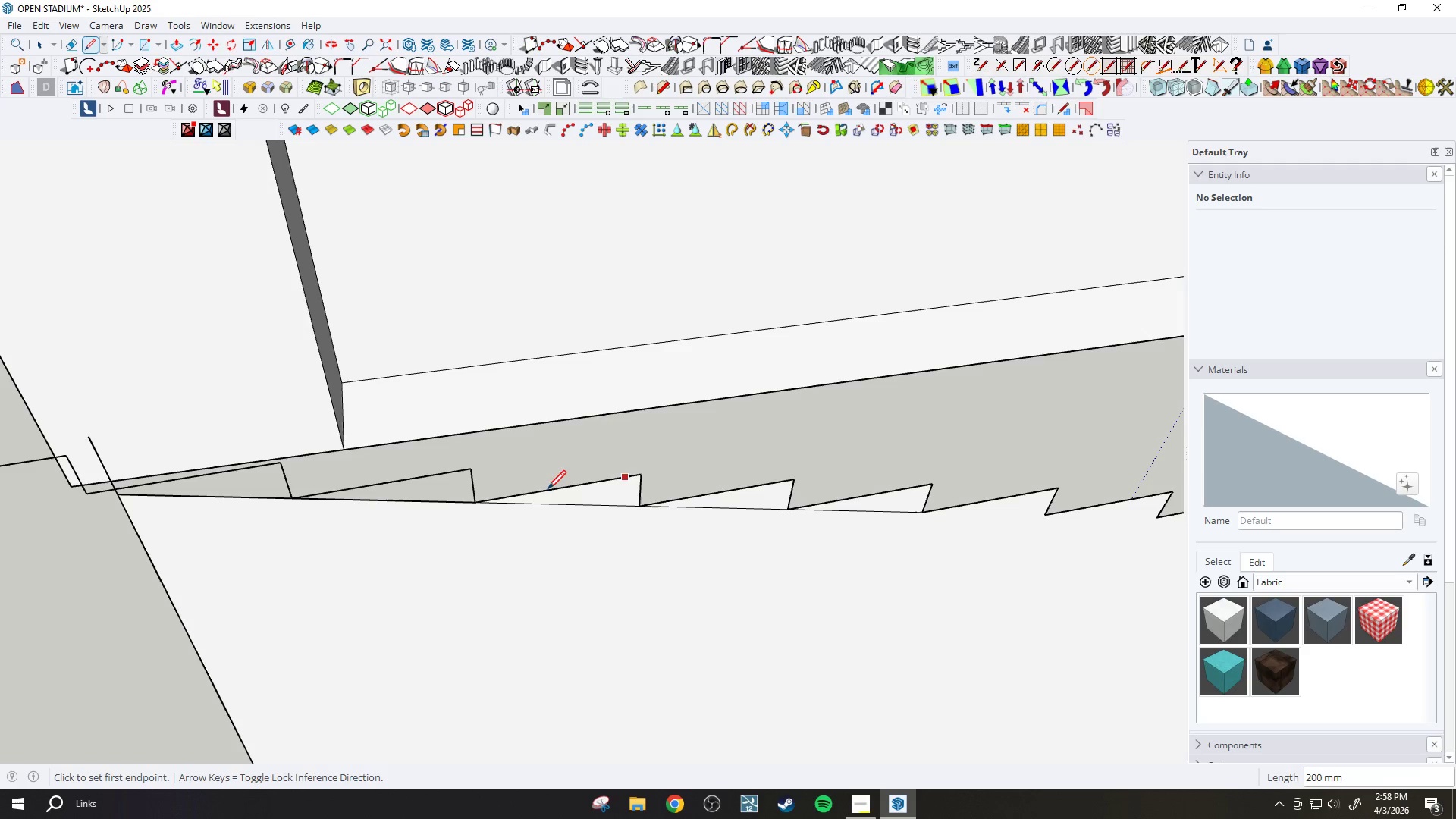 
key(Escape)
 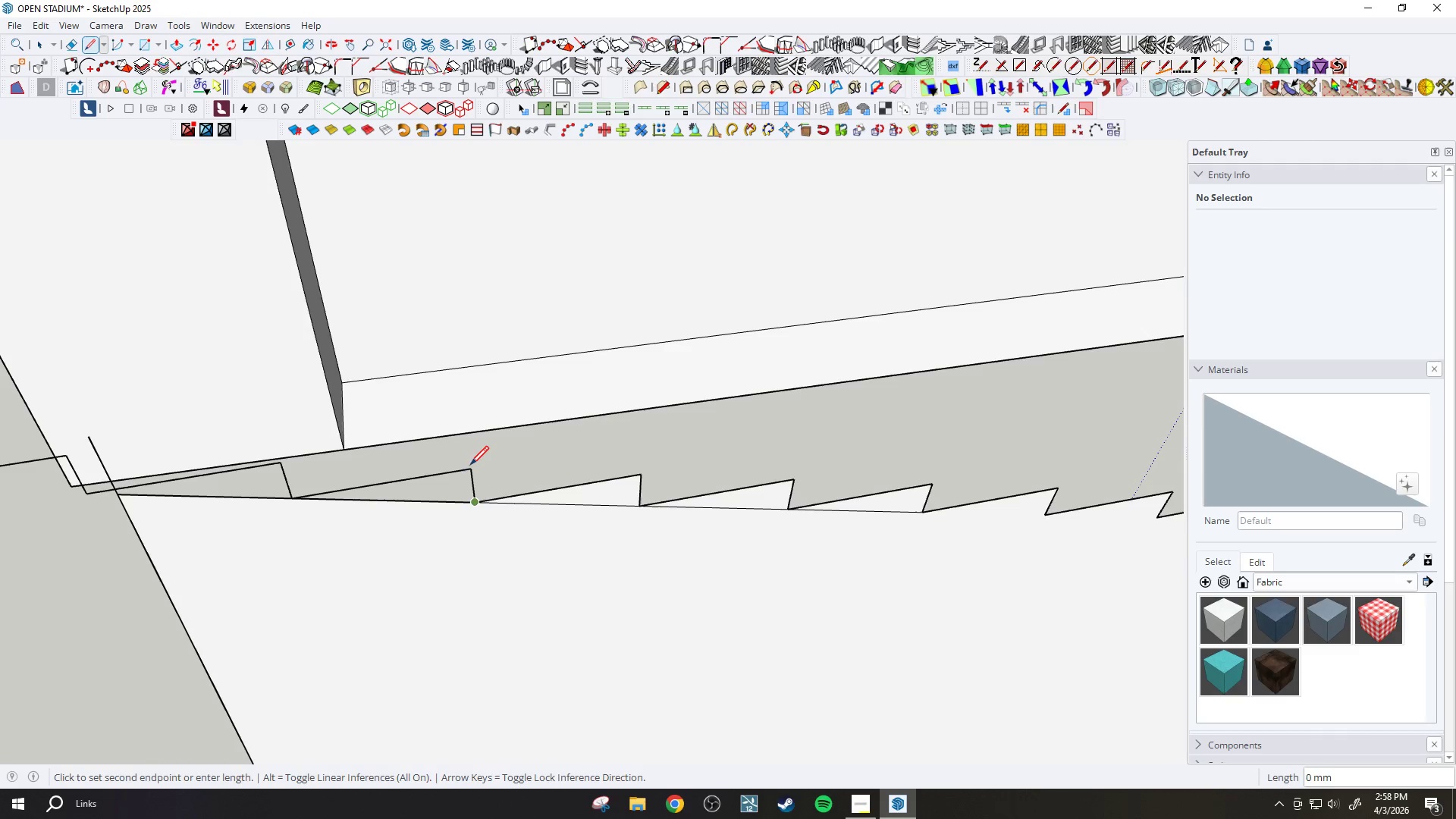 
left_click([469, 466])
 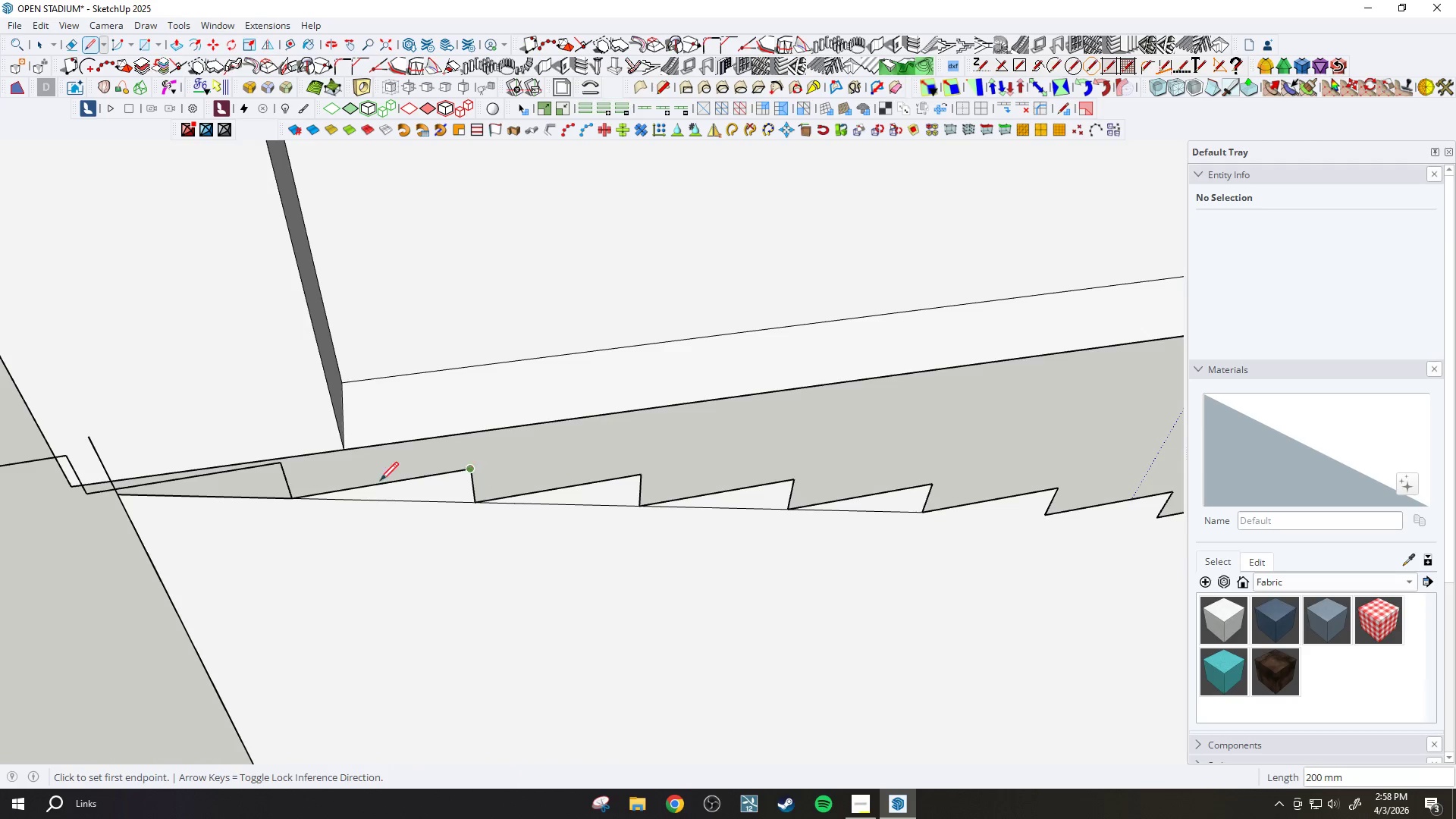 
key(Escape)
 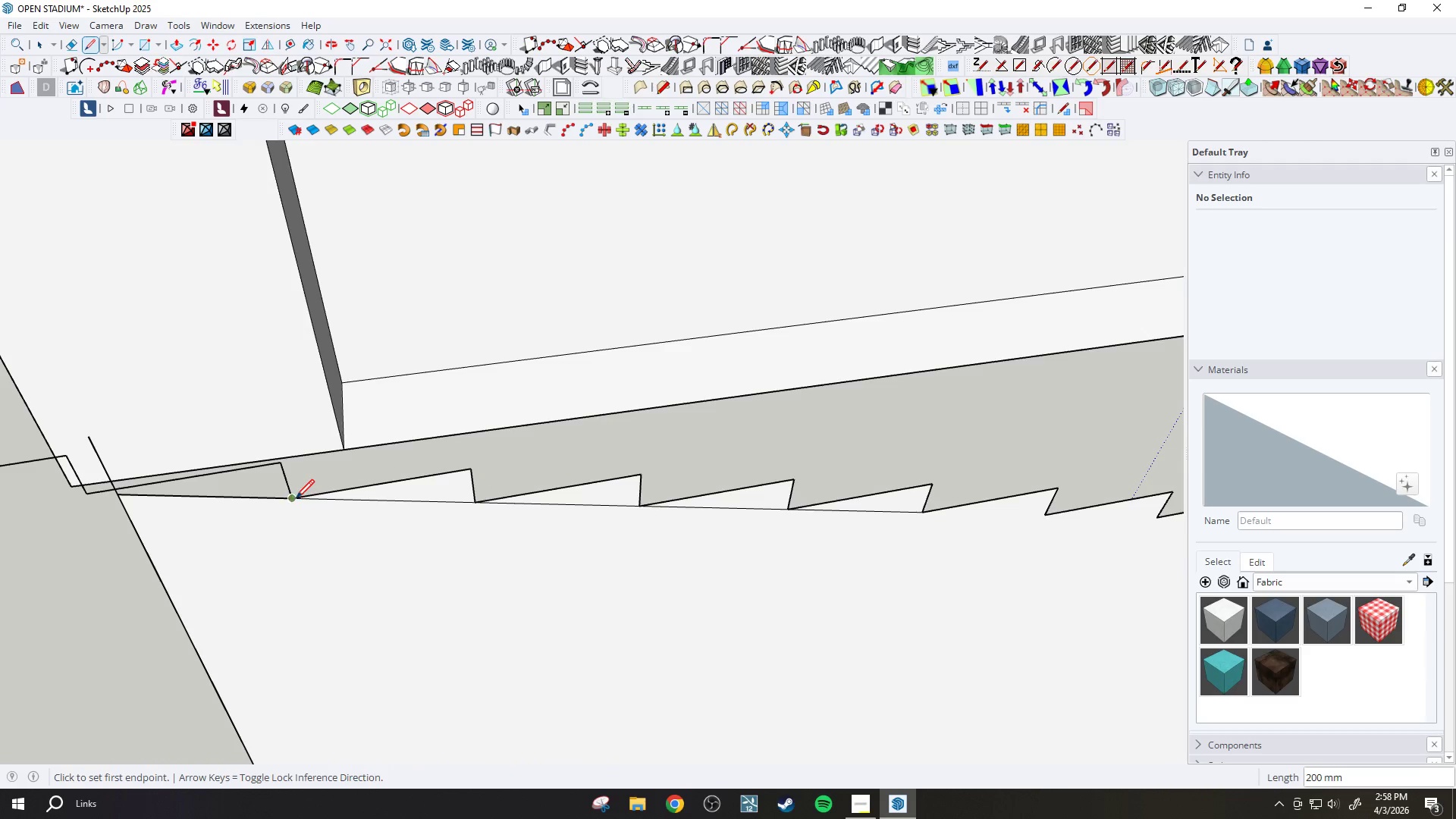 
left_click([294, 500])
 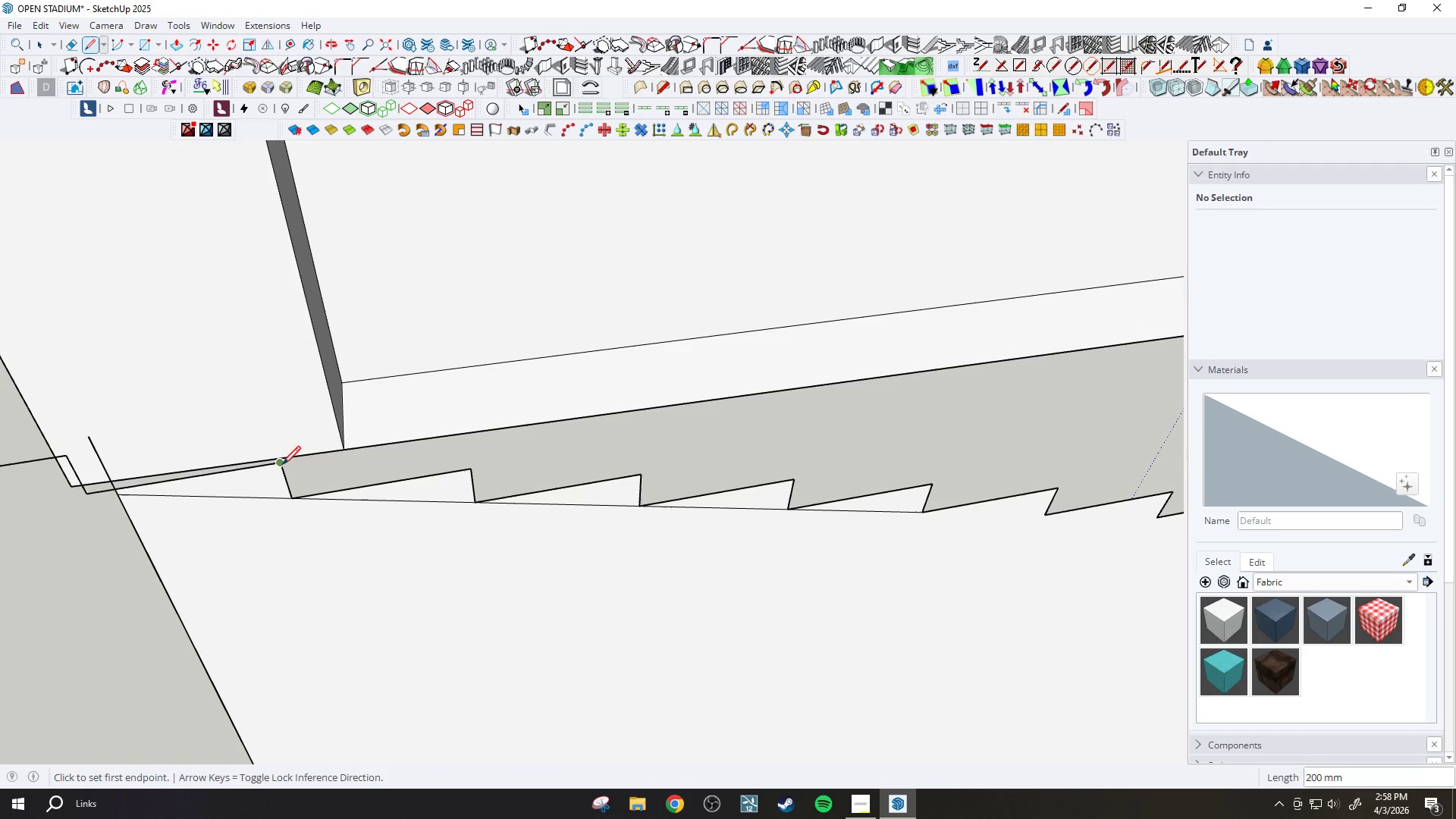 
scroll: coordinate [574, 469], scroll_direction: down, amount: 11.0
 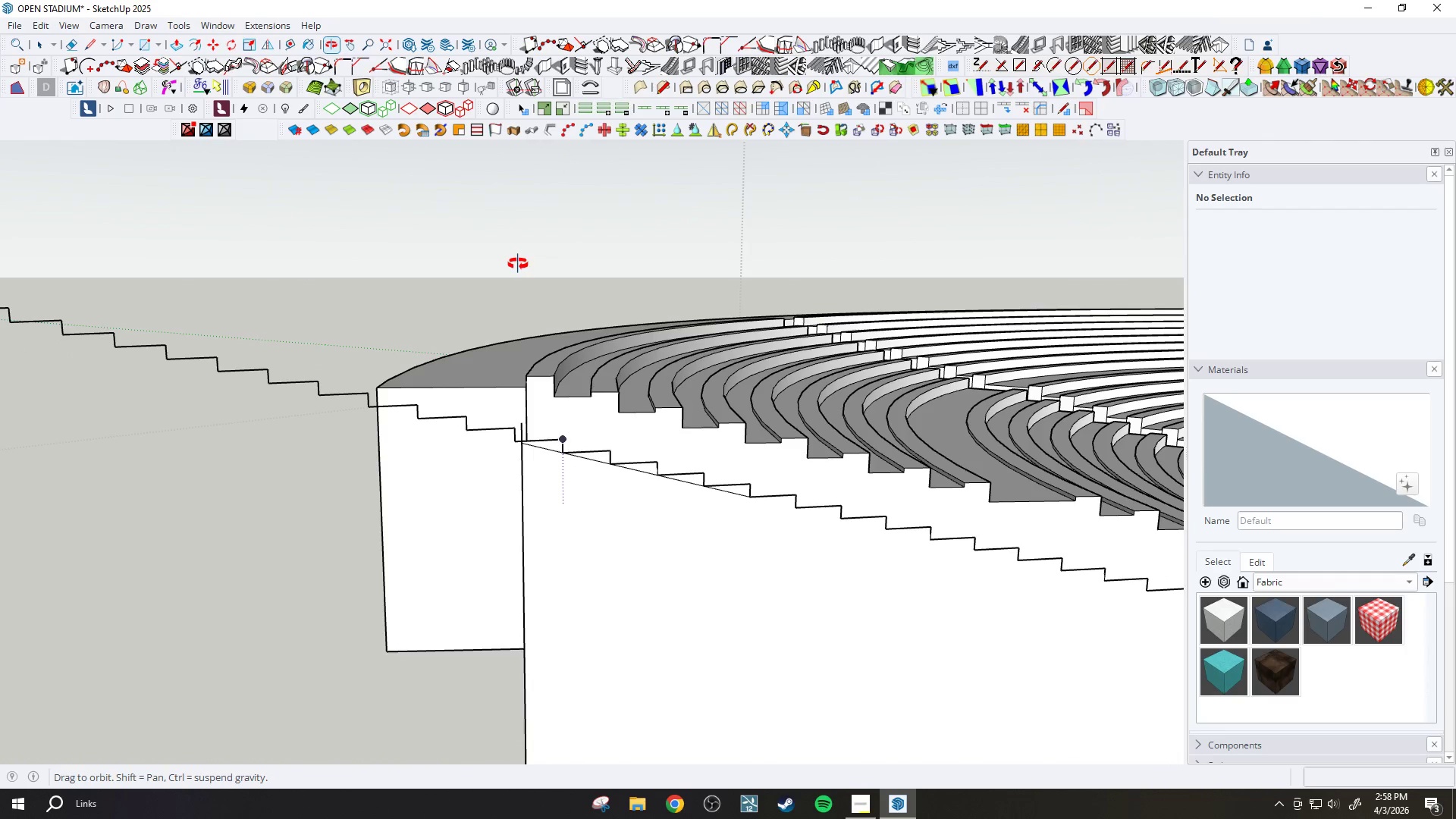 
wait(5.85)
 